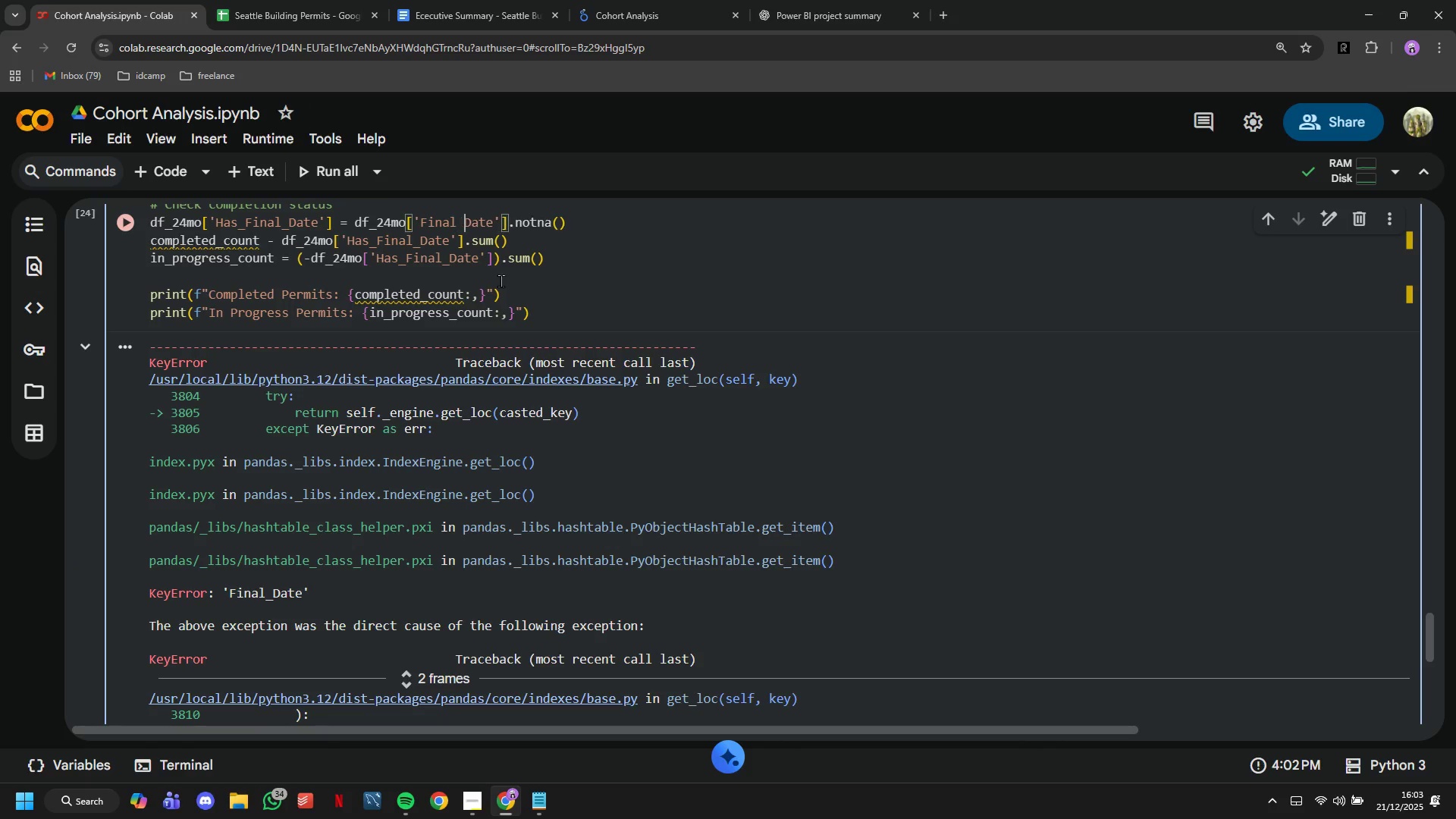 
key(Space)
 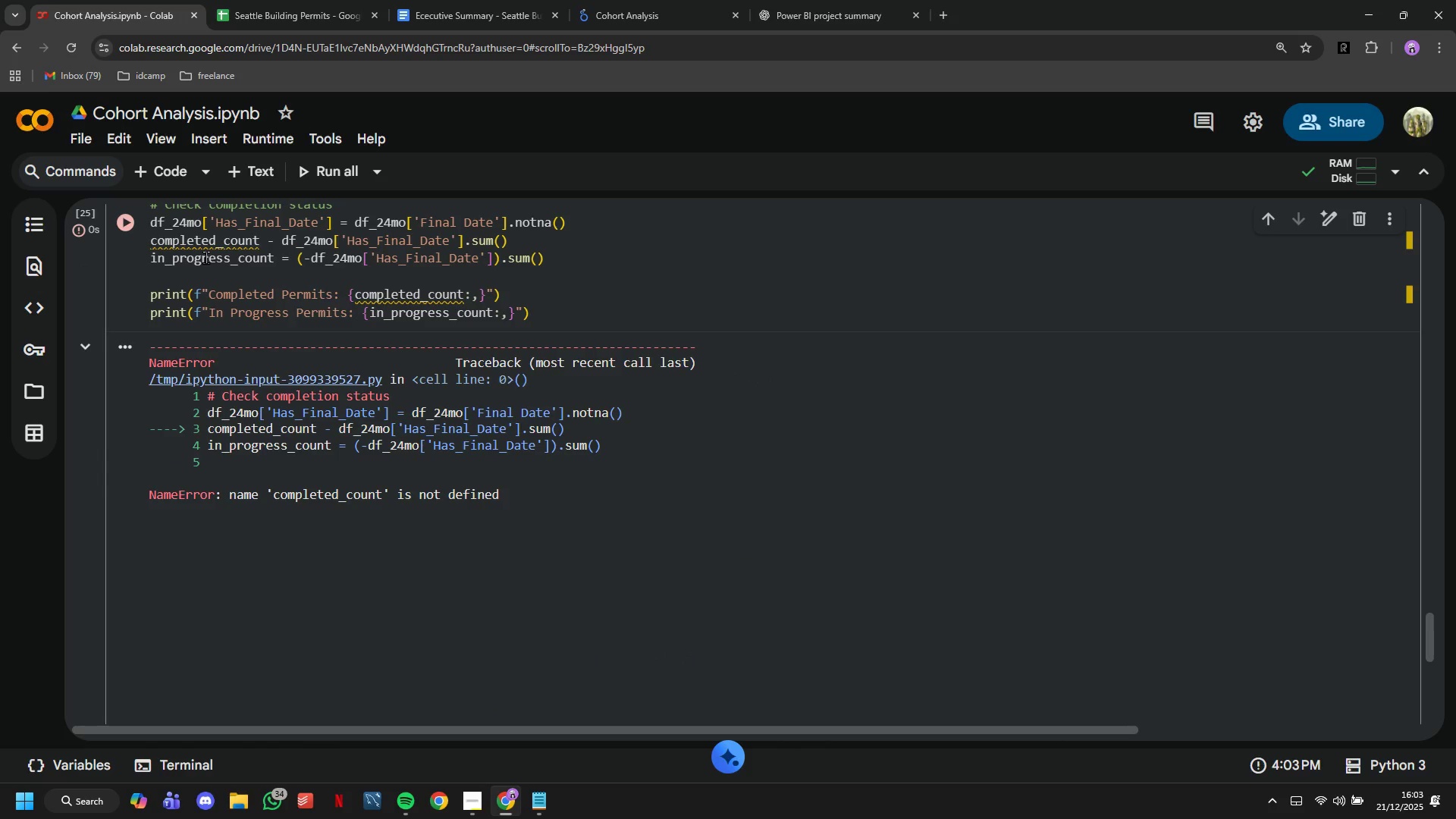 
wait(7.98)
 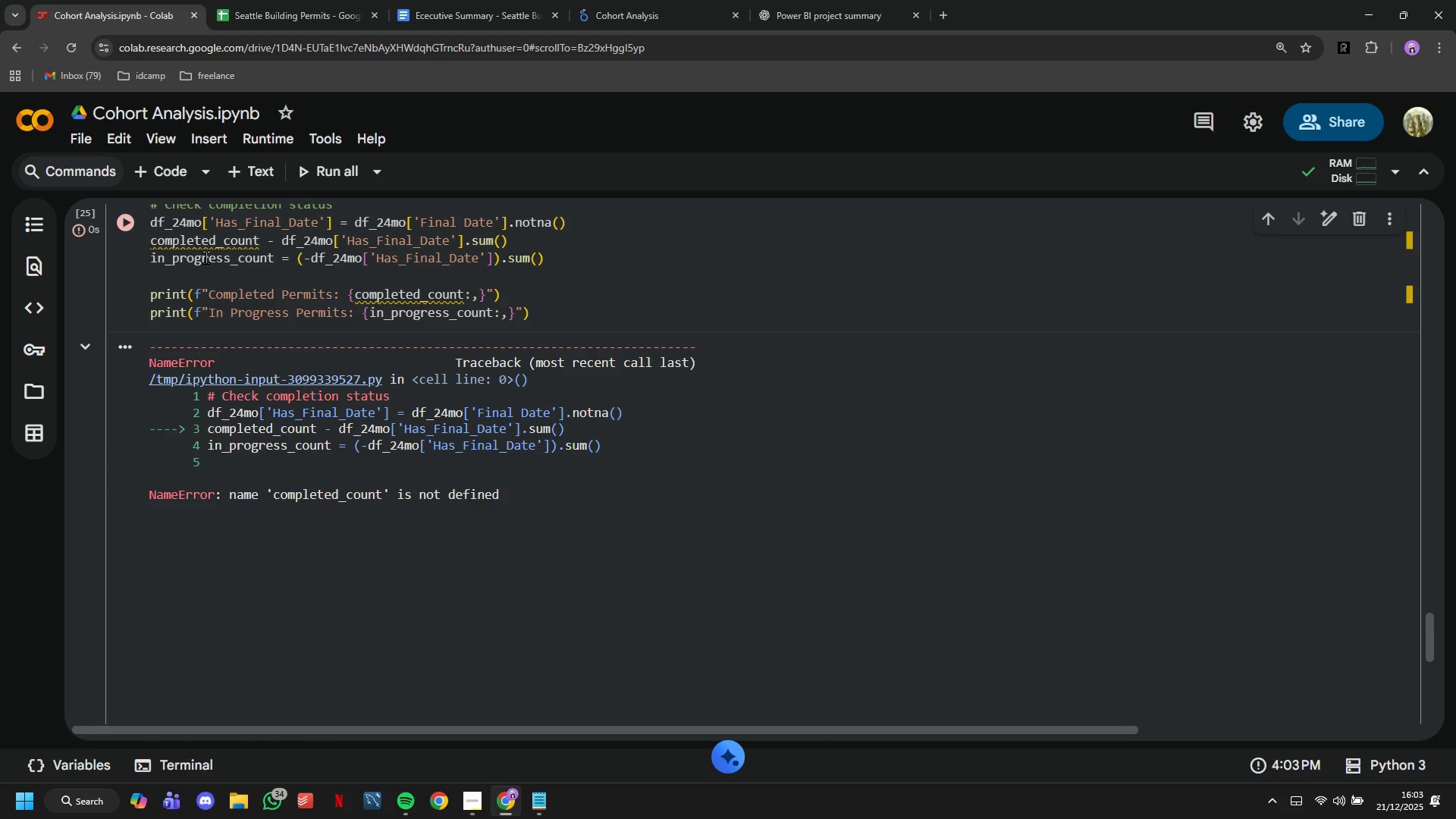 
scroll: coordinate [221, 287], scroll_direction: up, amount: 1.0
 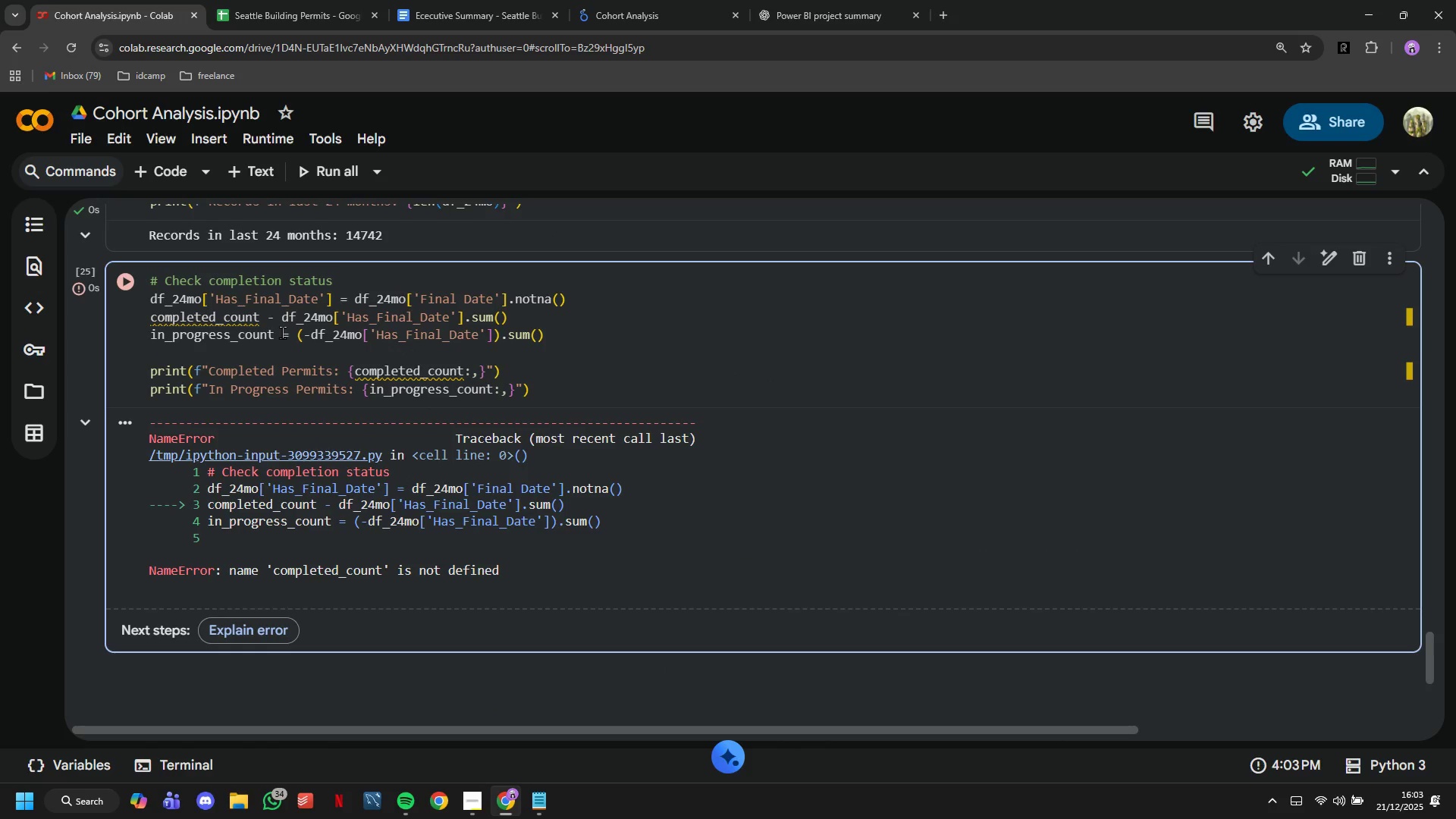 
key(Backspace)
 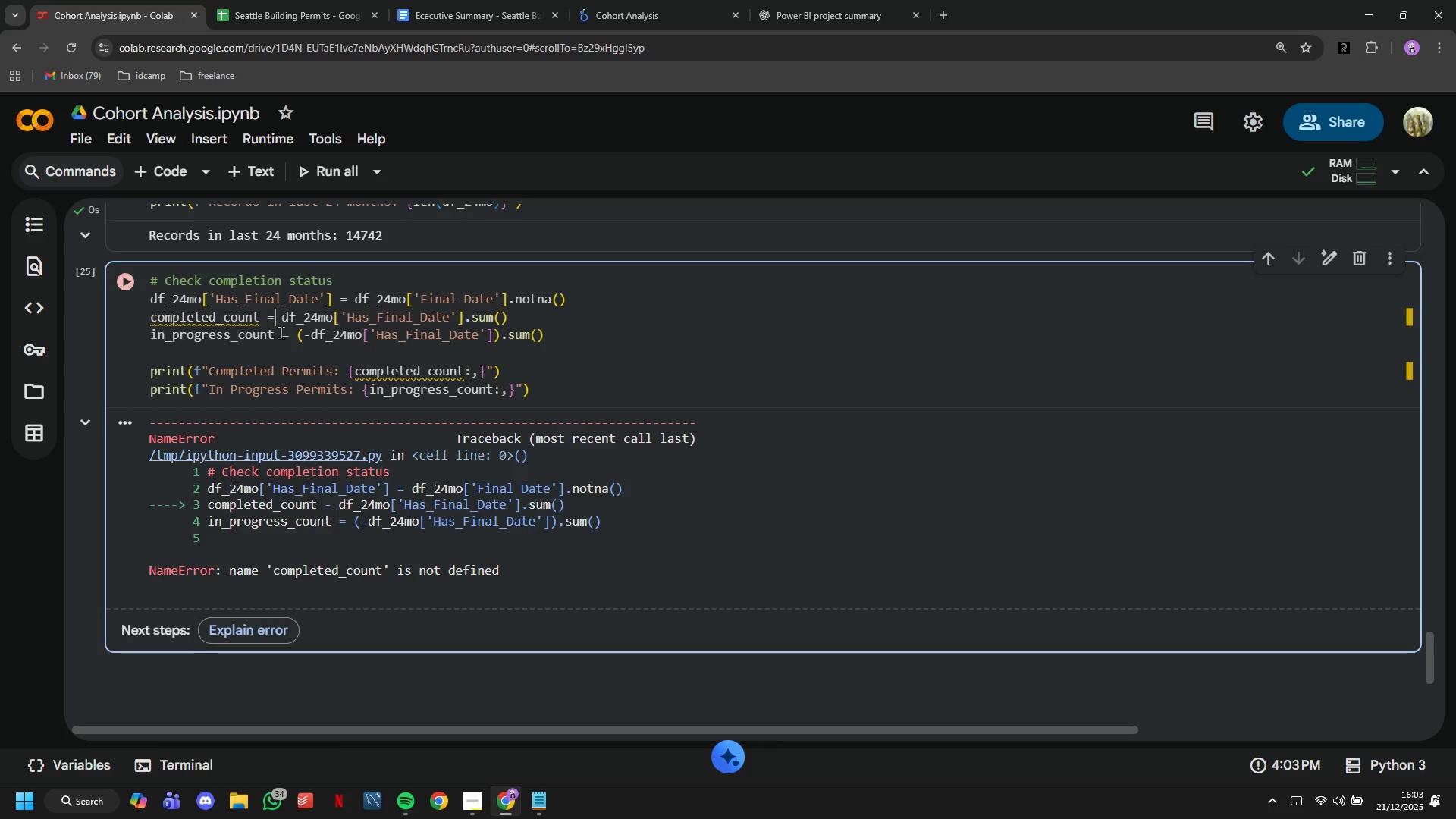 
key(Equal)
 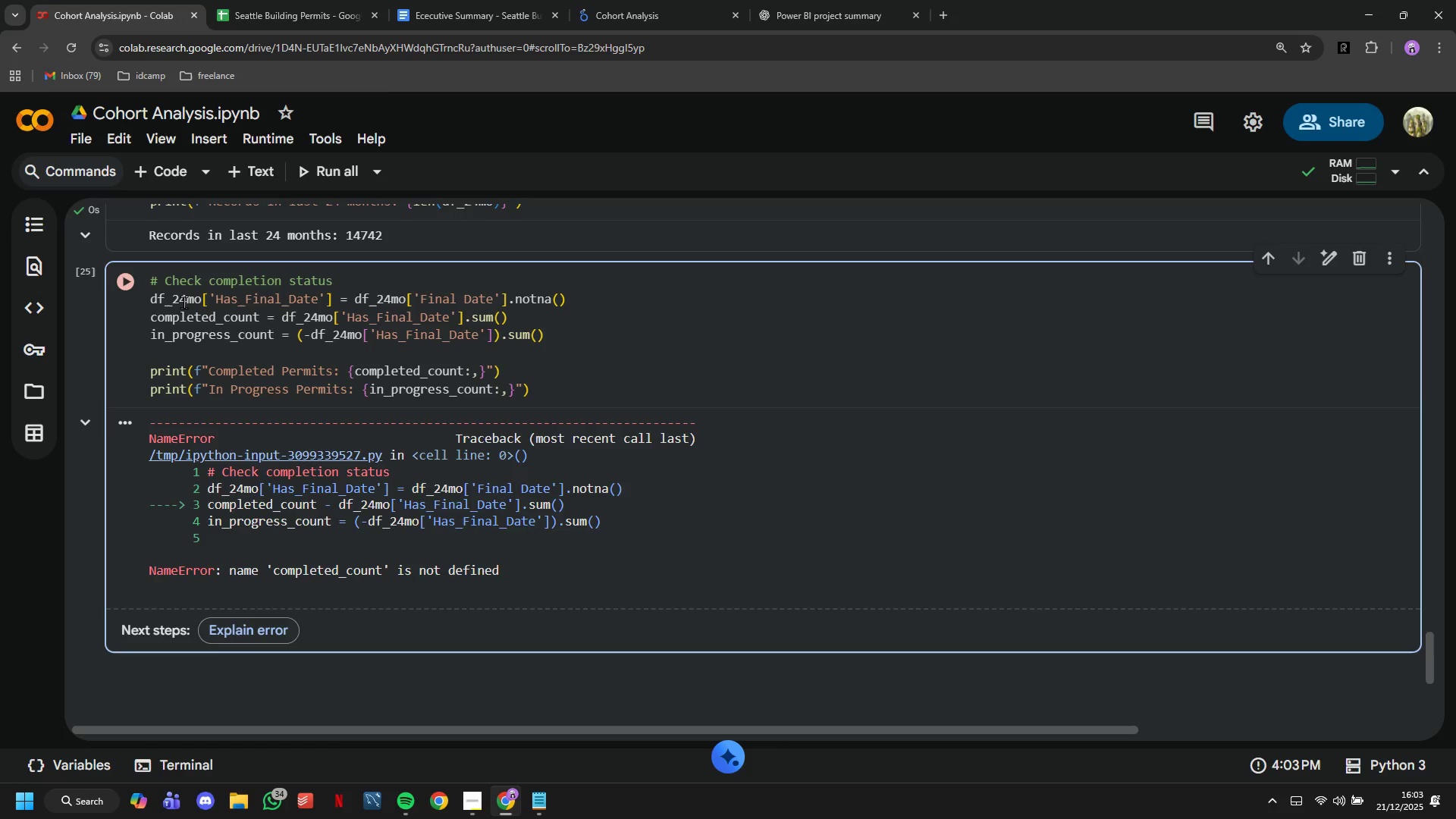 
left_click([135, 293])
 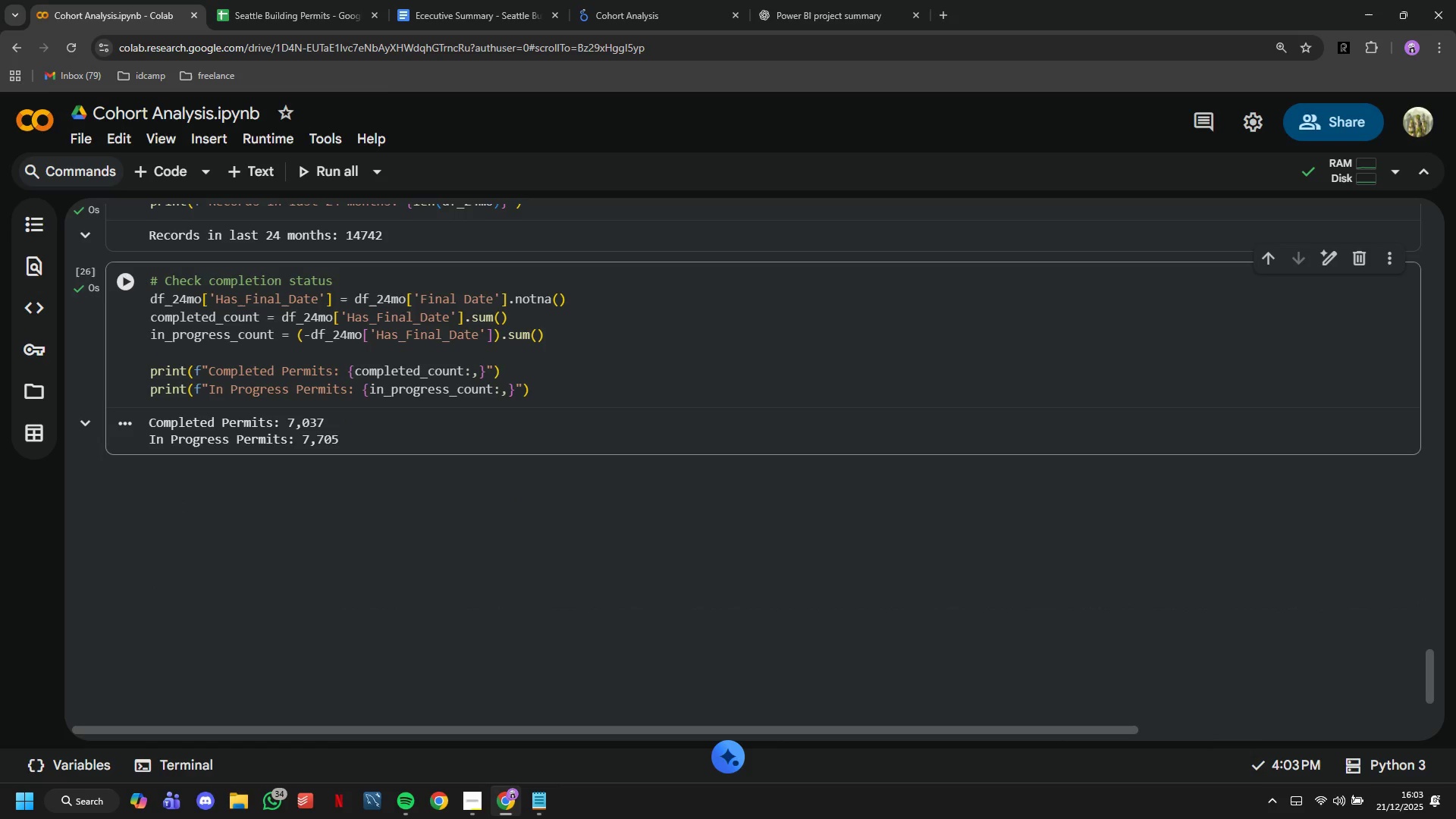 
left_click([473, 791])
 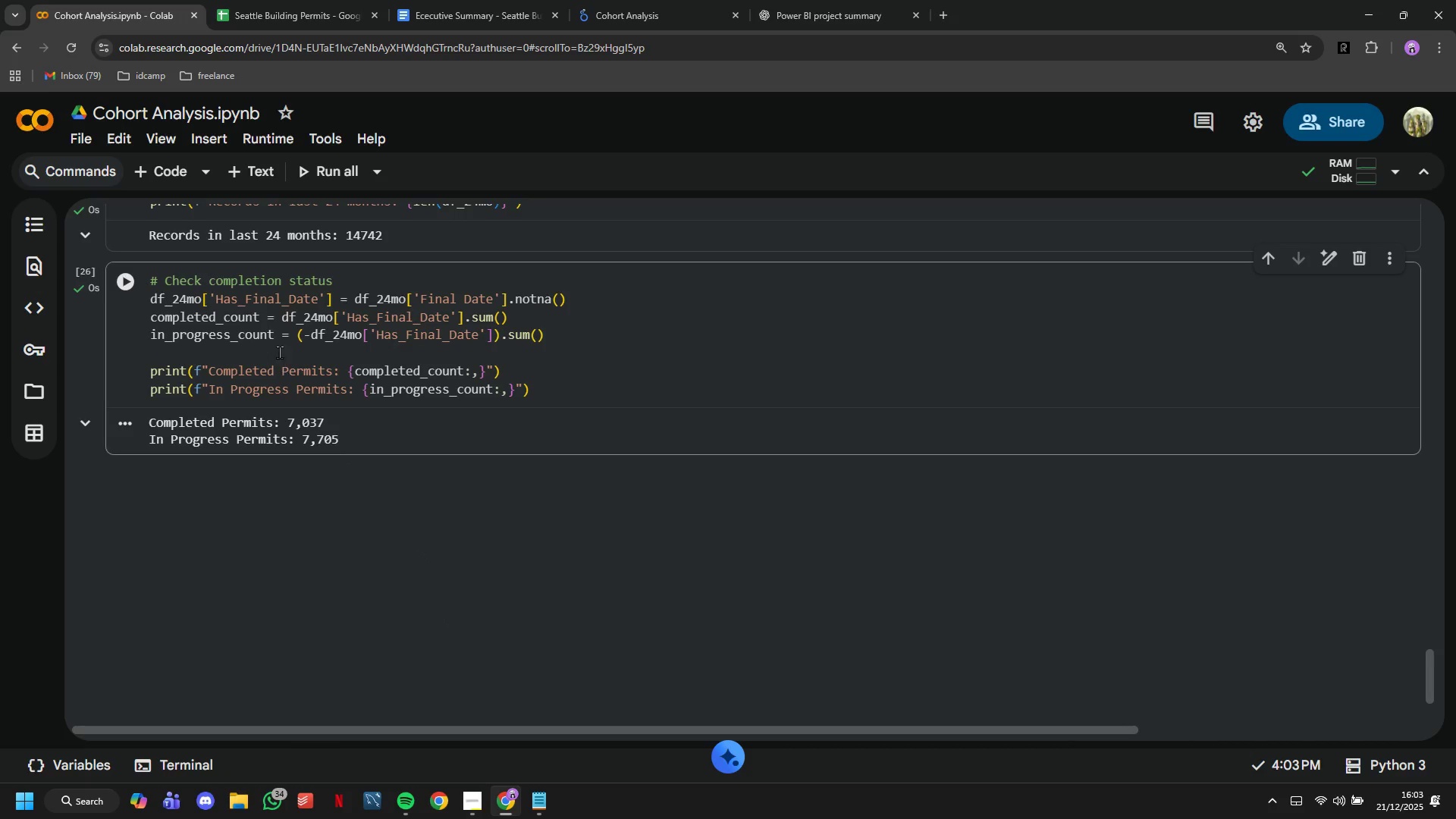 
mouse_move([169, 180])
 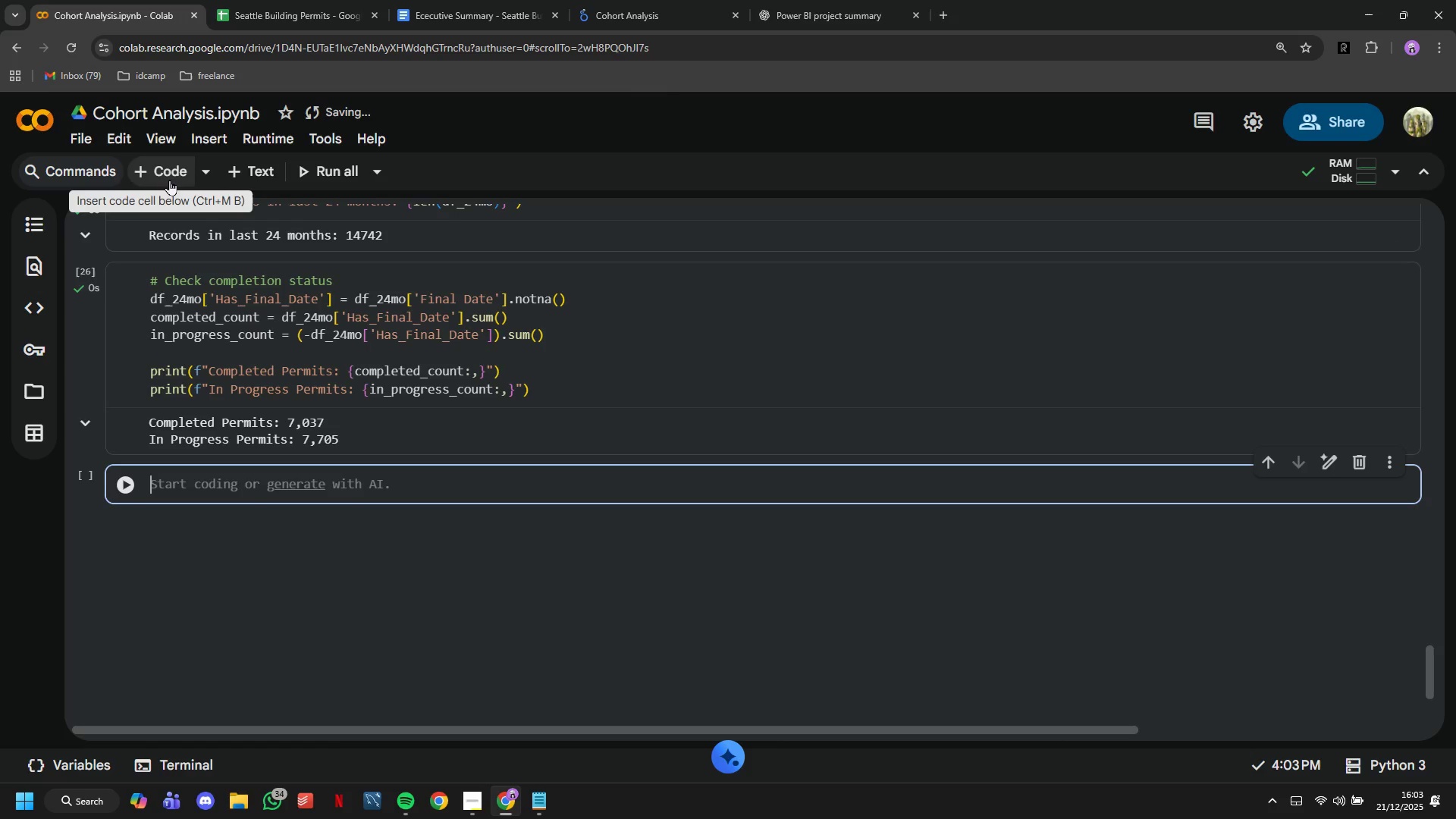 
type(# This is our cohort dataset)
 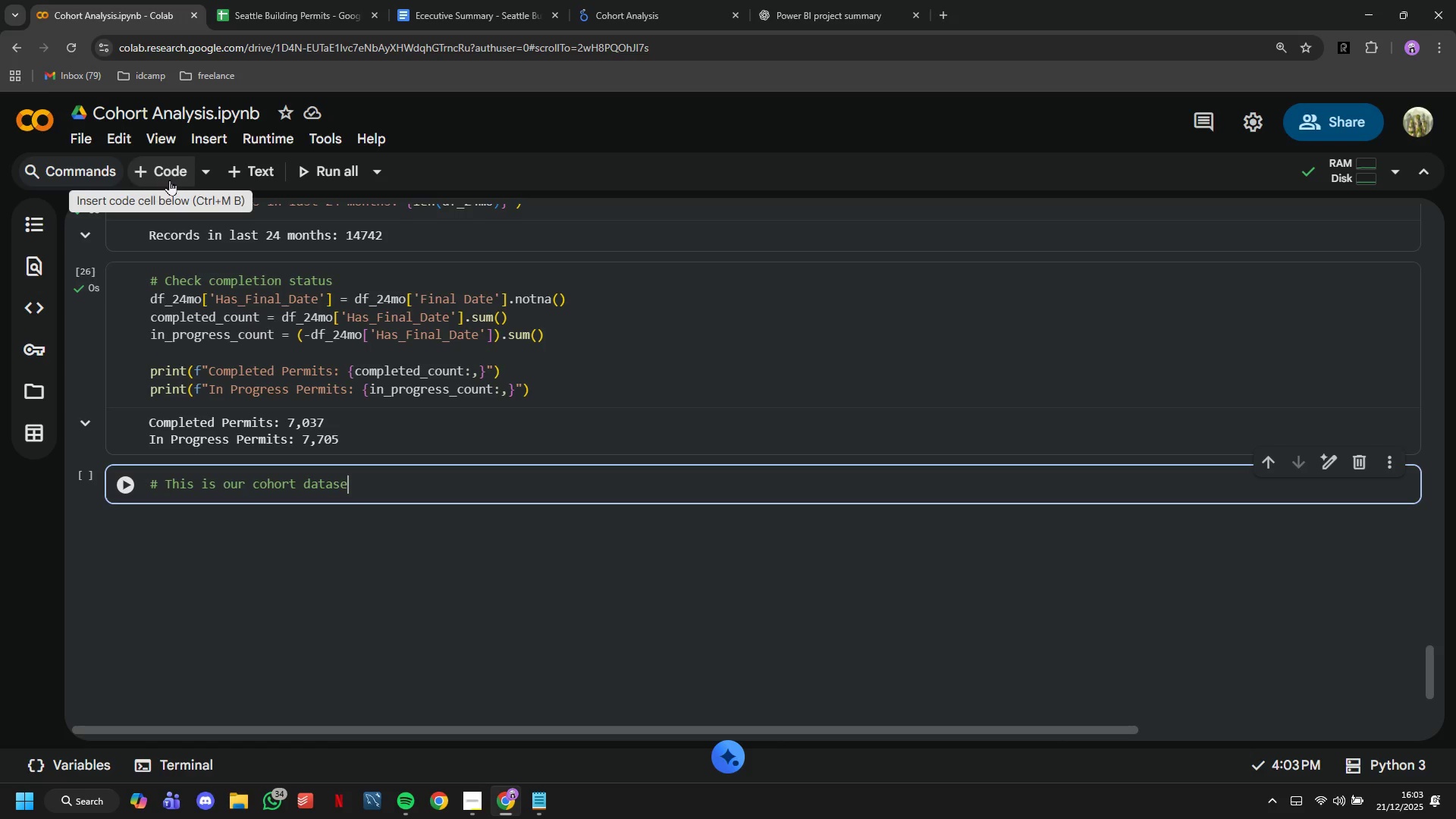 
key(Enter)
 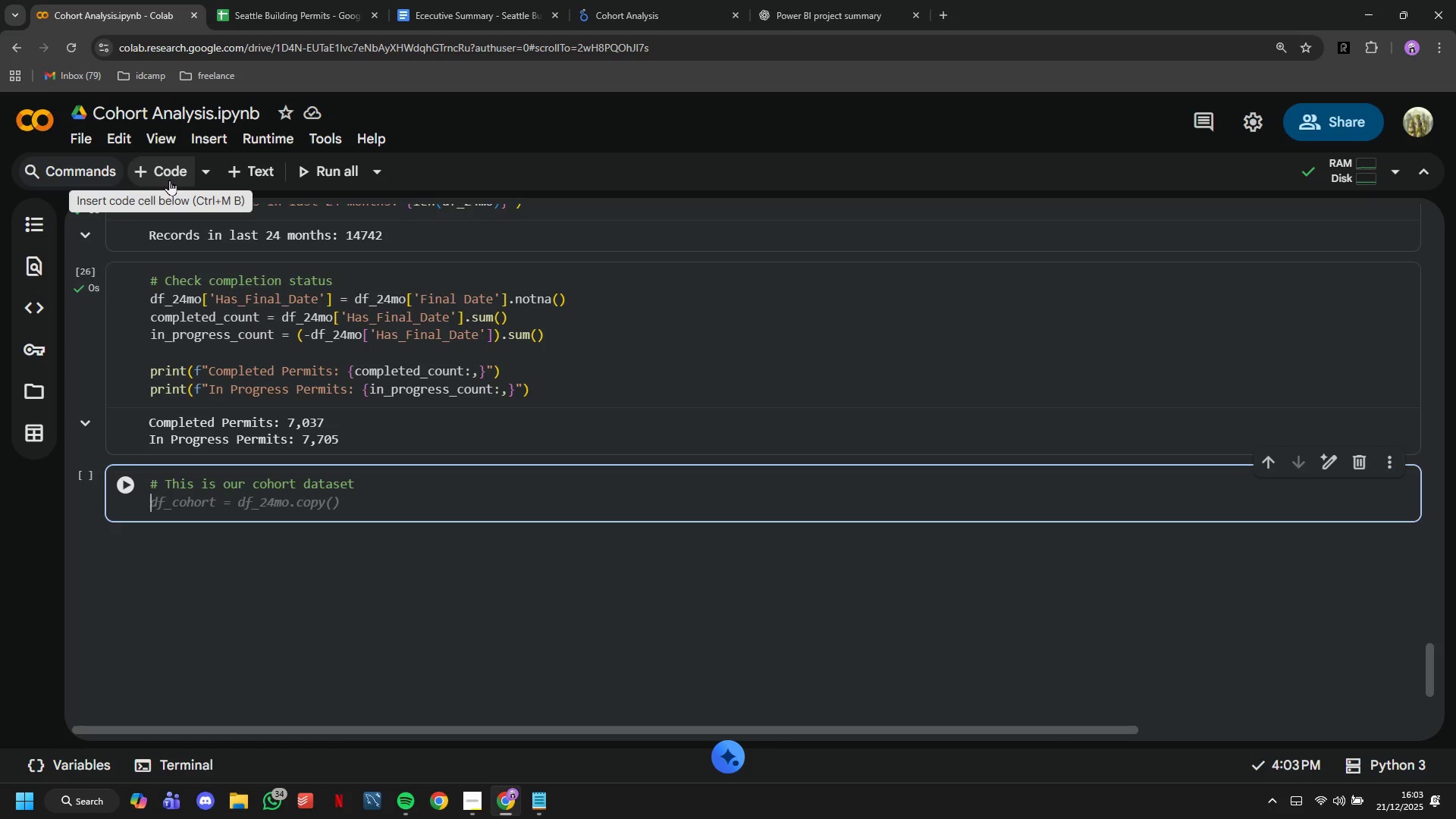 
type(df_cohort -)
key(Backspace)
type(-)
key(Backspace)
type(= df_24mo.copy()
 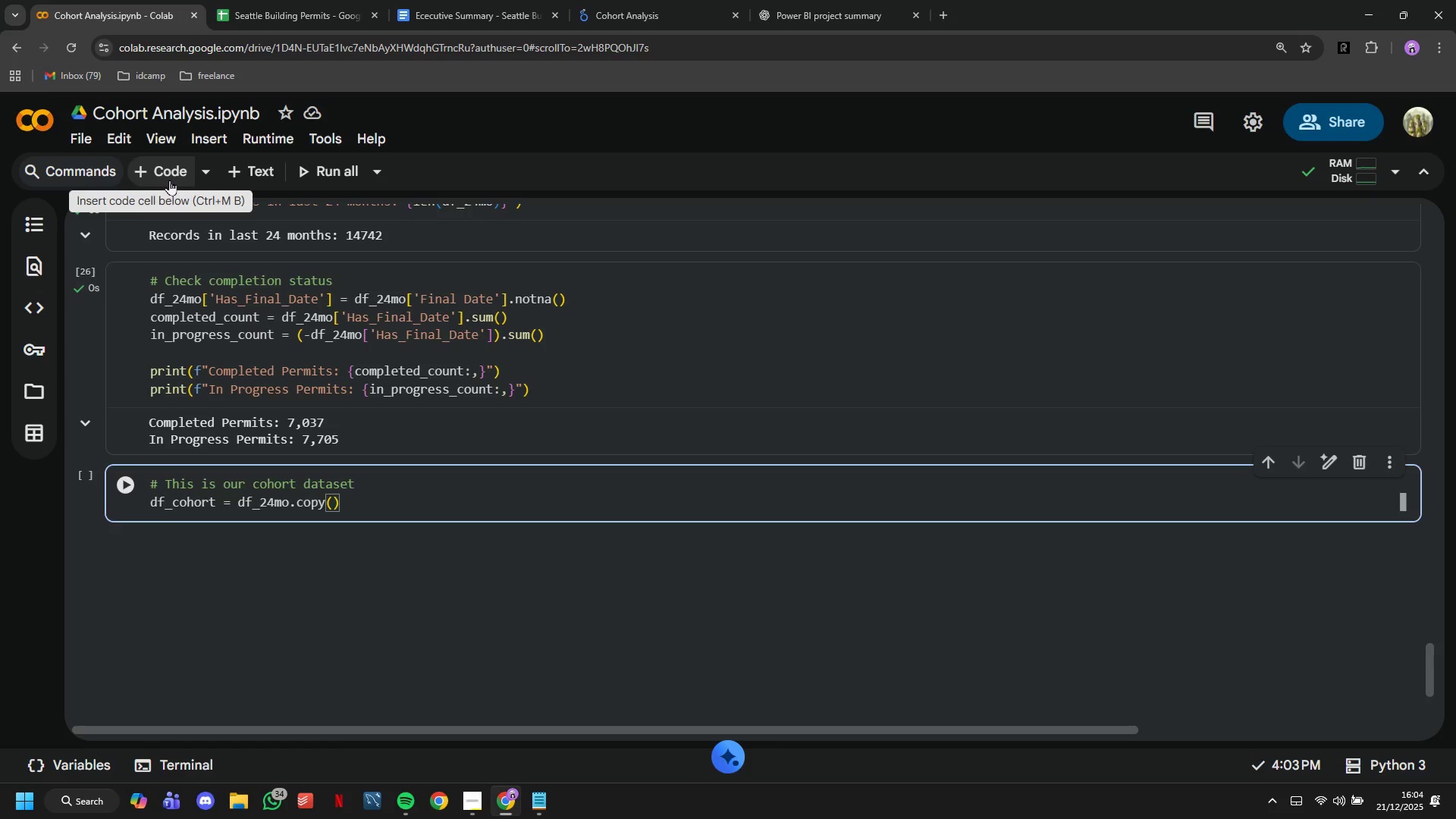 
scroll: coordinate [217, 515], scroll_direction: up, amount: 9.0
 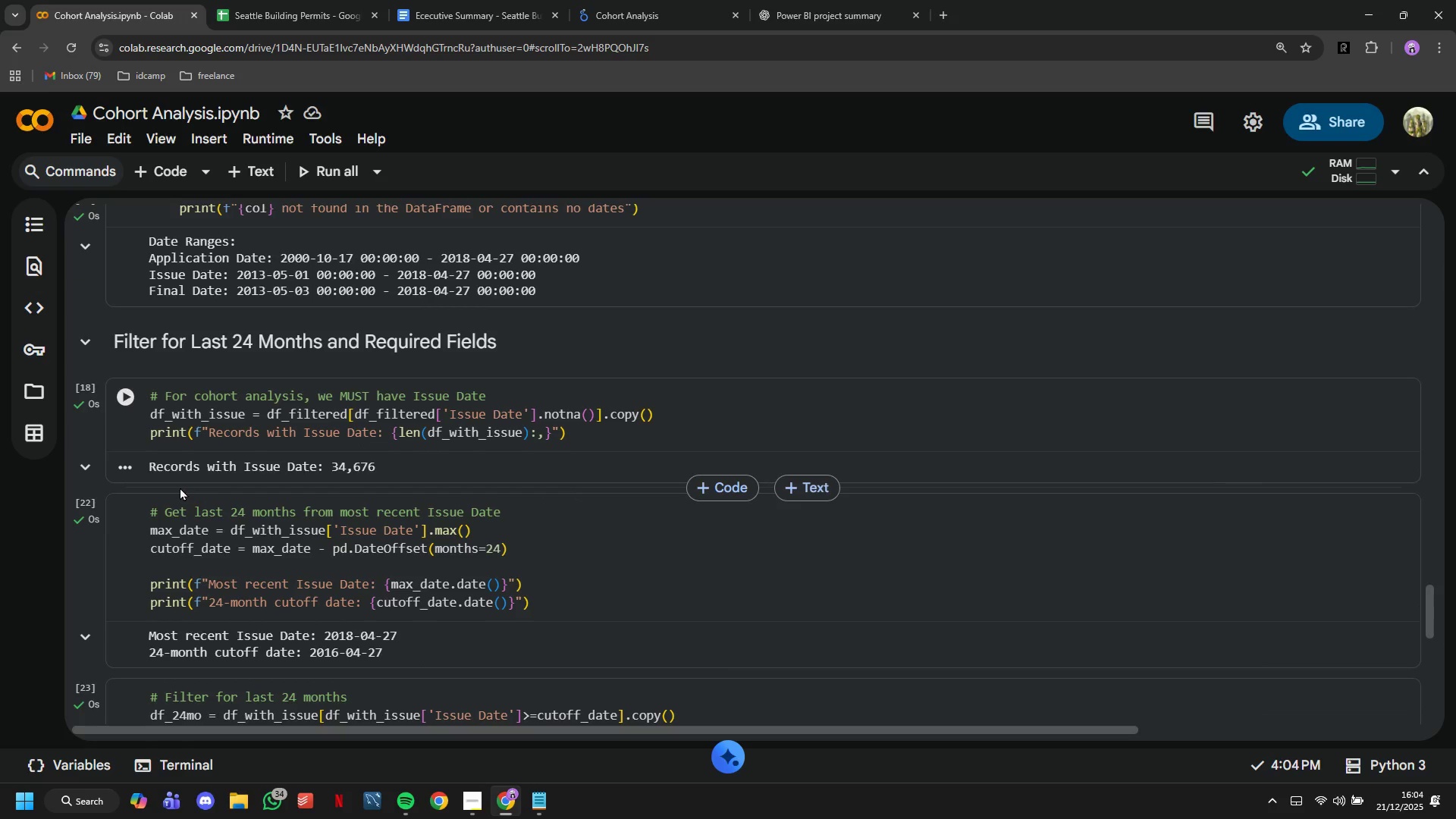 
scroll: coordinate [180, 487], scroll_direction: none, amount: 0.0
 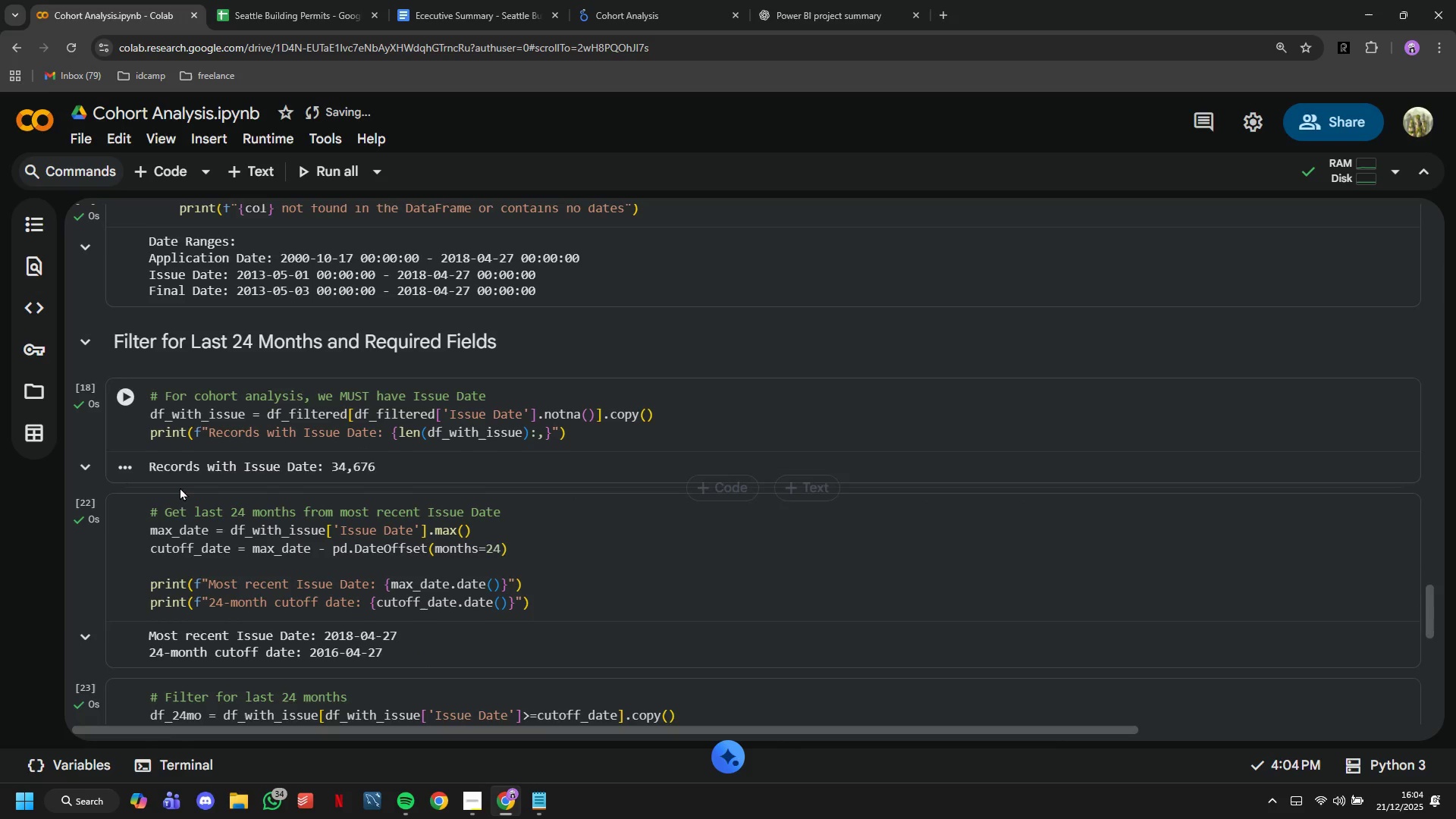 
scroll: coordinate [180, 487], scroll_direction: down, amount: 1.0
 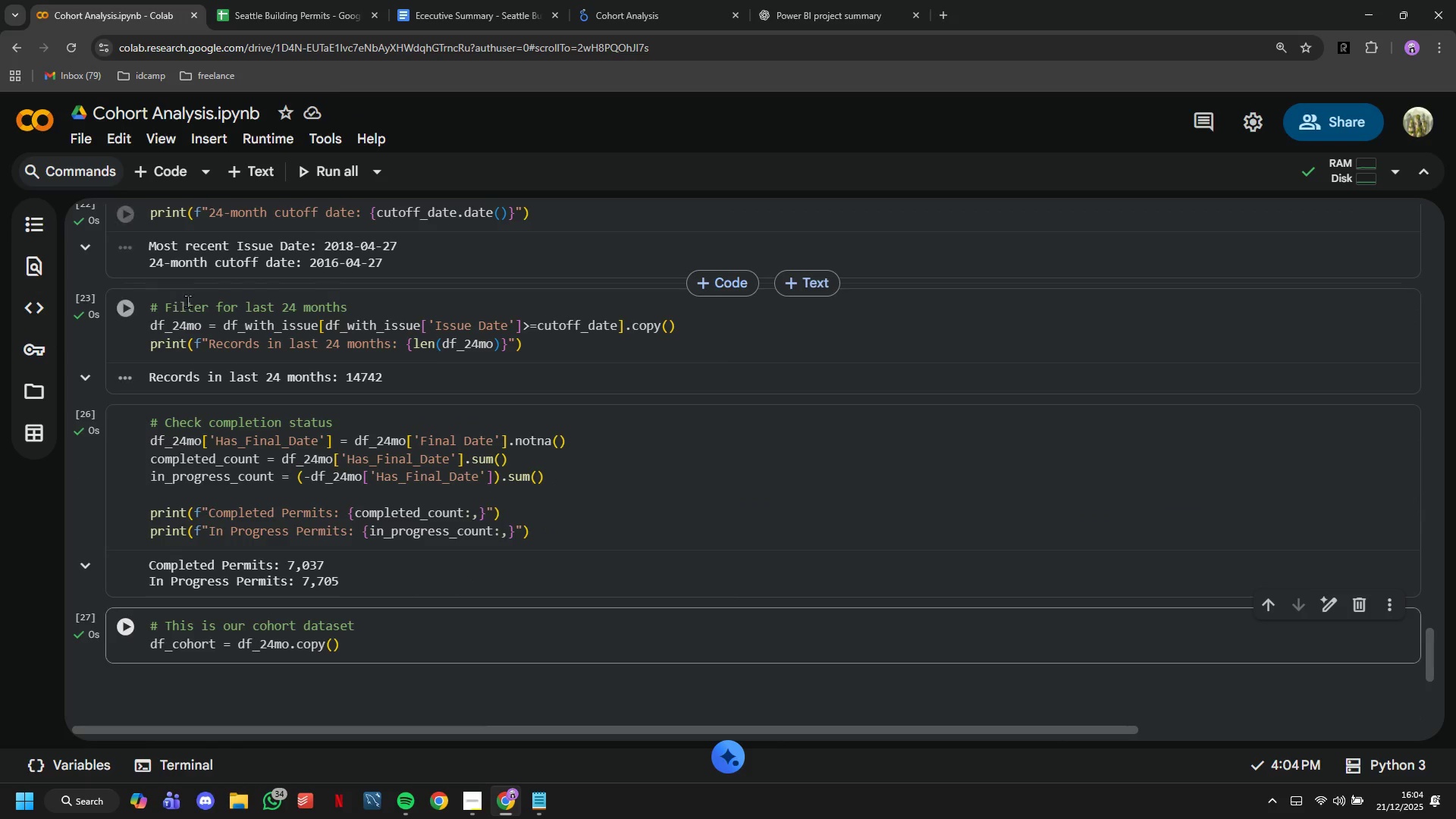 
wait(5.38)
 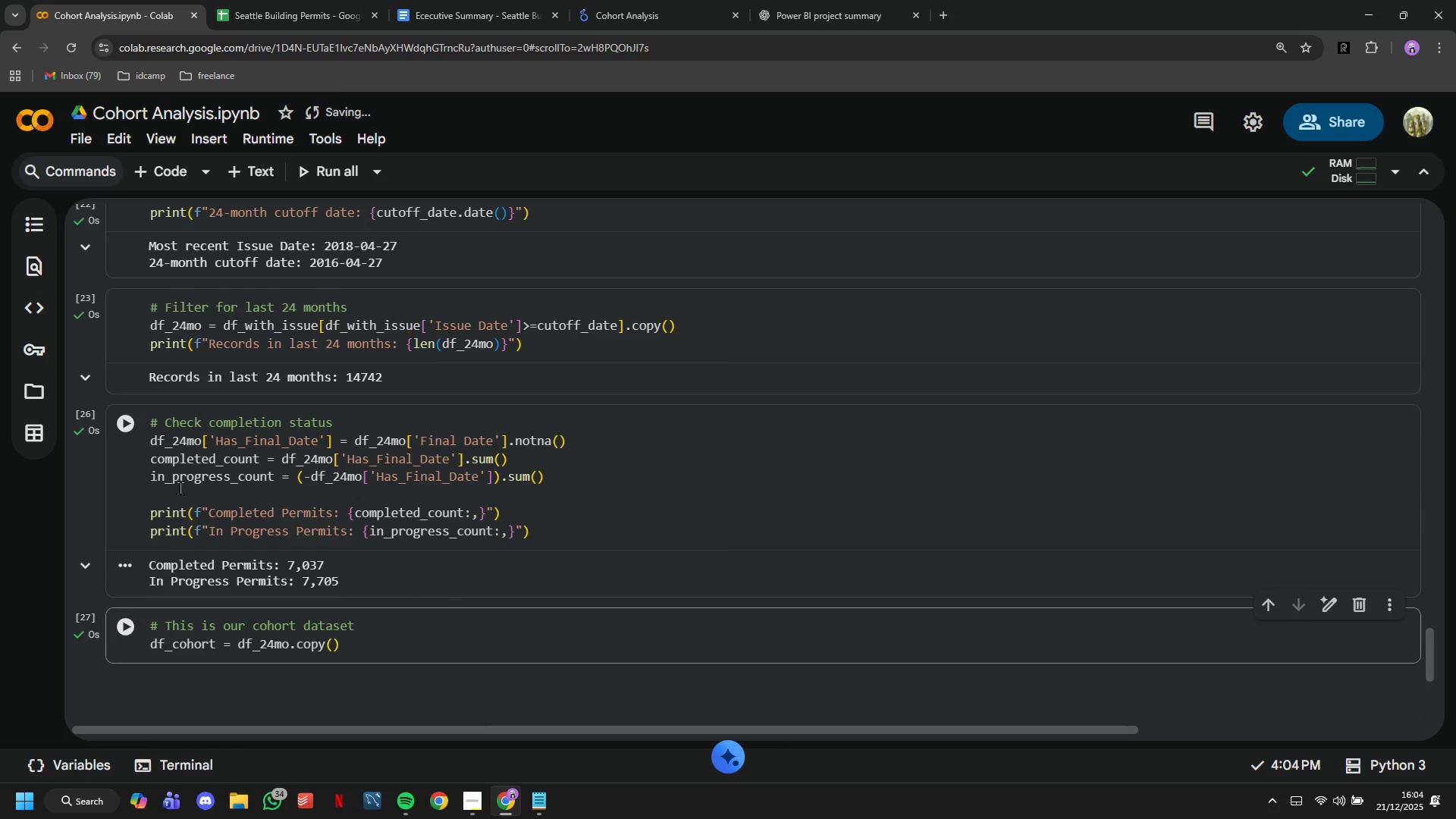 
left_click_drag(start_coordinate=[152, 246], to_coordinate=[403, 265])
 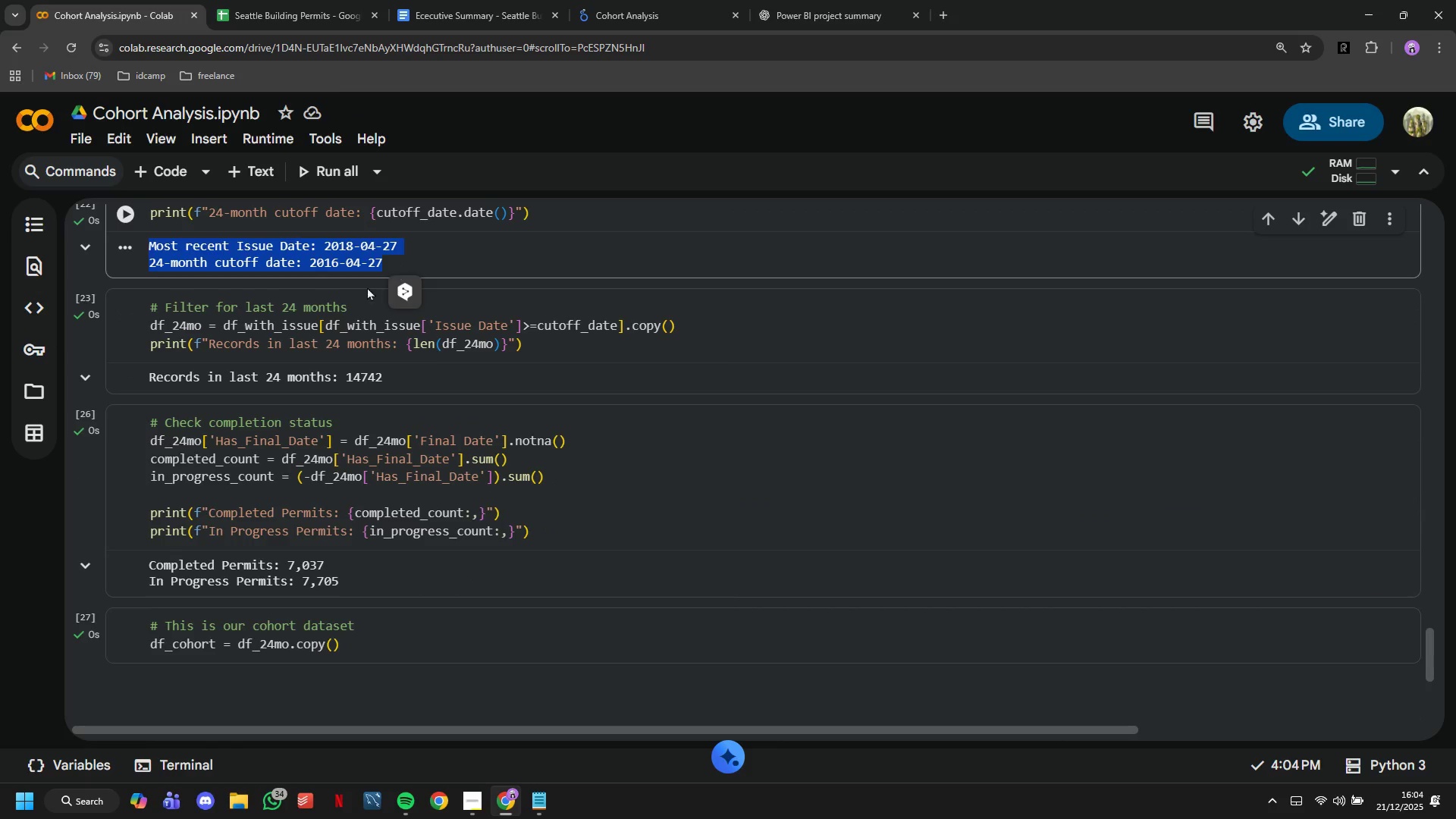 
key(Control+C)
 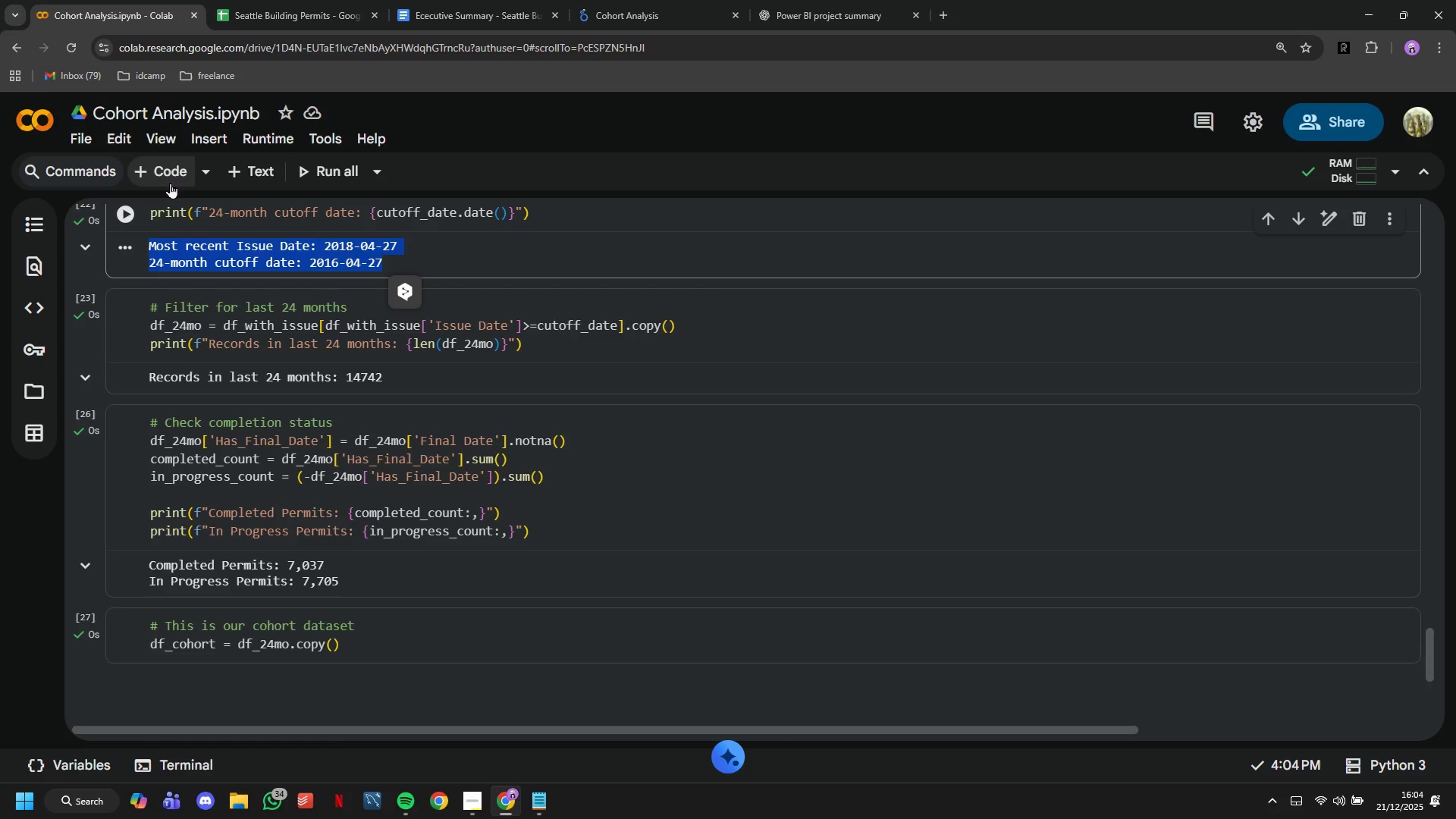 
key(Control+V)
 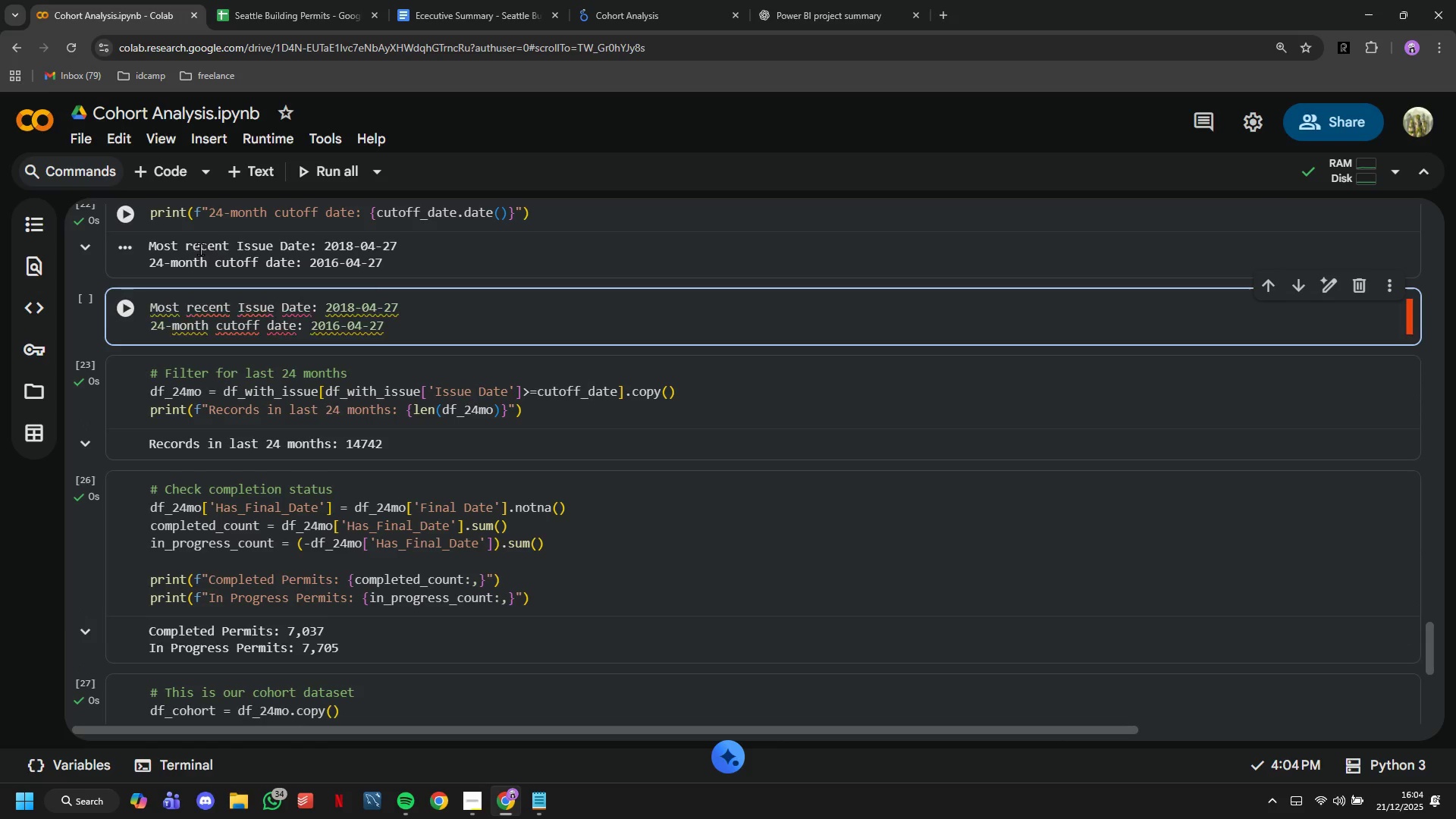 
key(Enter)
 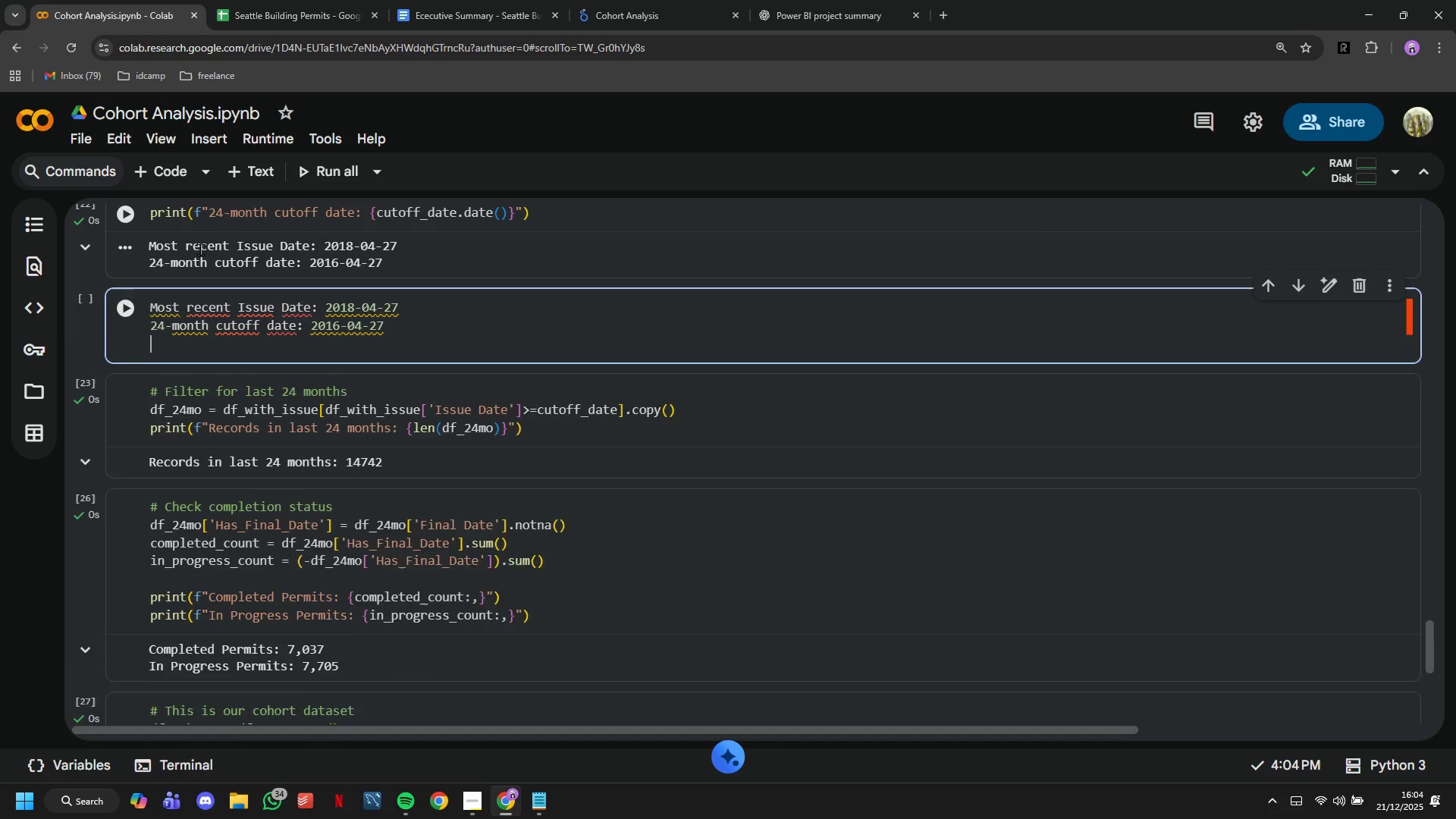 
key(Enter)
 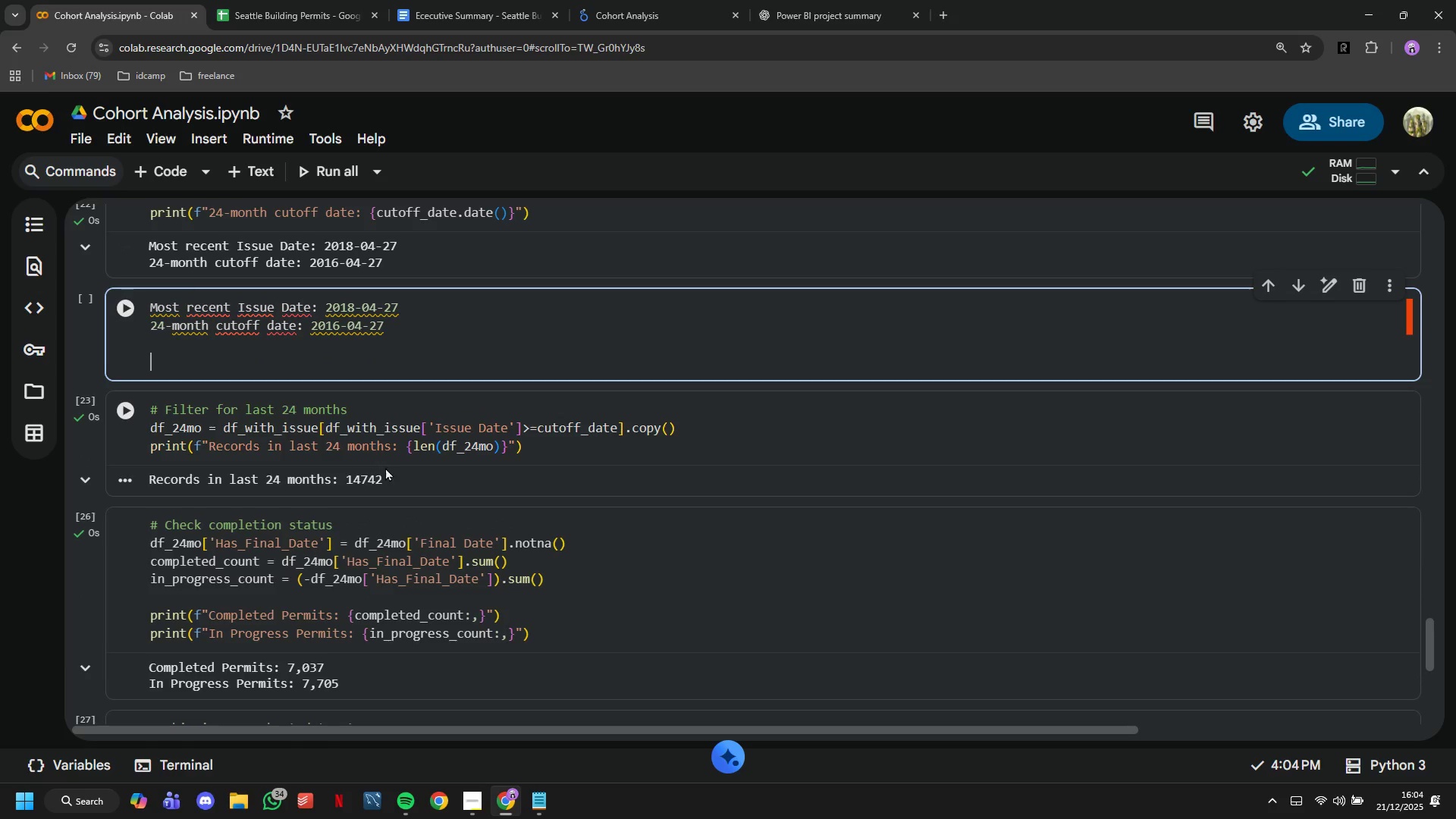 
left_click_drag(start_coordinate=[393, 478], to_coordinate=[144, 482])
 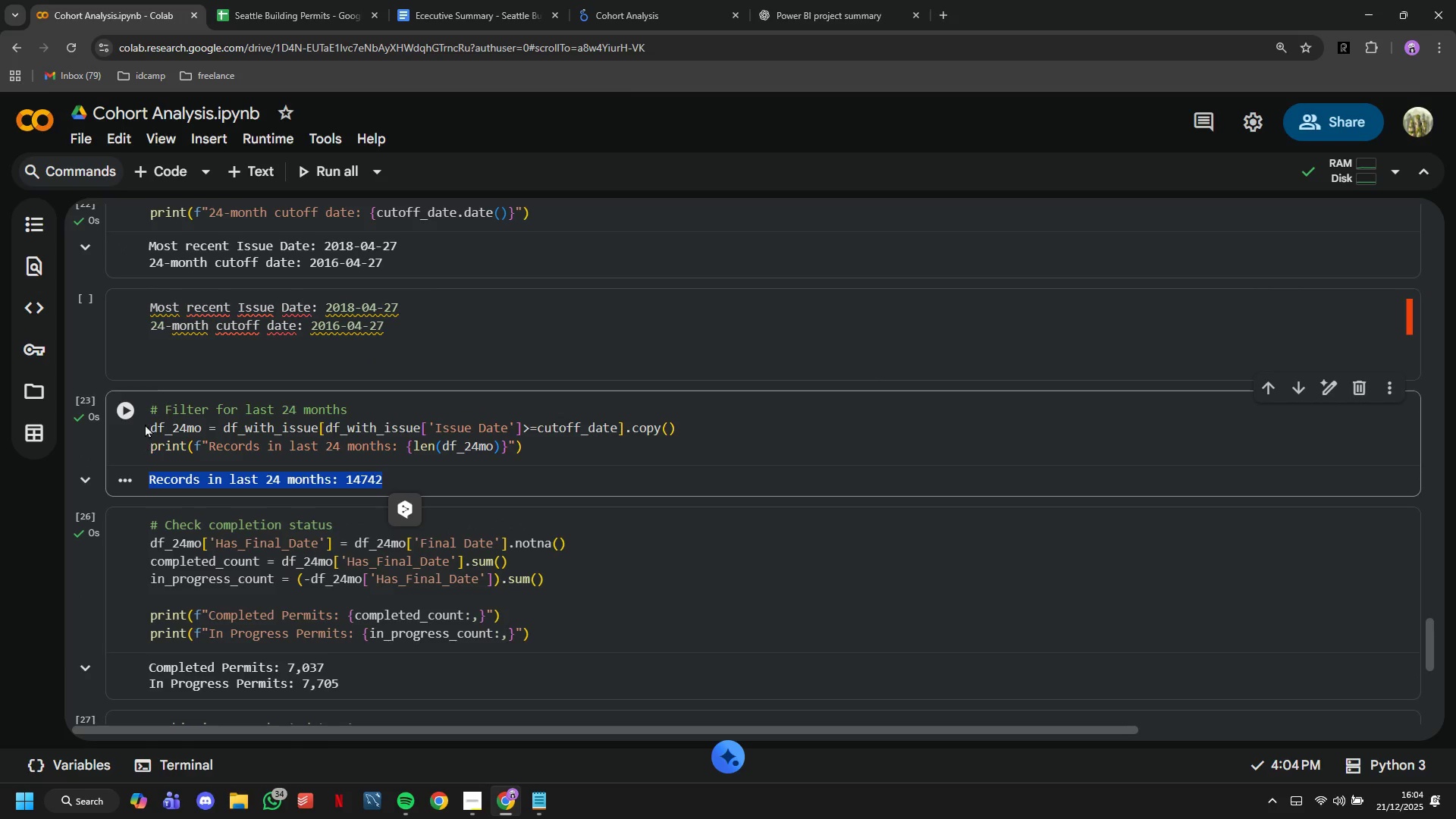 
key(Control+C)
 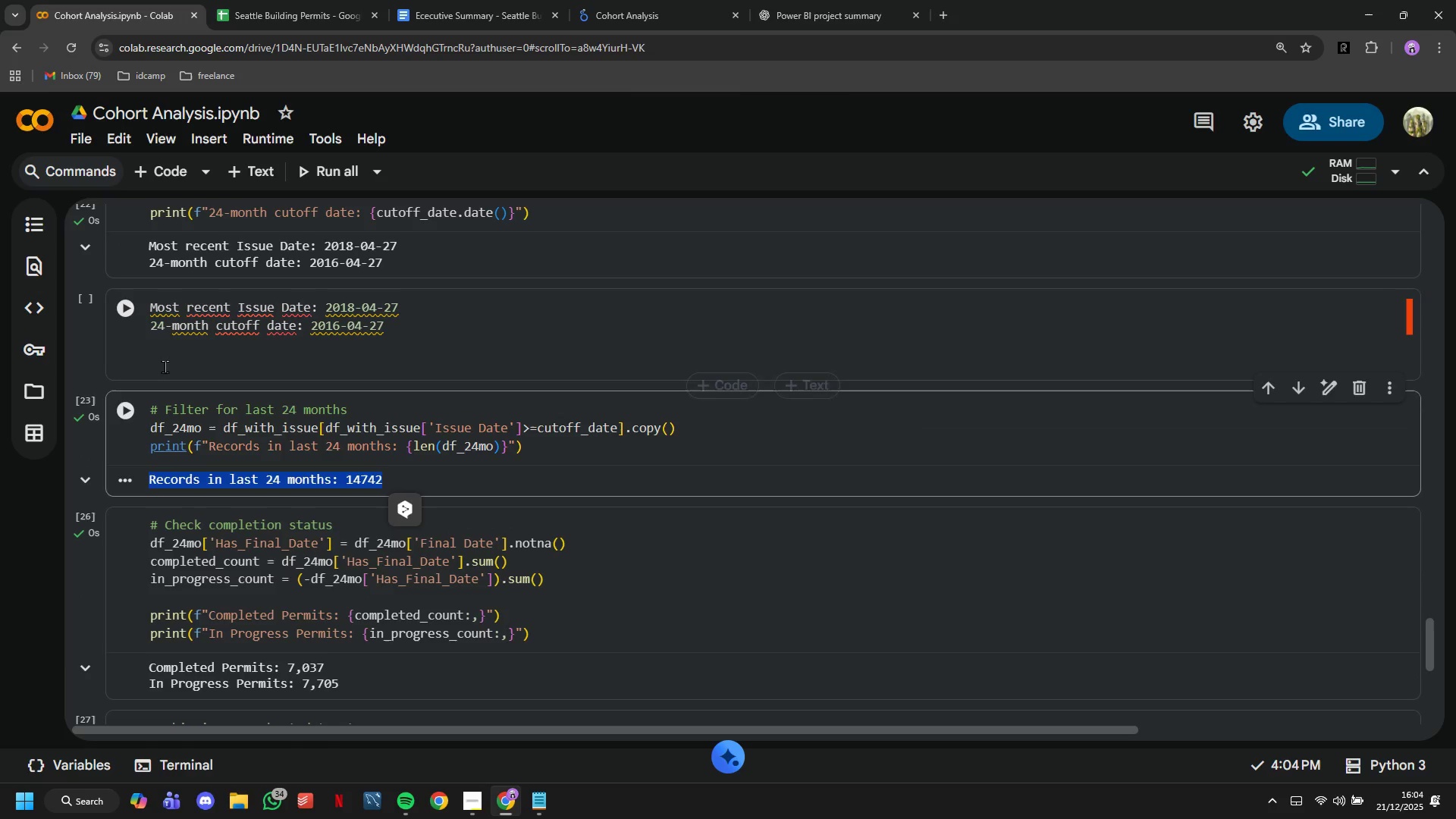 
hold_key(key=ControlLeft, duration=0.58)
 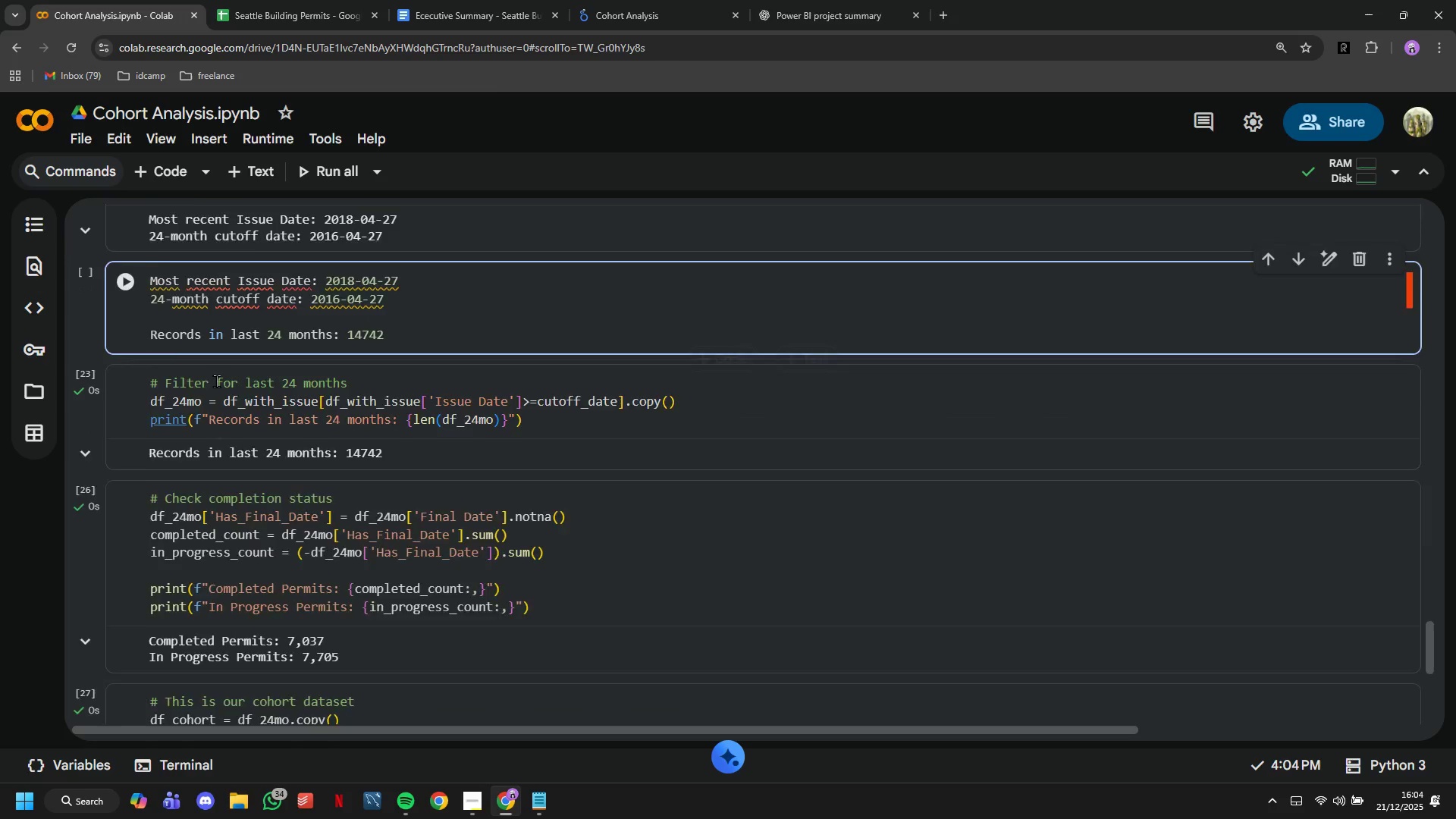 
key(V)
 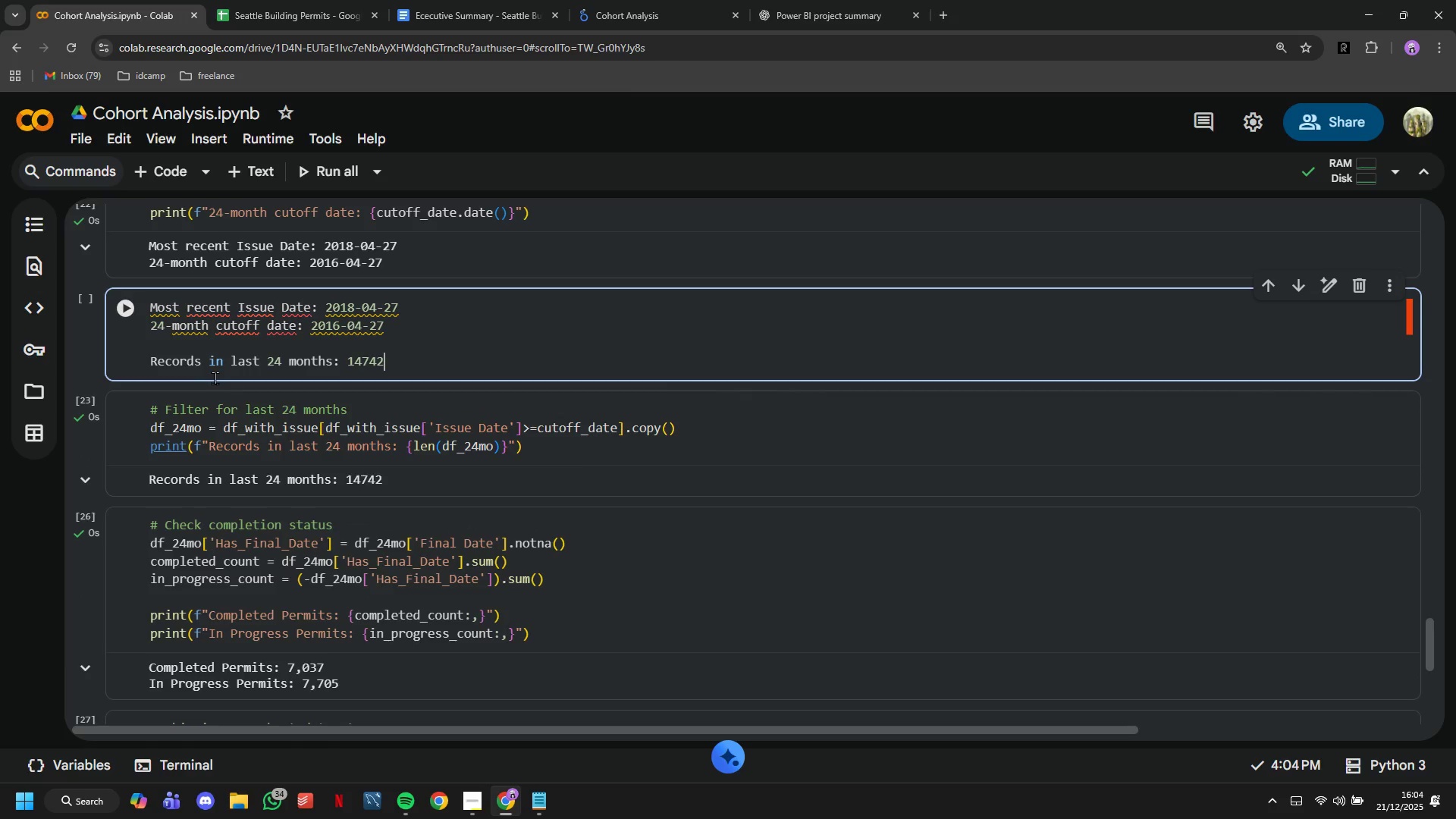 
scroll: coordinate [216, 381], scroll_direction: down, amount: 2.0
 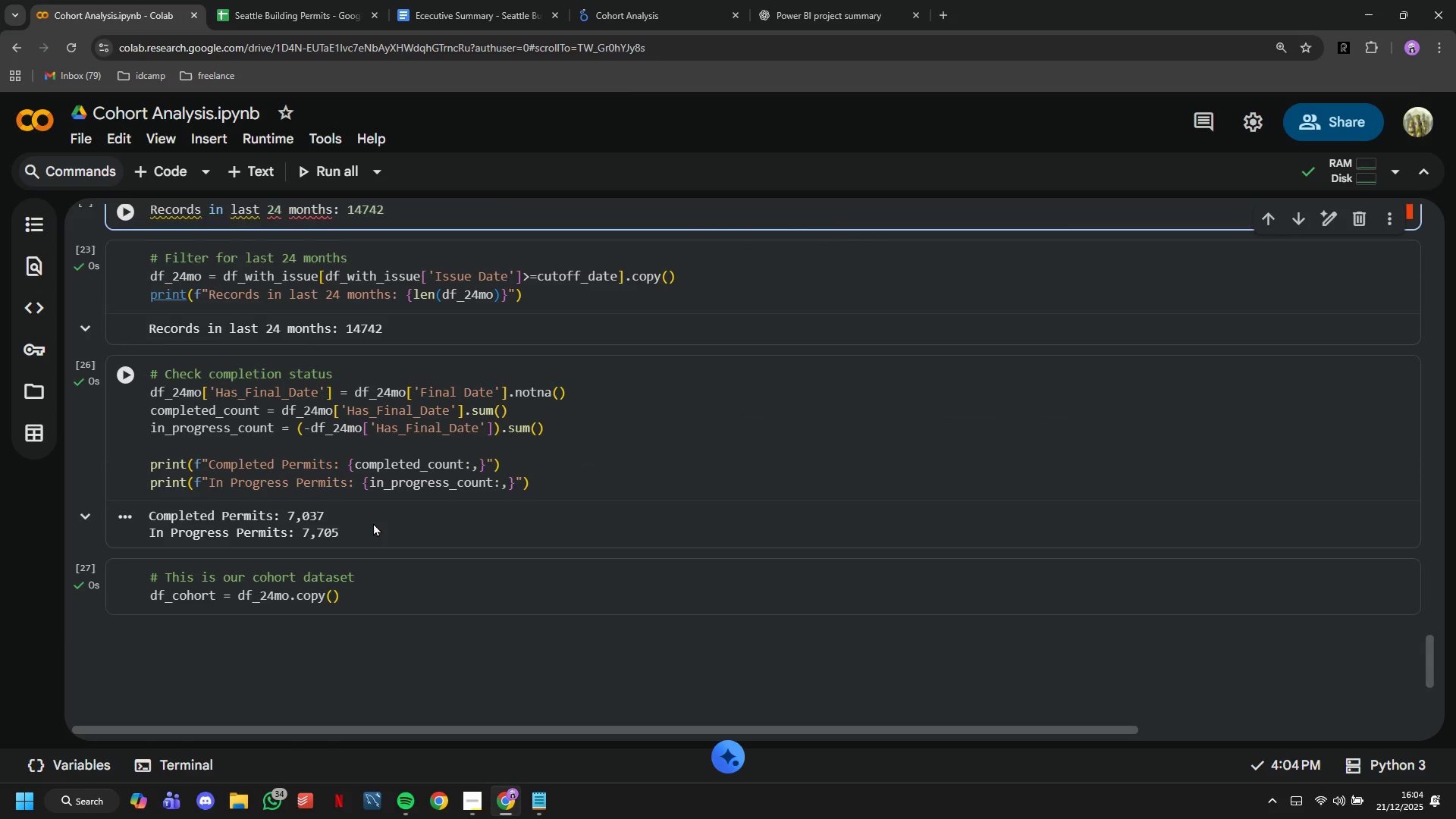 
left_click_drag(start_coordinate=[365, 532], to_coordinate=[147, 514])
 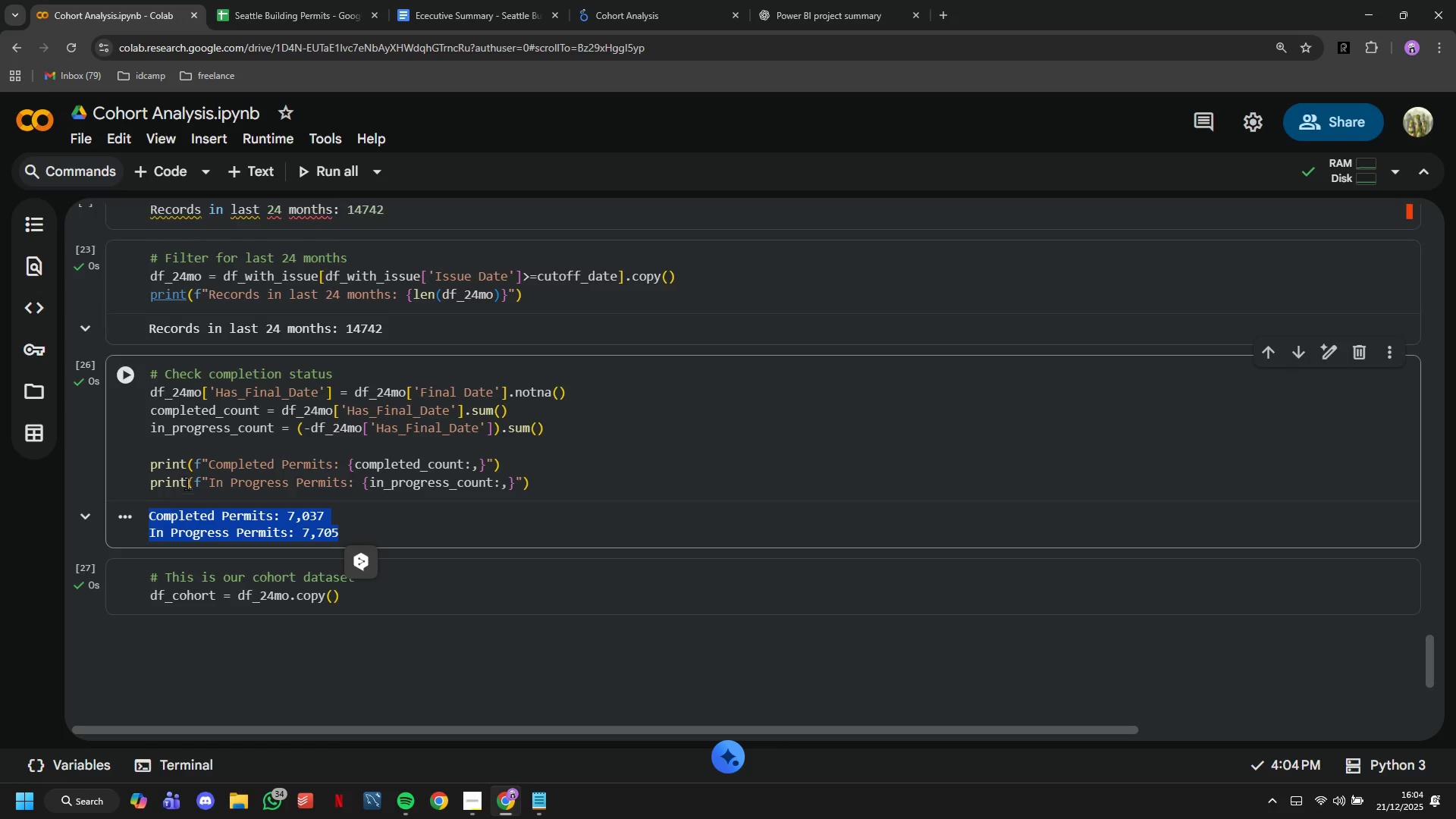 
key(Control+C)
 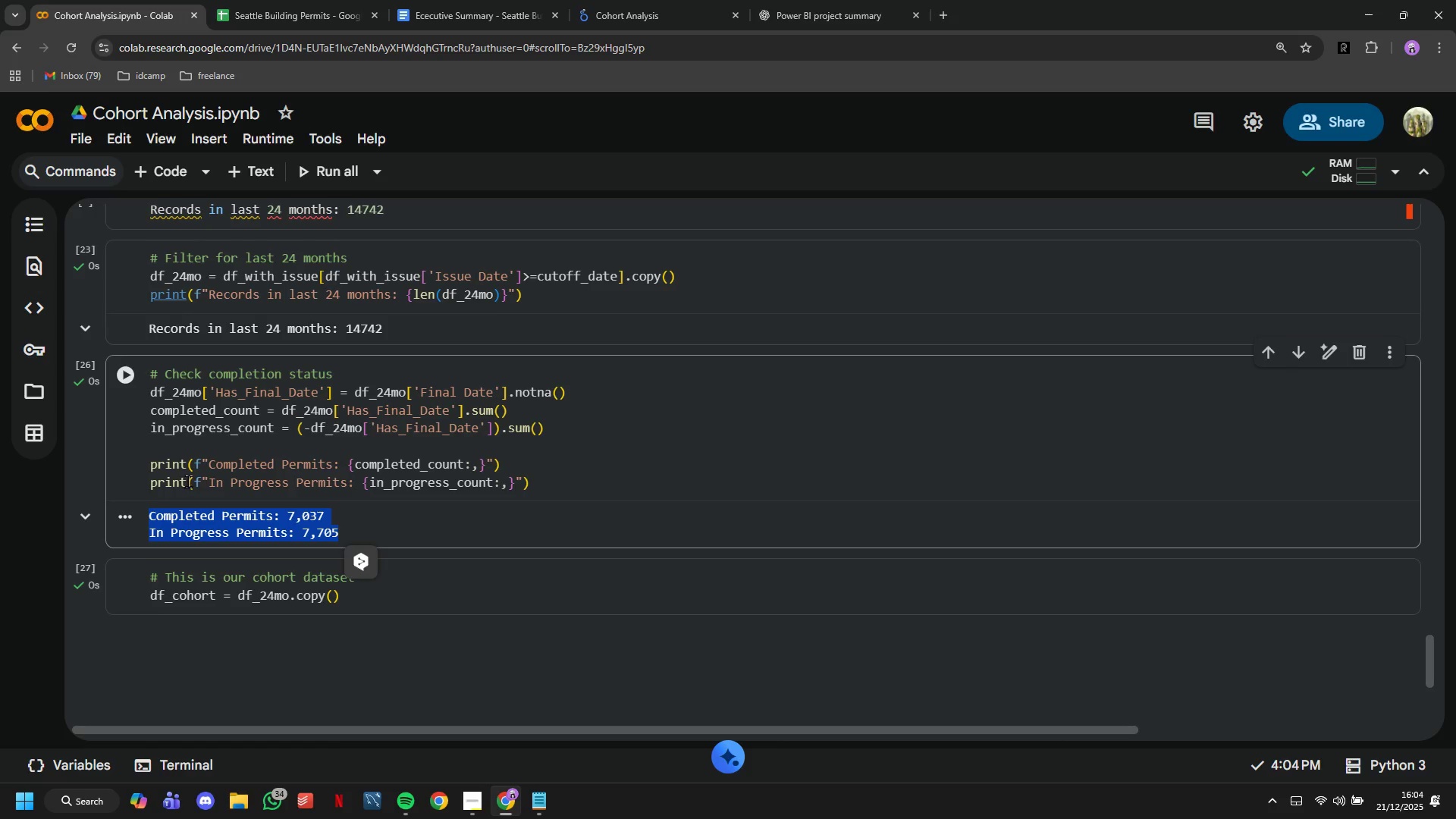 
scroll: coordinate [188, 480], scroll_direction: up, amount: 3.0
 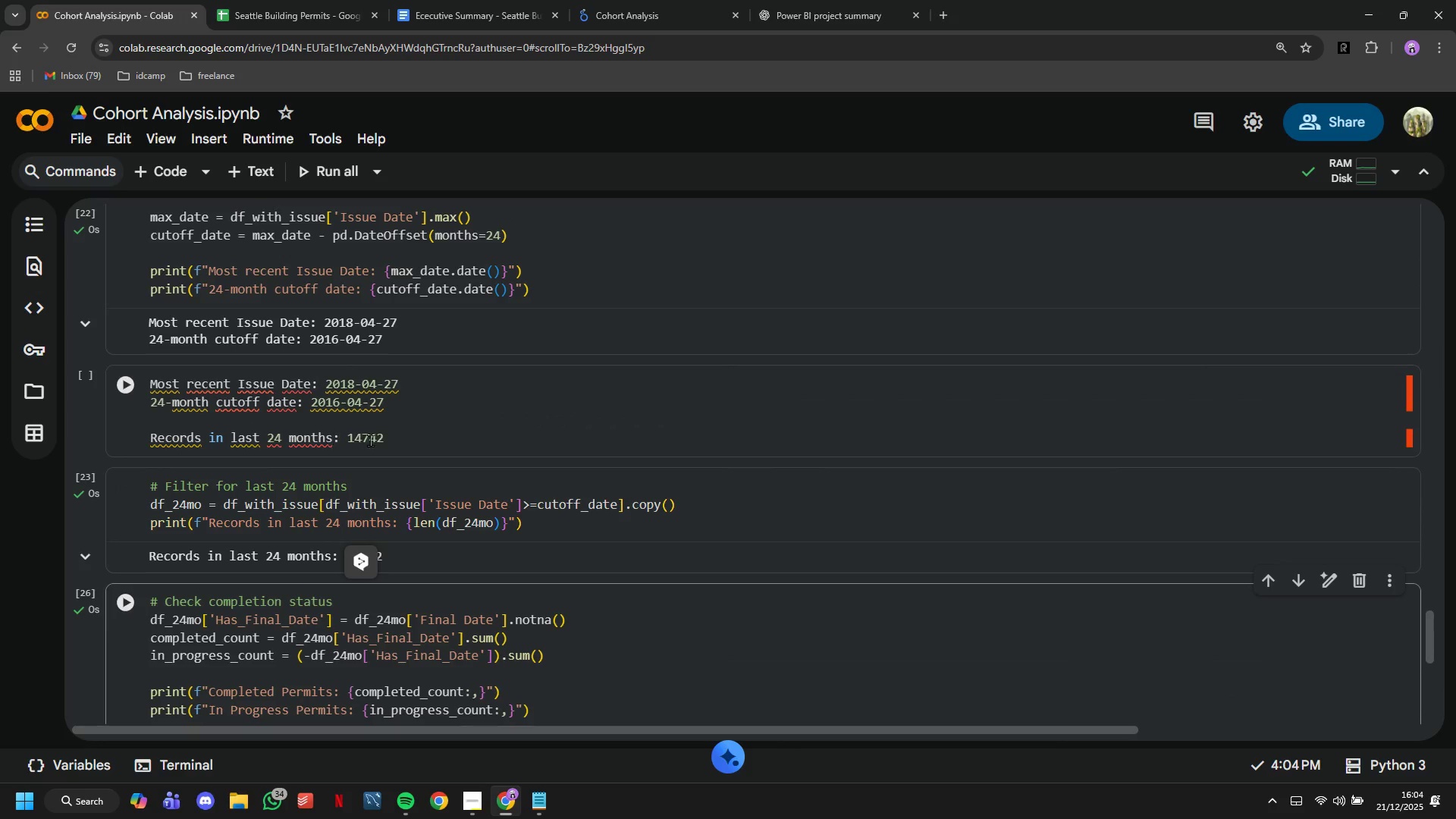 
left_click([402, 445])
 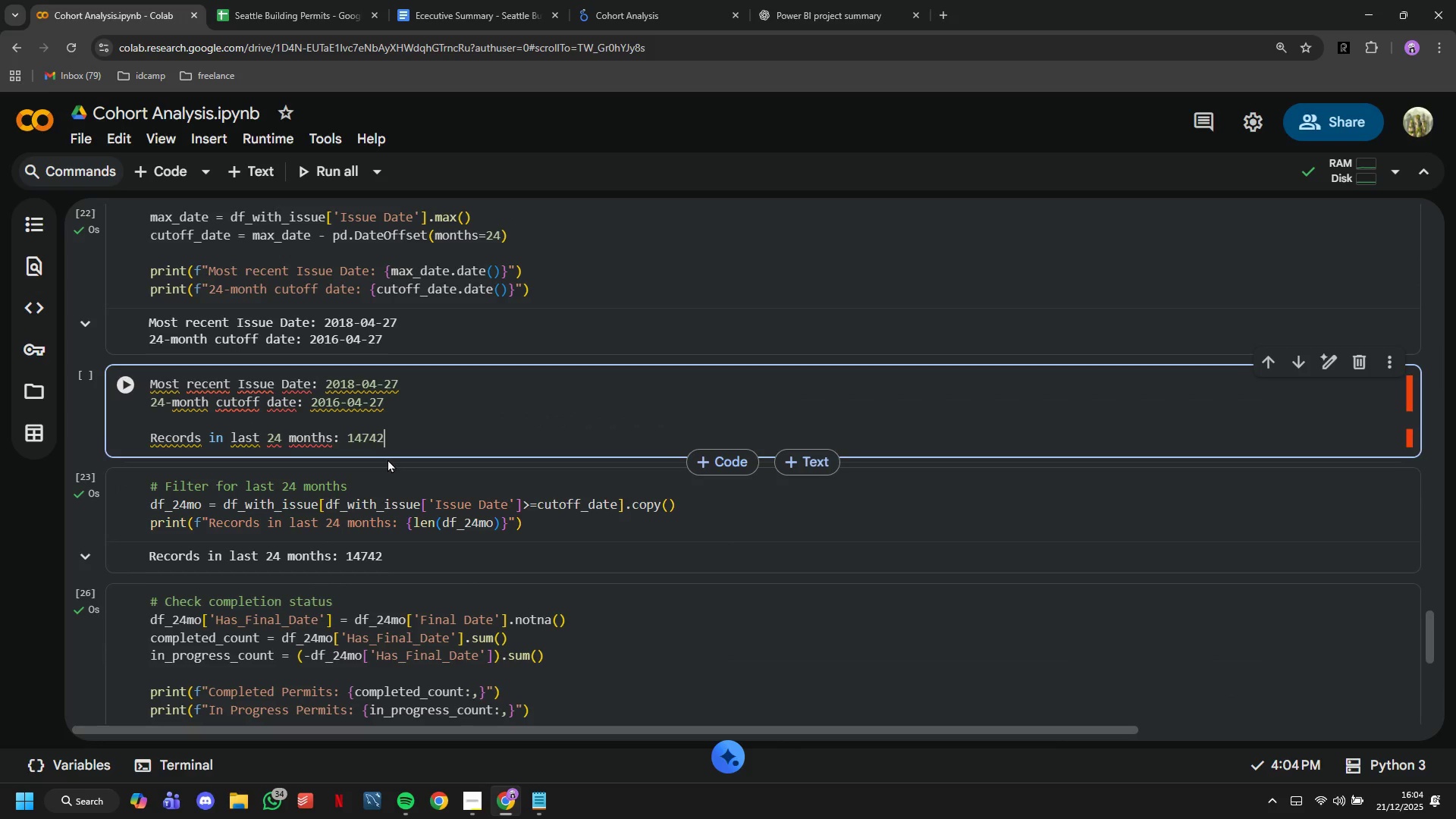 
key(Enter)
 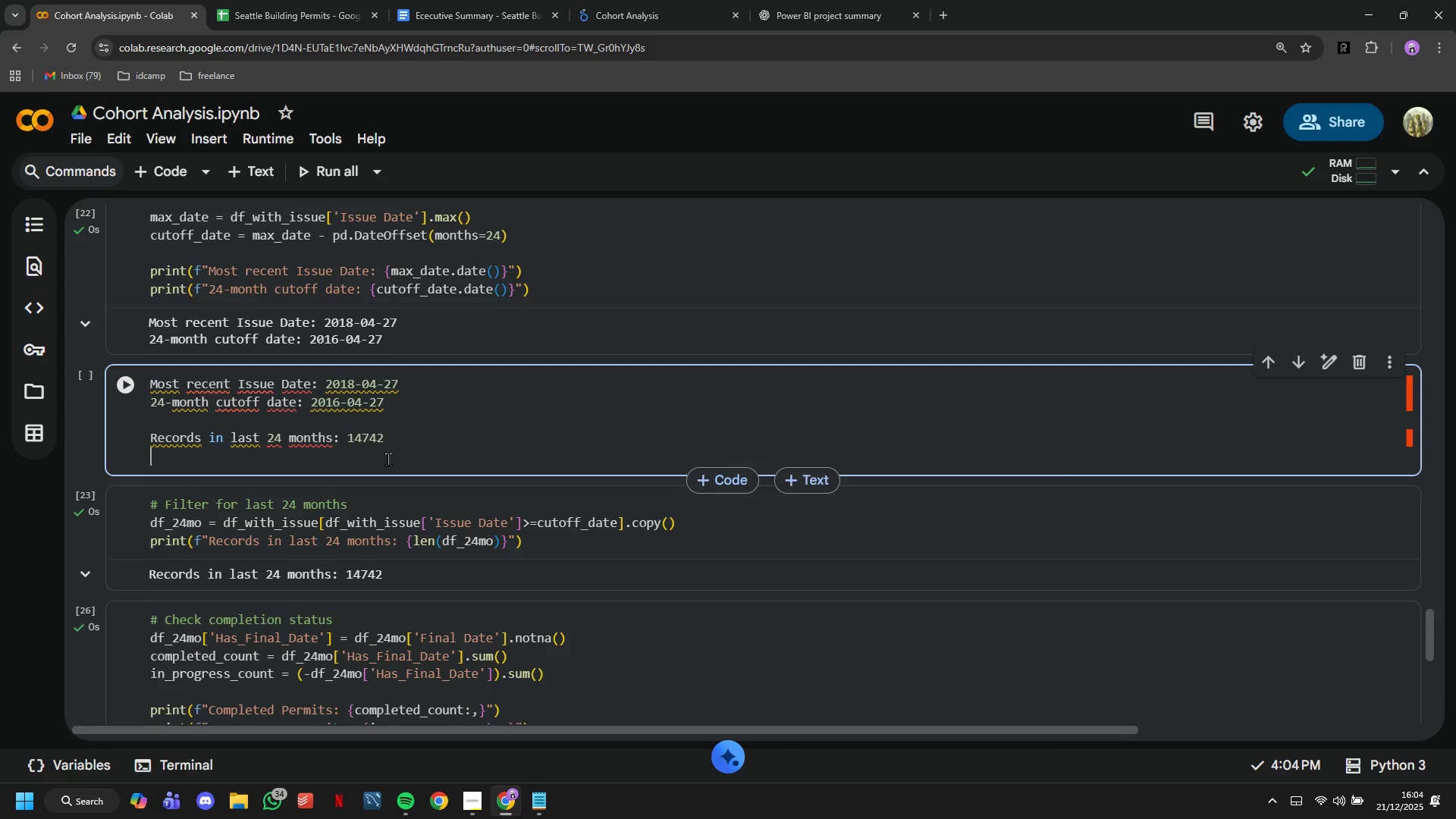 
key(Enter)
 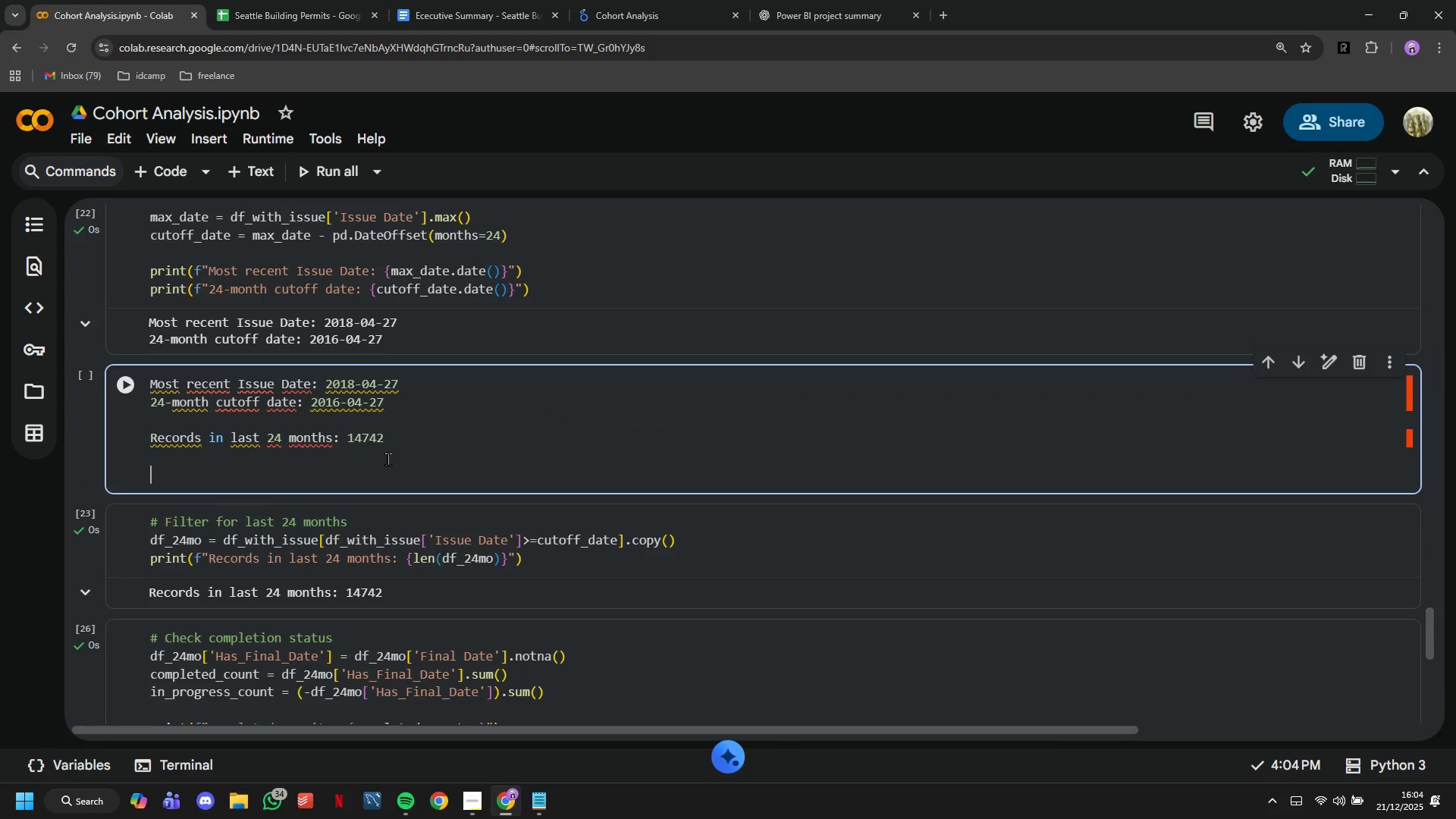 
key(Control+V)
 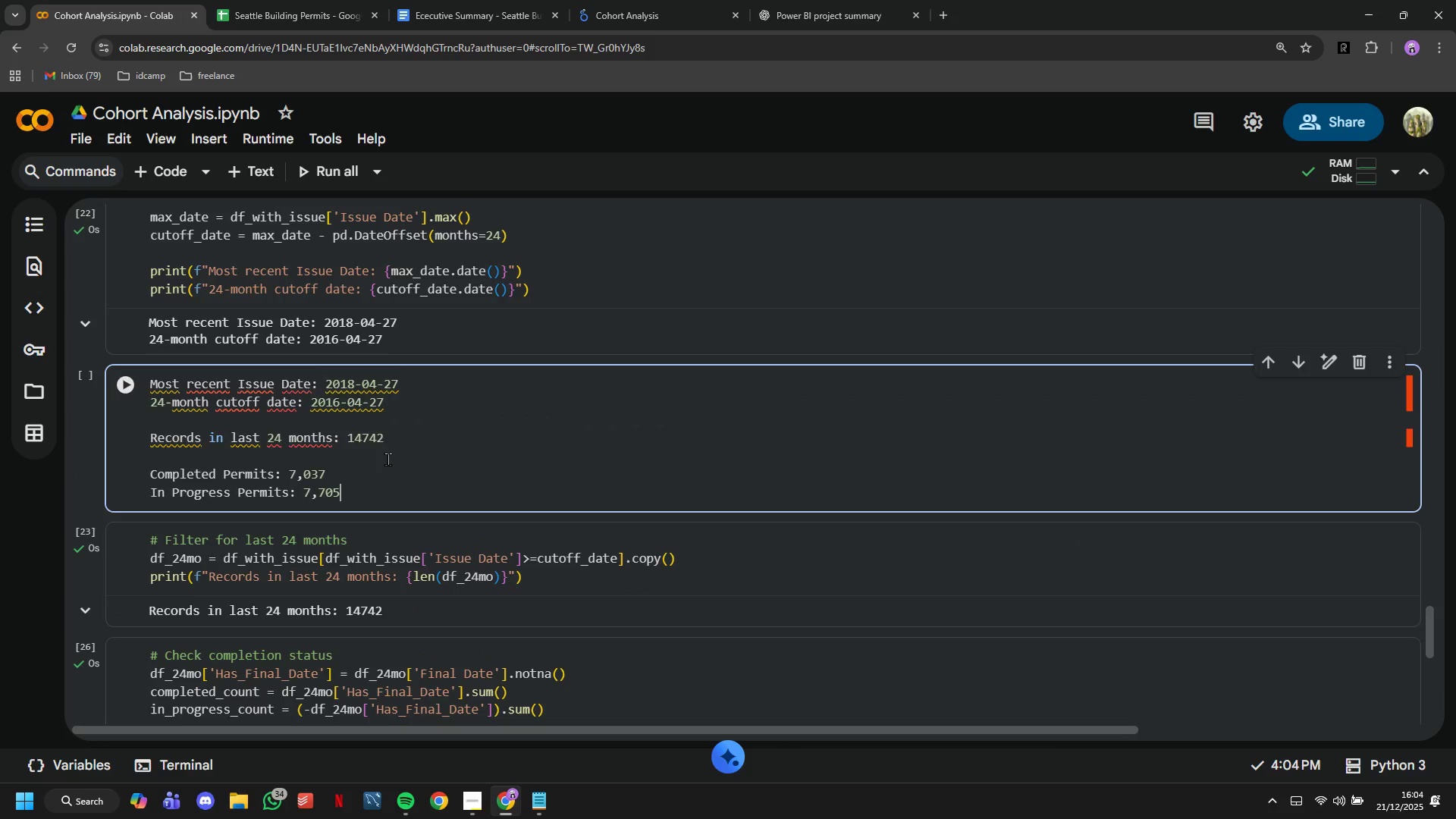 
key(Control+A)
 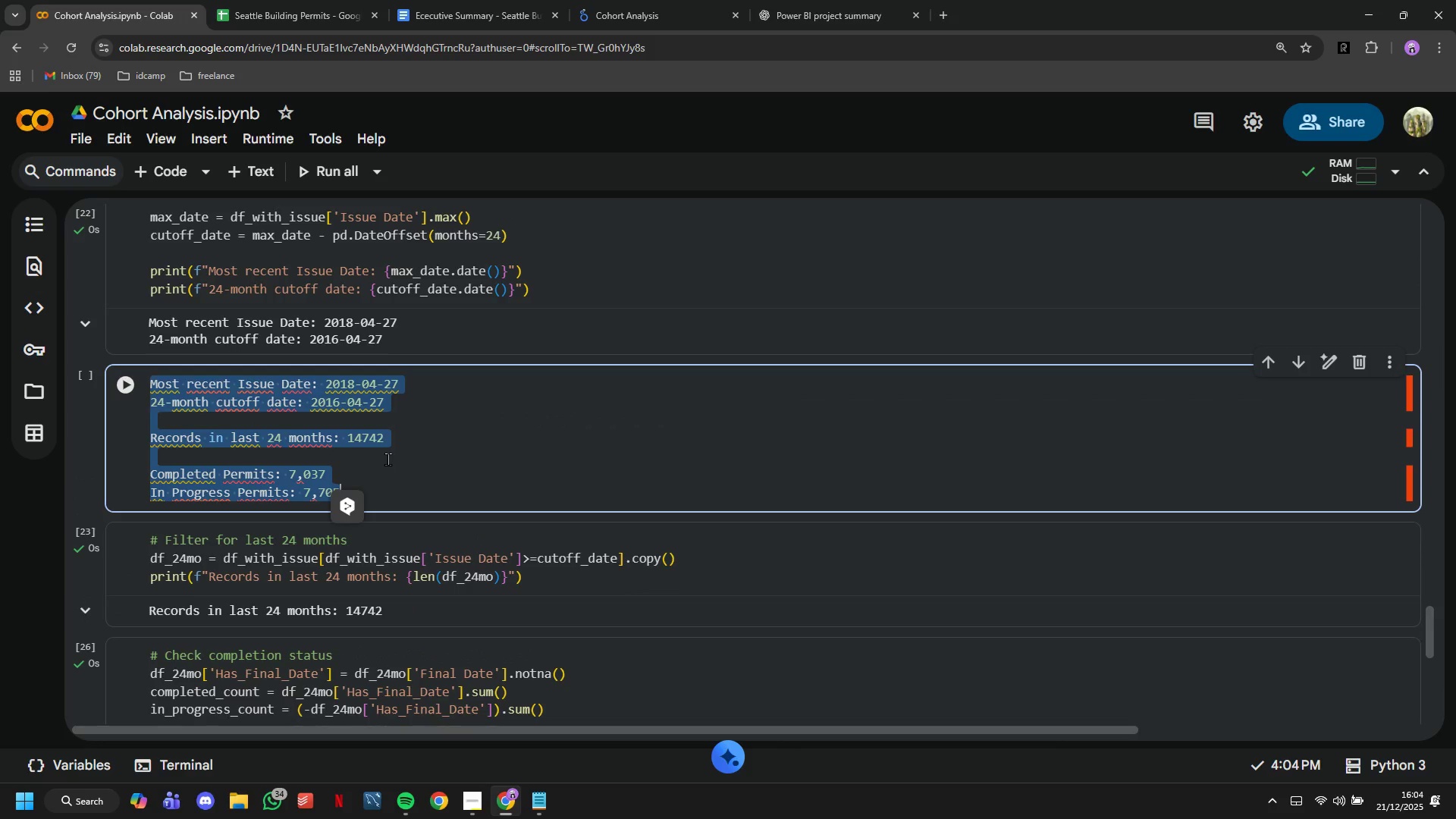 
key(Control+C)
 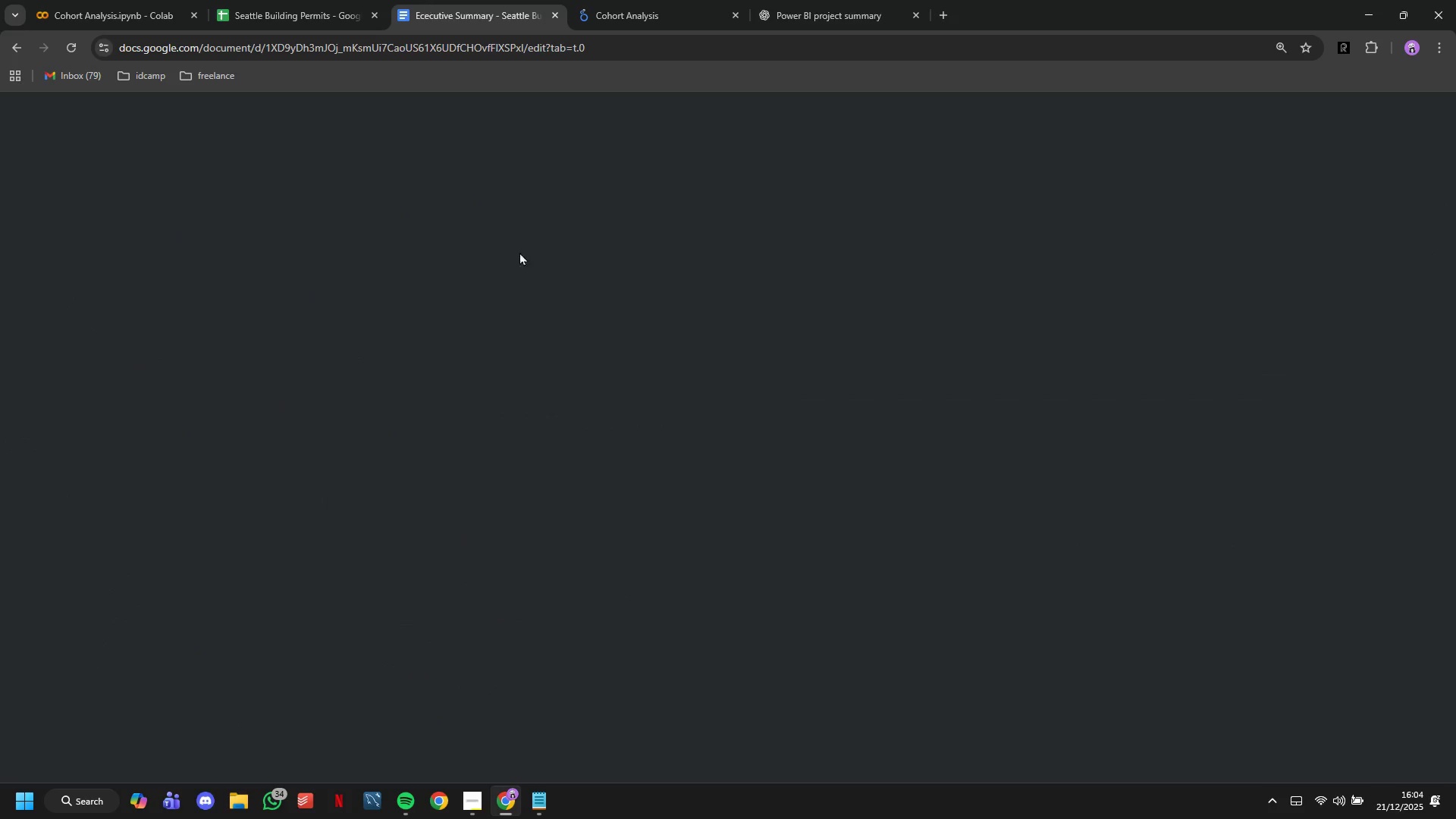 
left_click([573, 537])
 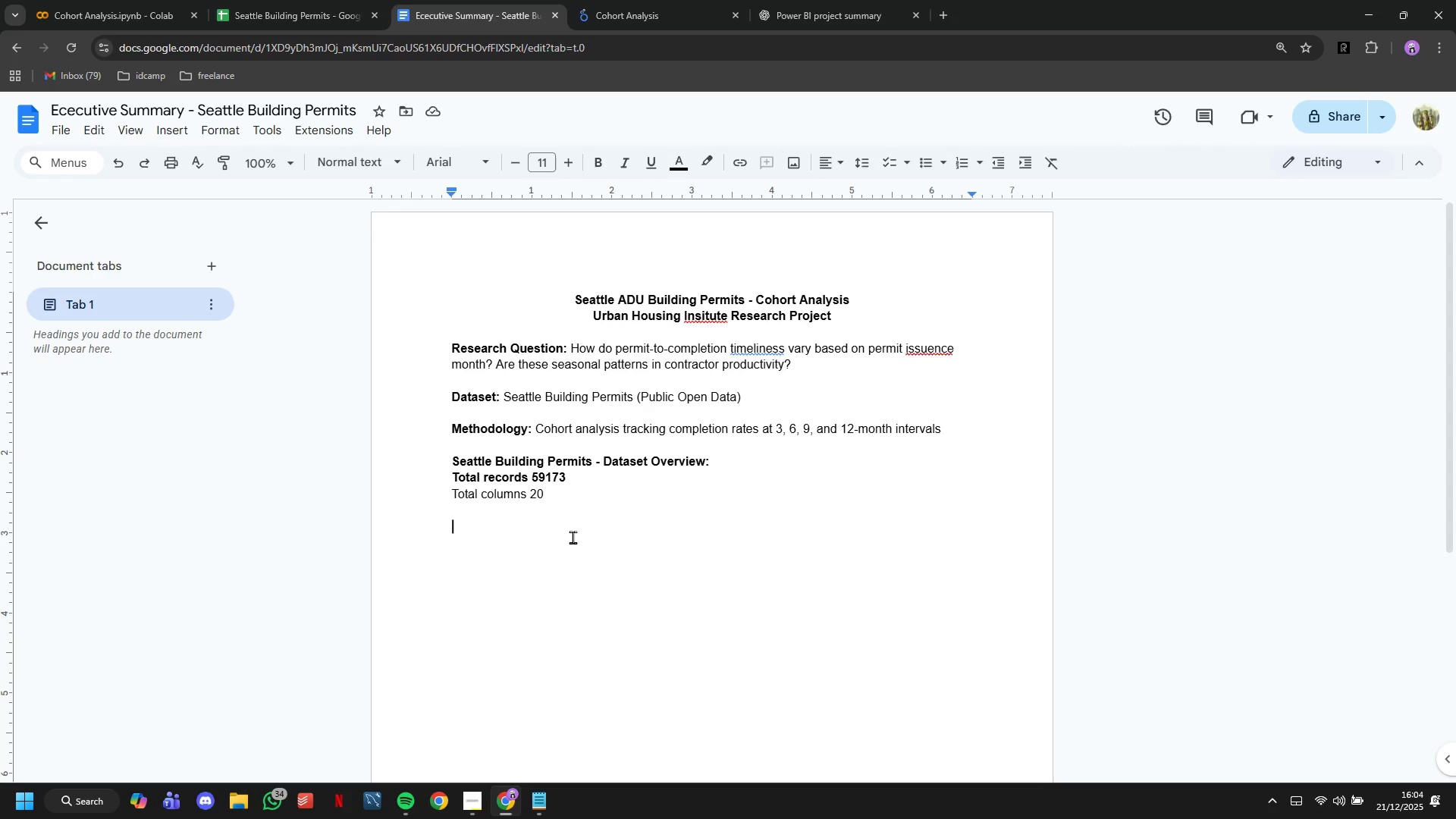 
key(Control+V)
 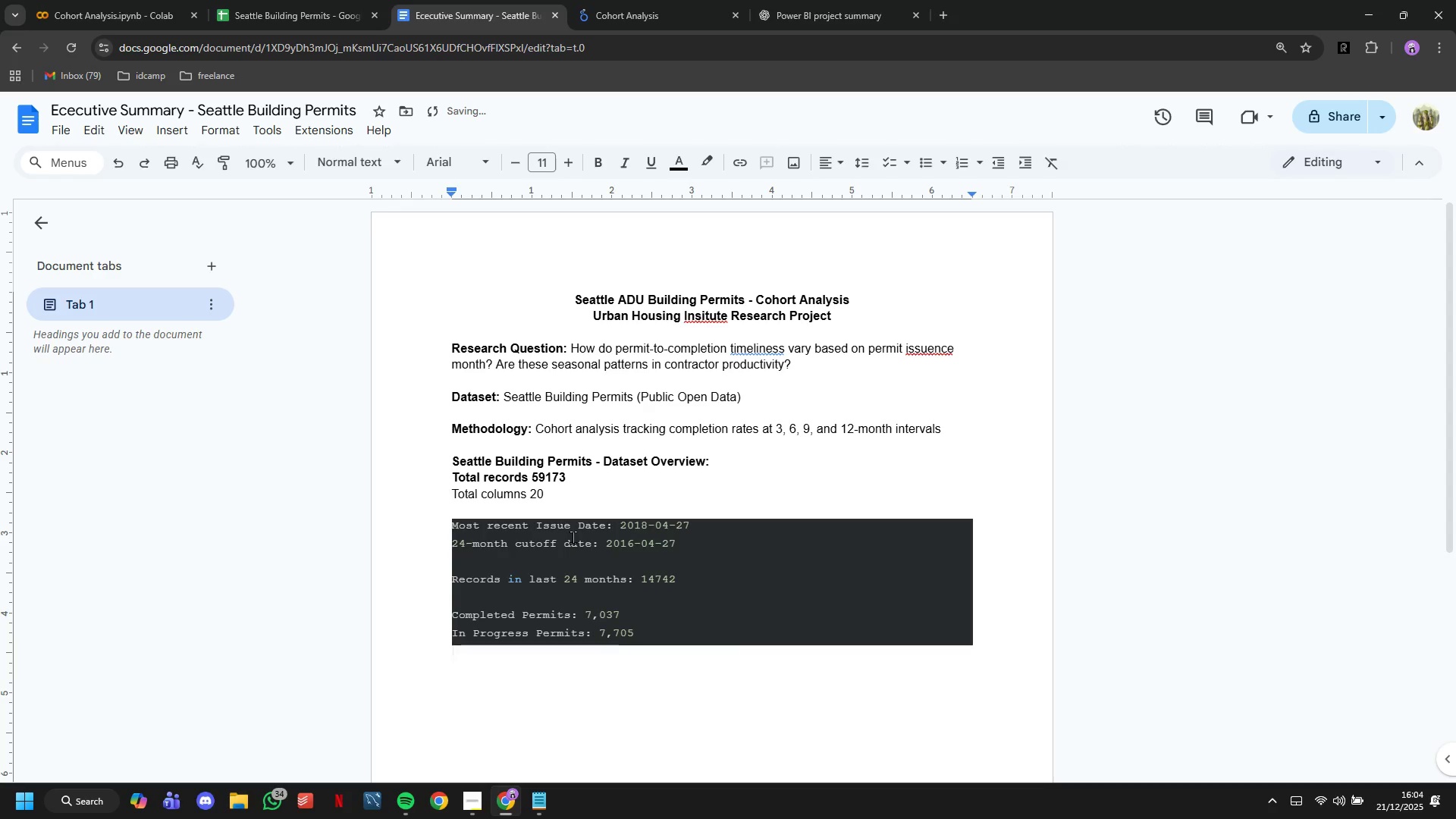 
key(Control+Z)
 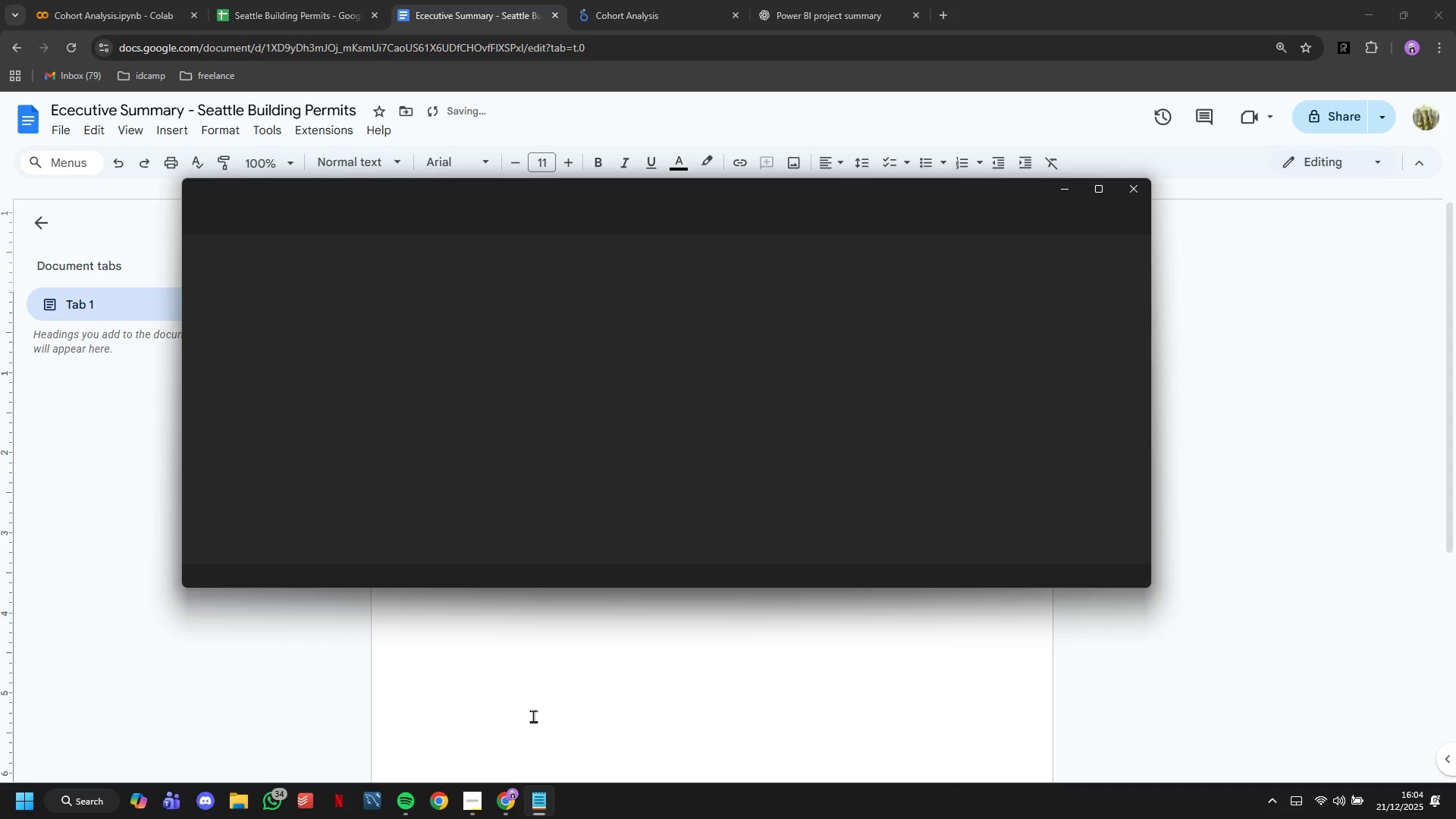 
key(Enter)
 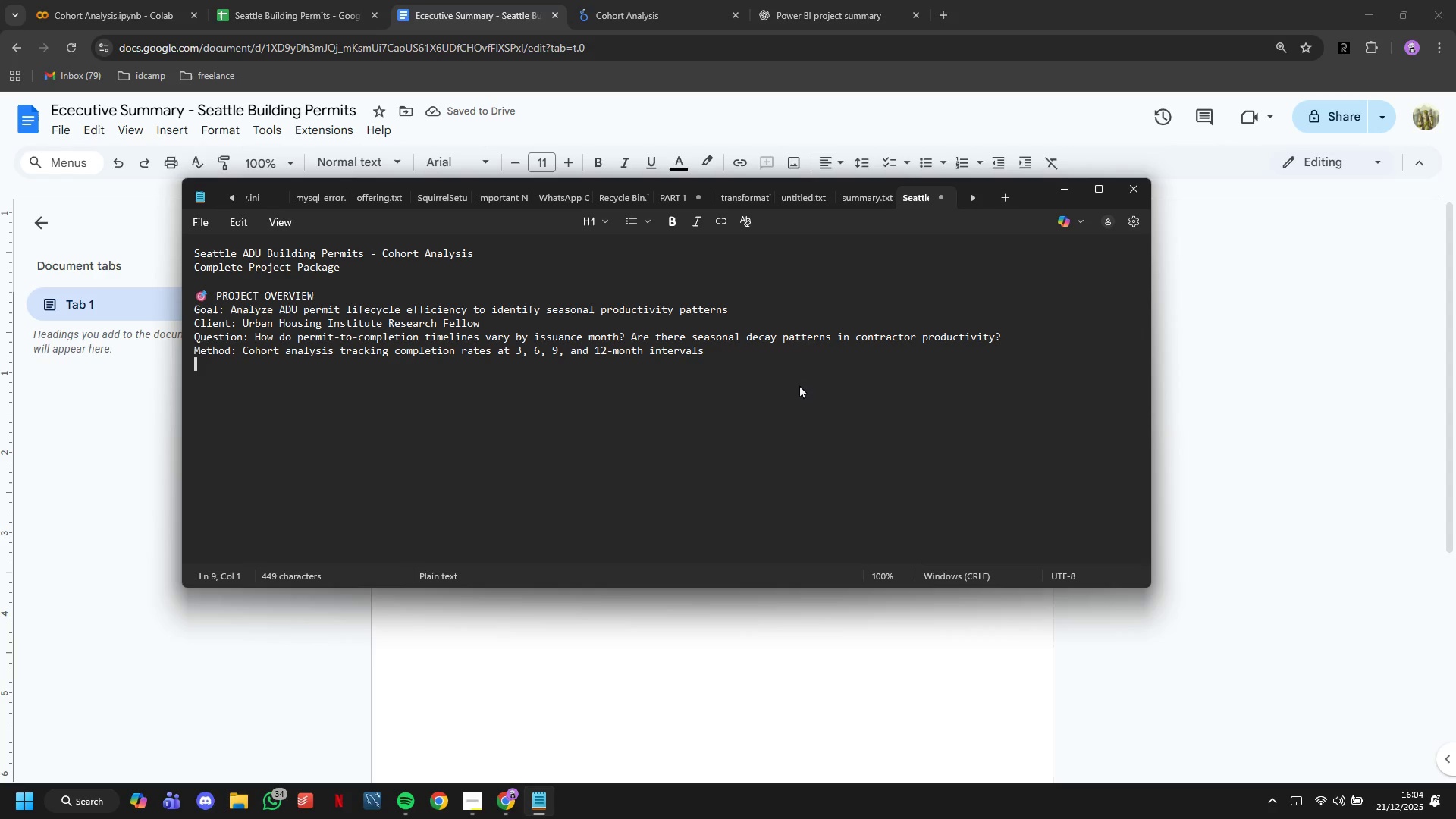 
key(Enter)
 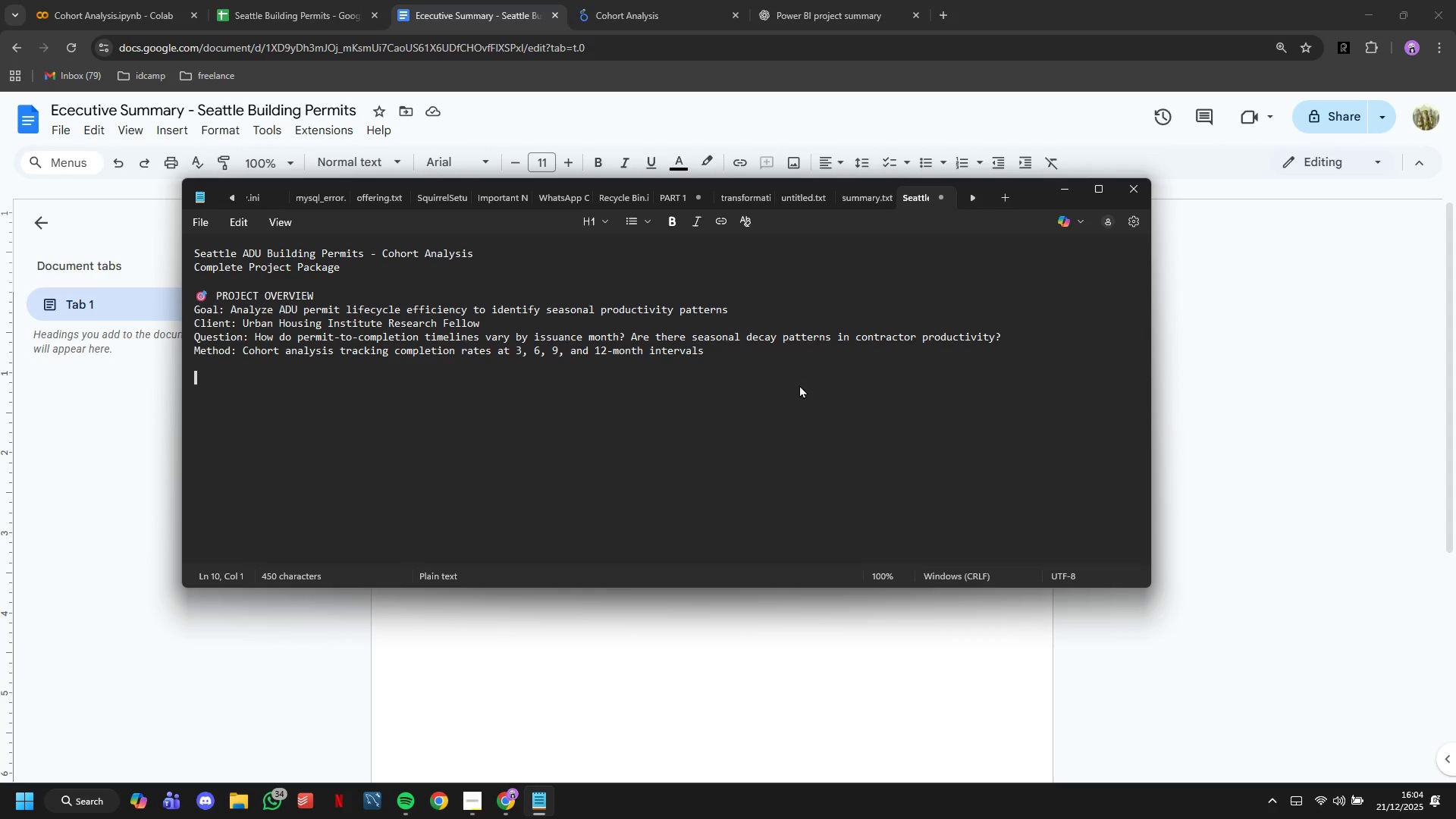 
key(Control+V)
 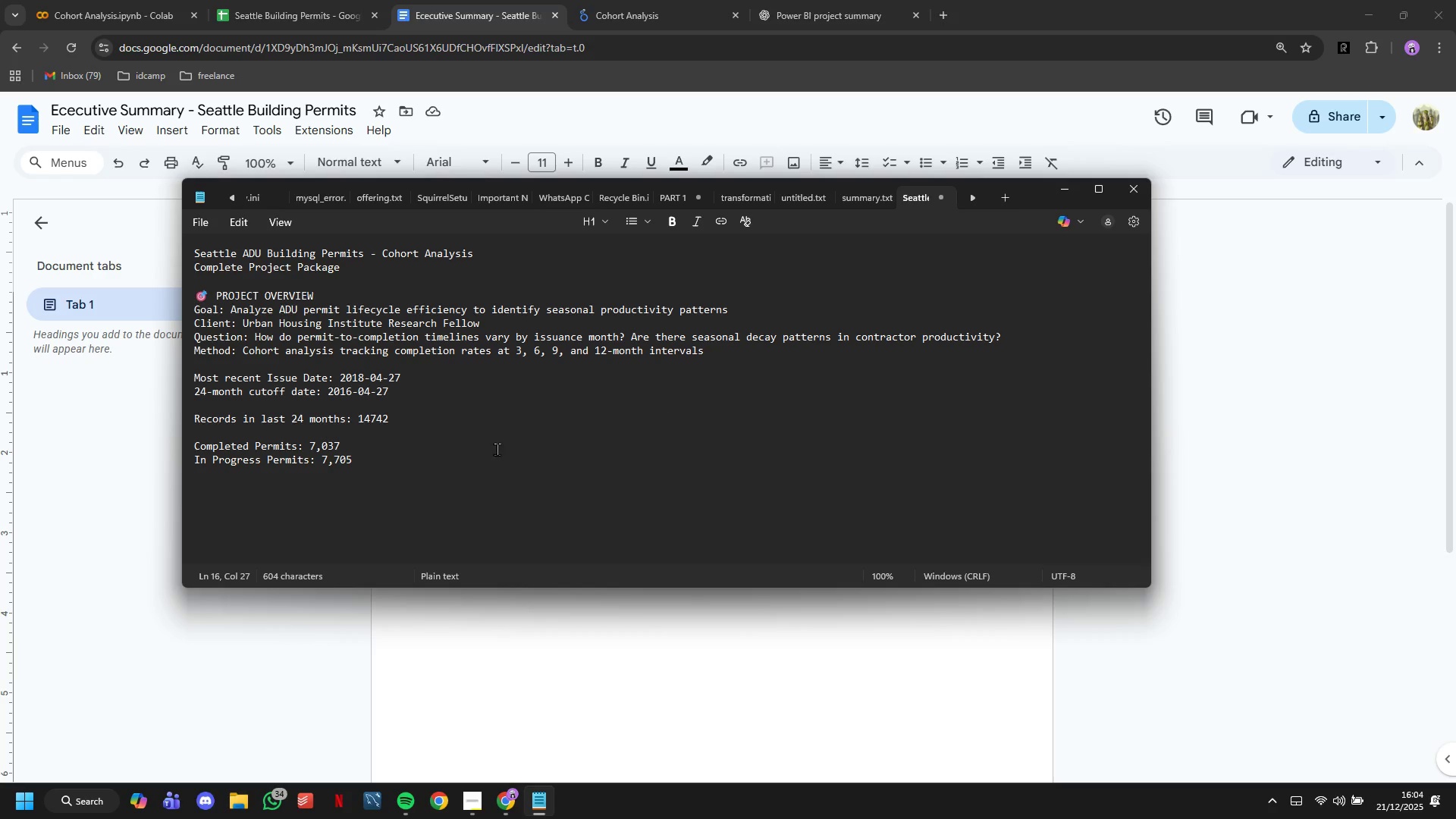 
left_click_drag(start_coordinate=[441, 462], to_coordinate=[179, 376])
 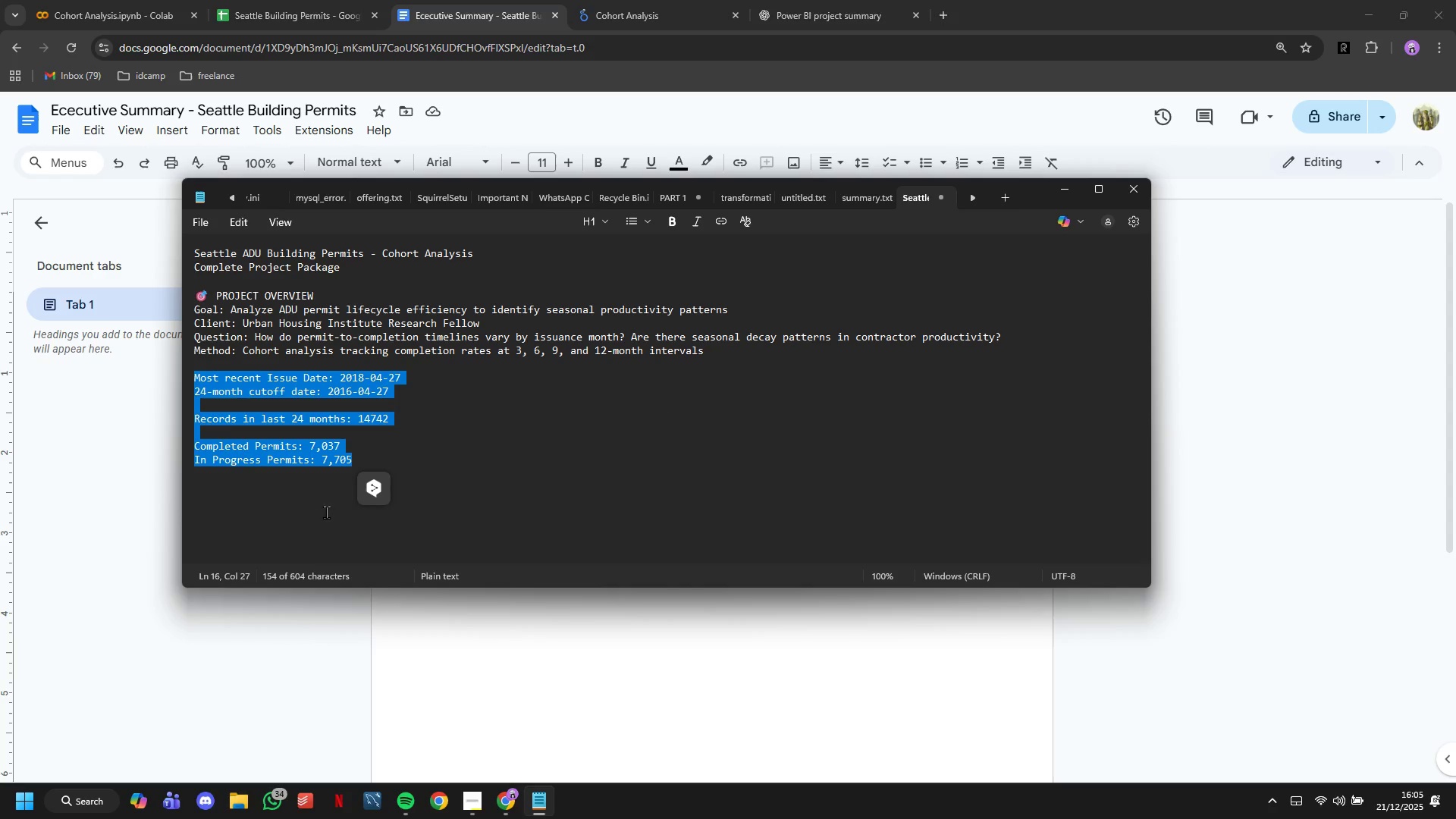 
key(Control+C)
 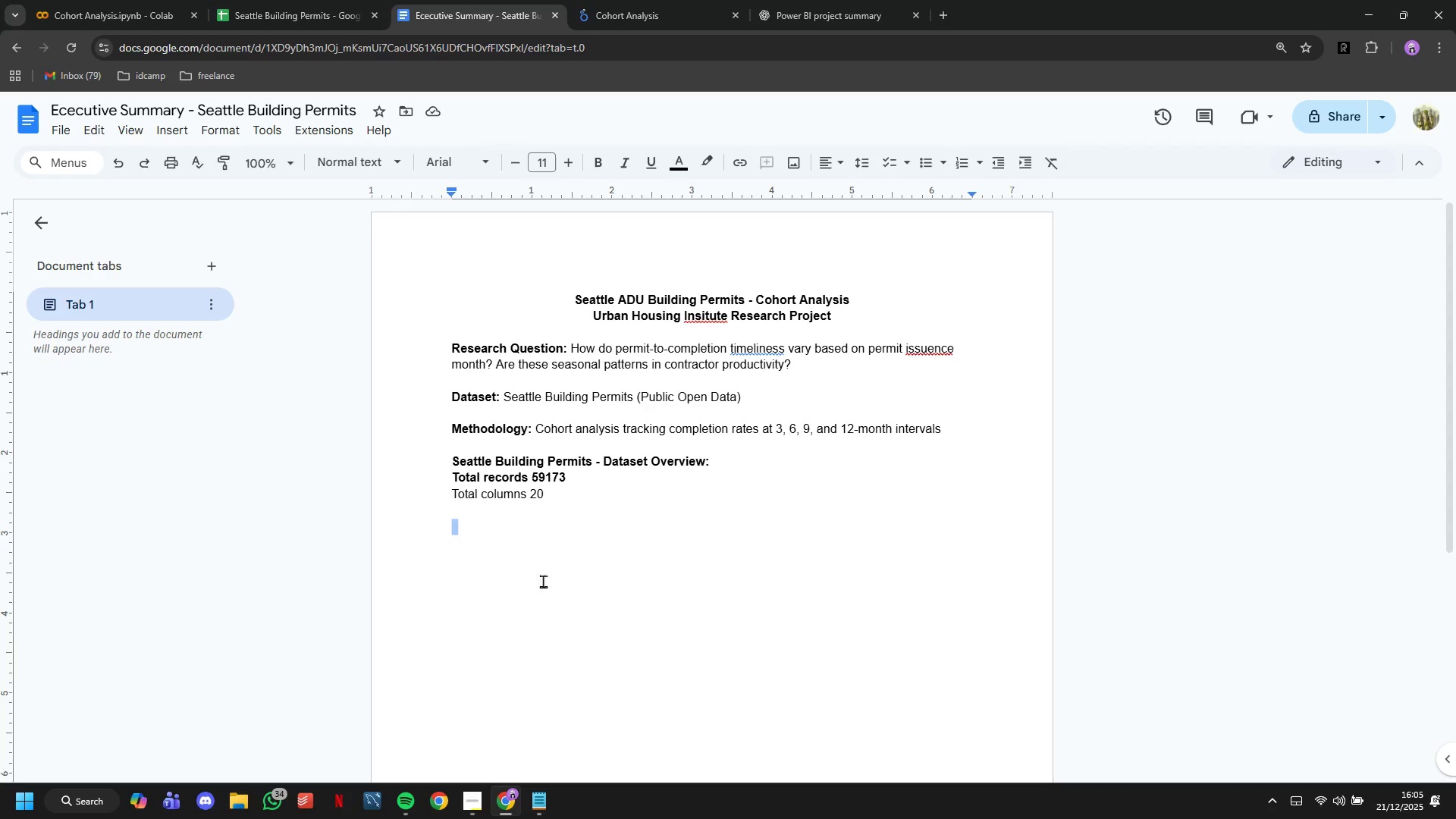 
key(Control+V)
 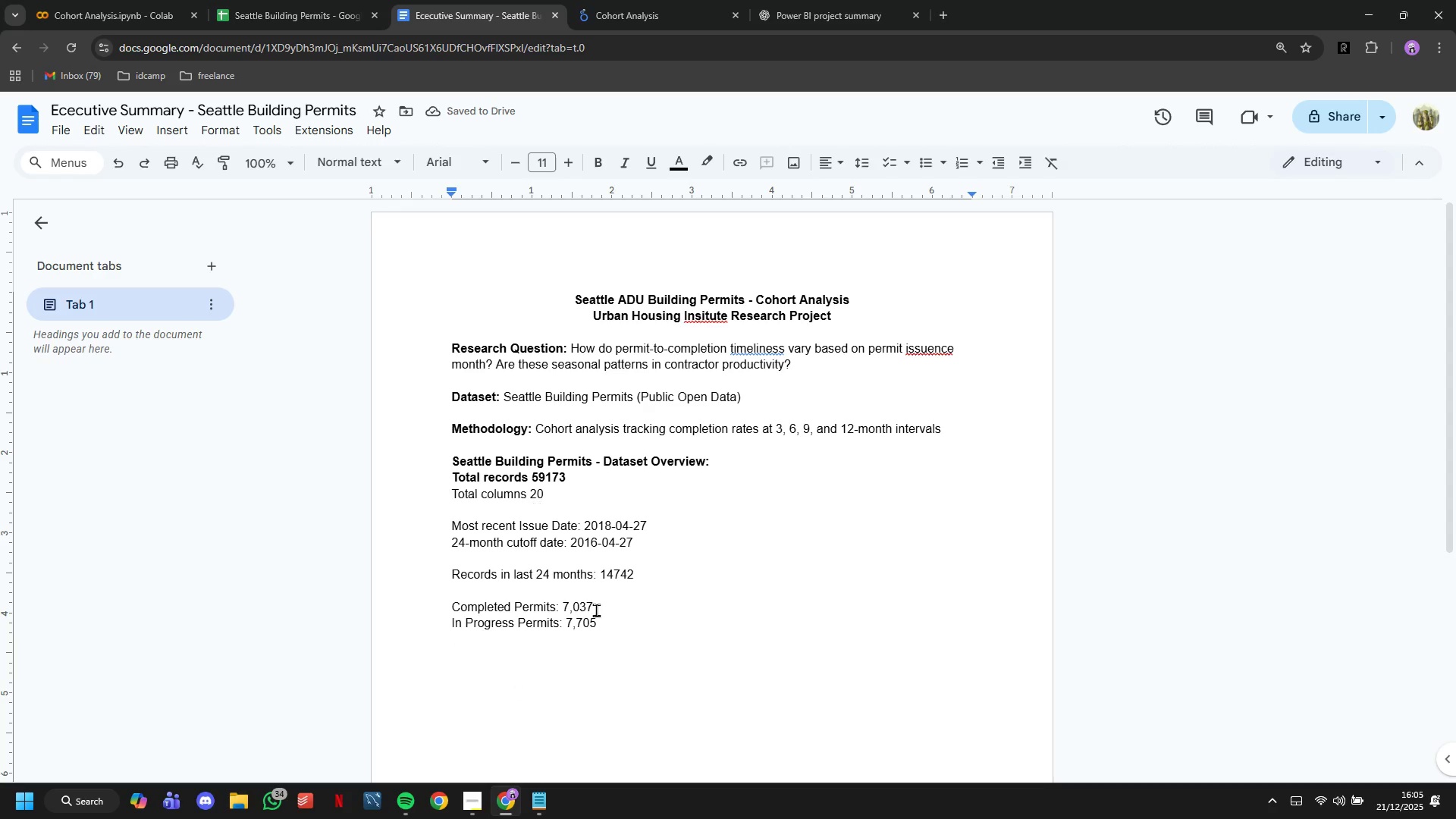 
left_click_drag(start_coordinate=[584, 526], to_coordinate=[444, 526])
 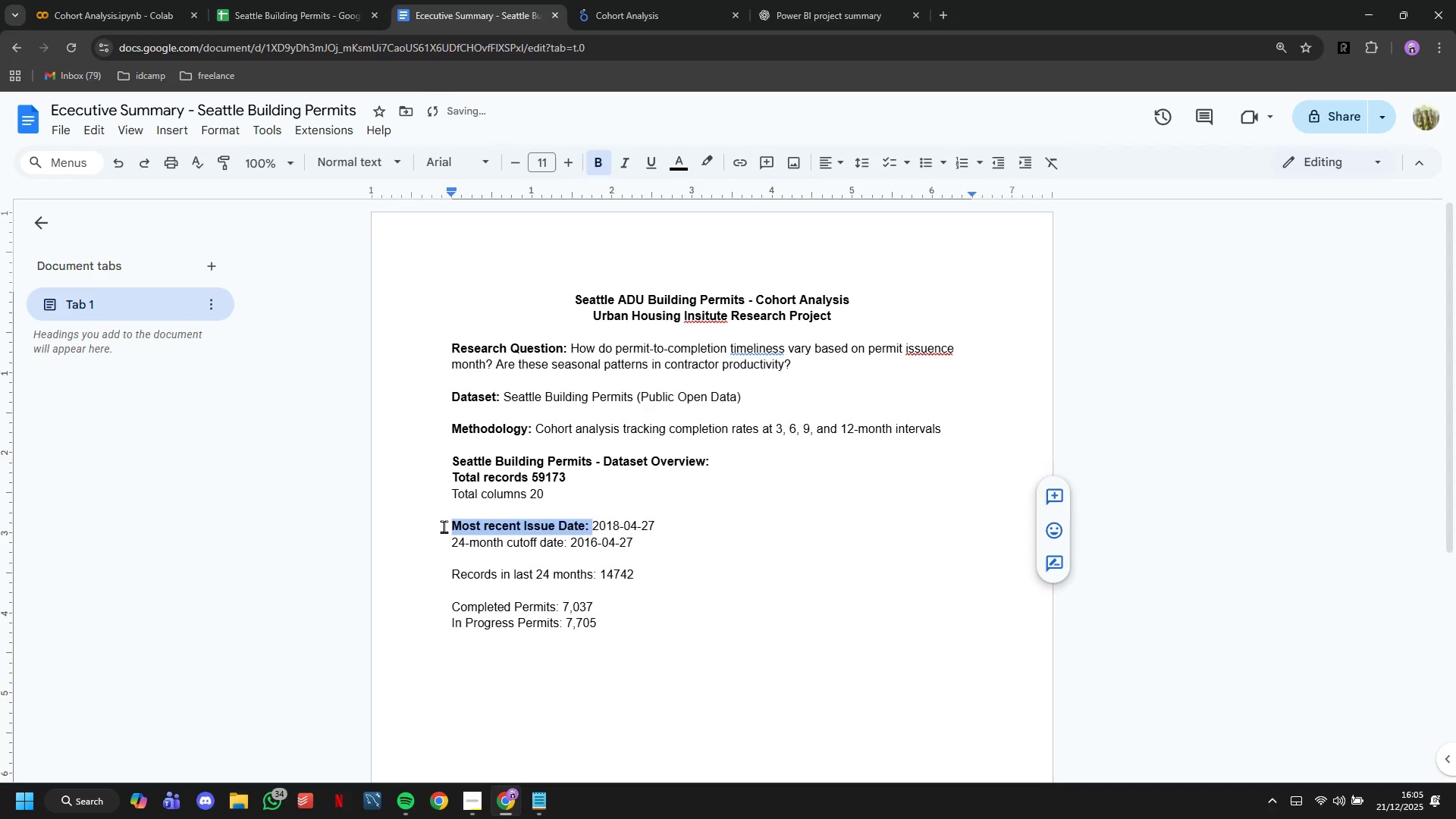 
key(Control+B)
 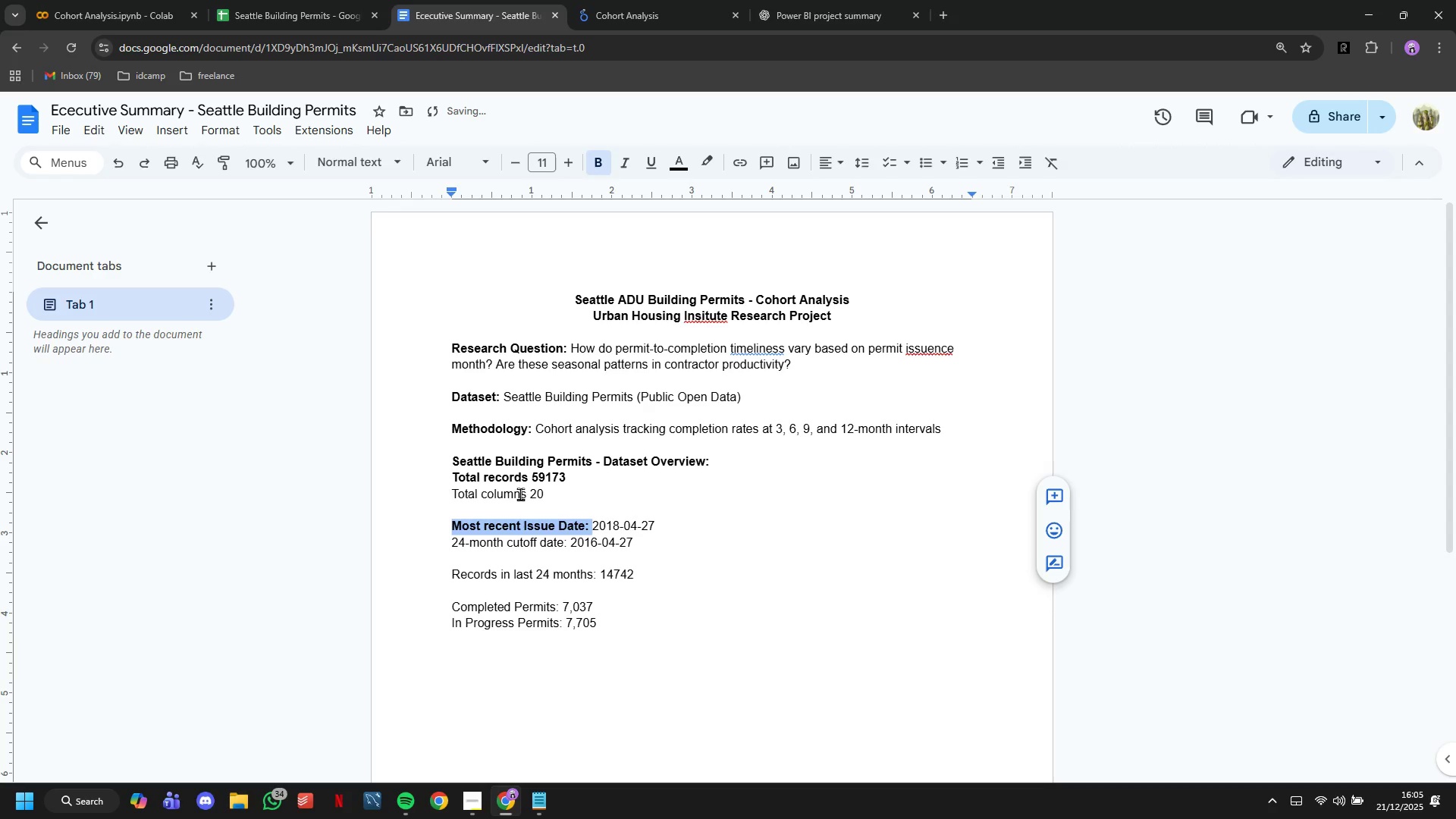 
left_click_drag(start_coordinate=[529, 495], to_coordinate=[438, 491])
 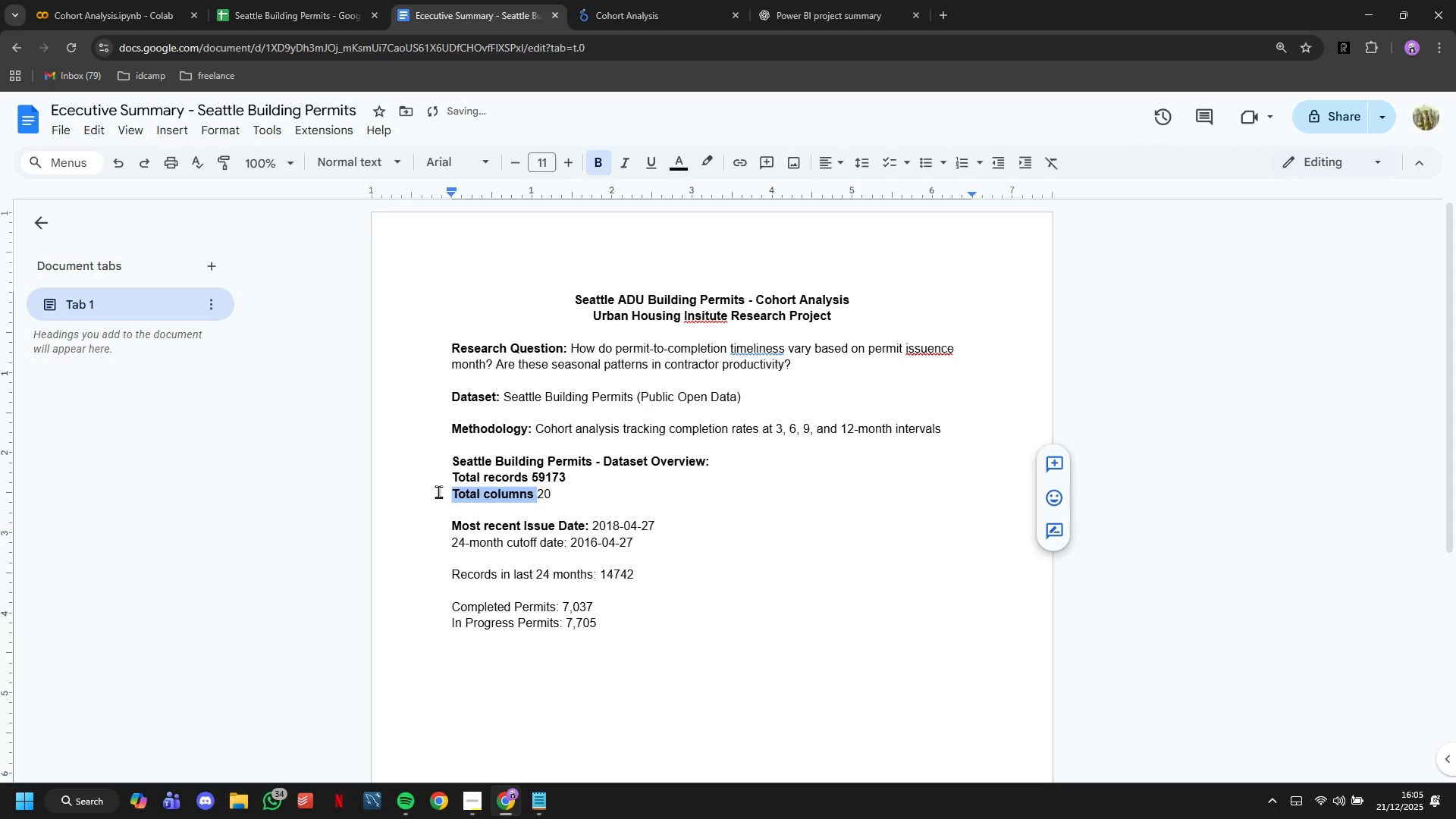 
key(Control+B)
 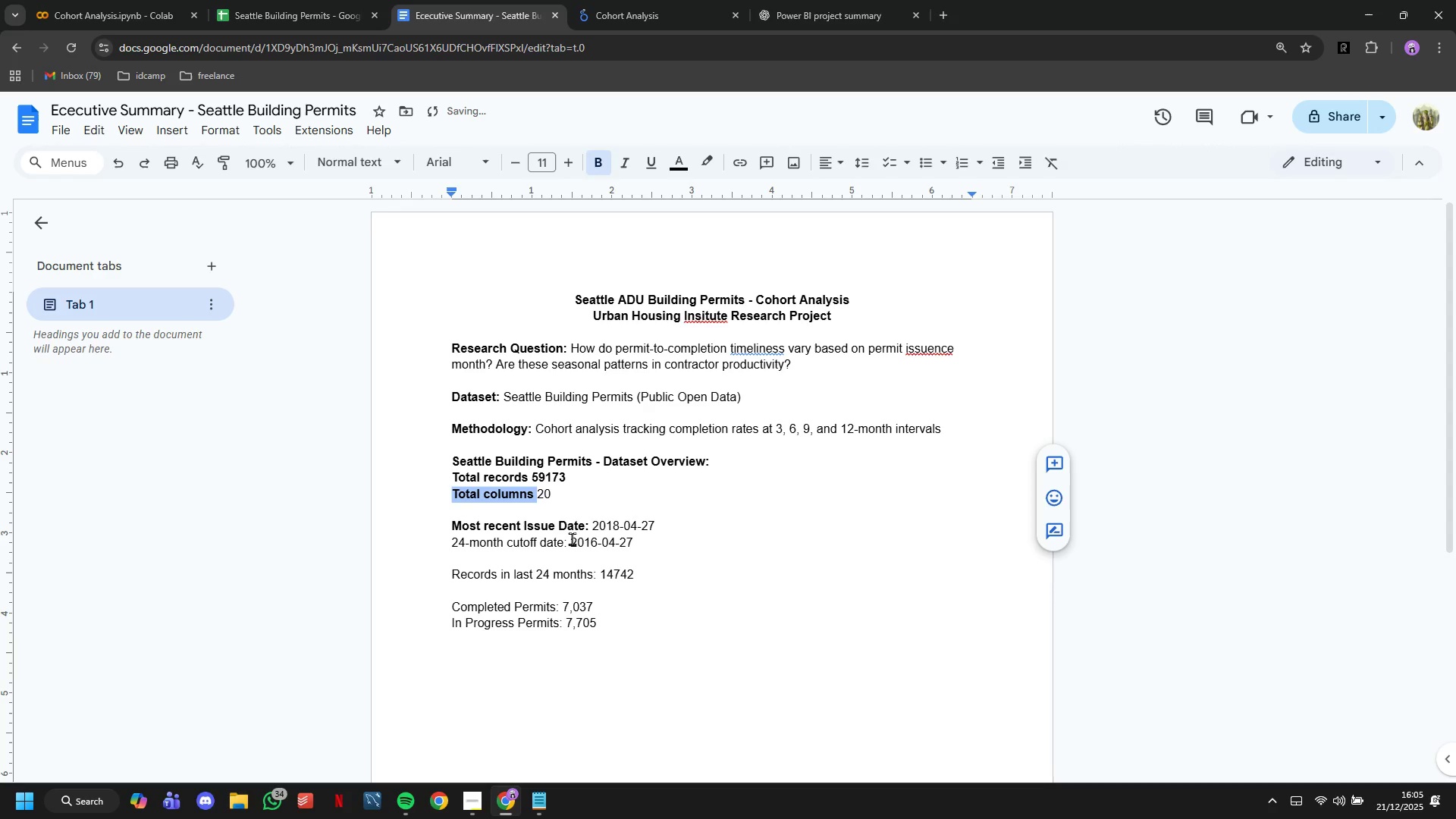 
left_click_drag(start_coordinate=[568, 541], to_coordinate=[447, 538])
 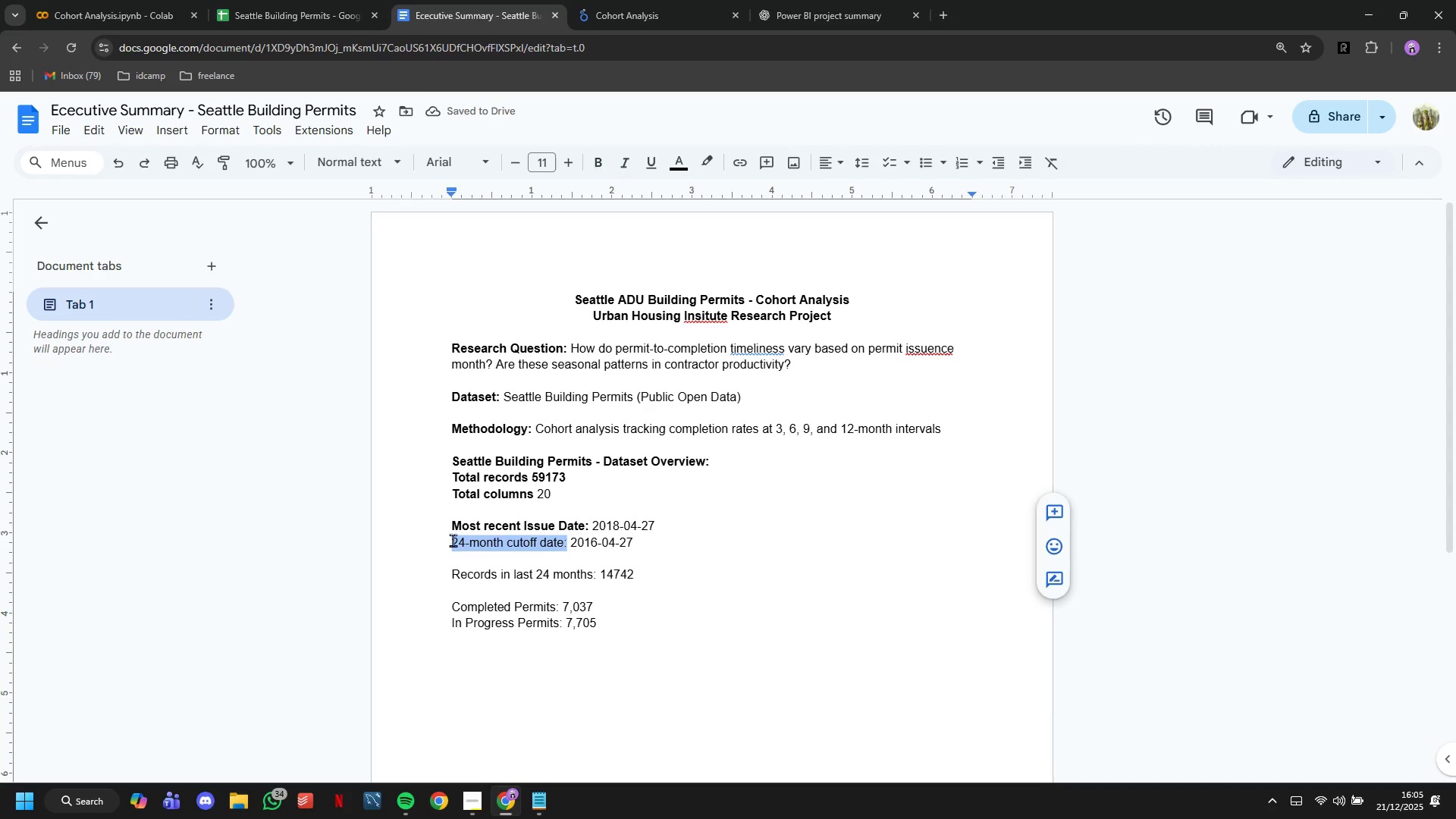 
key(Control+B)
 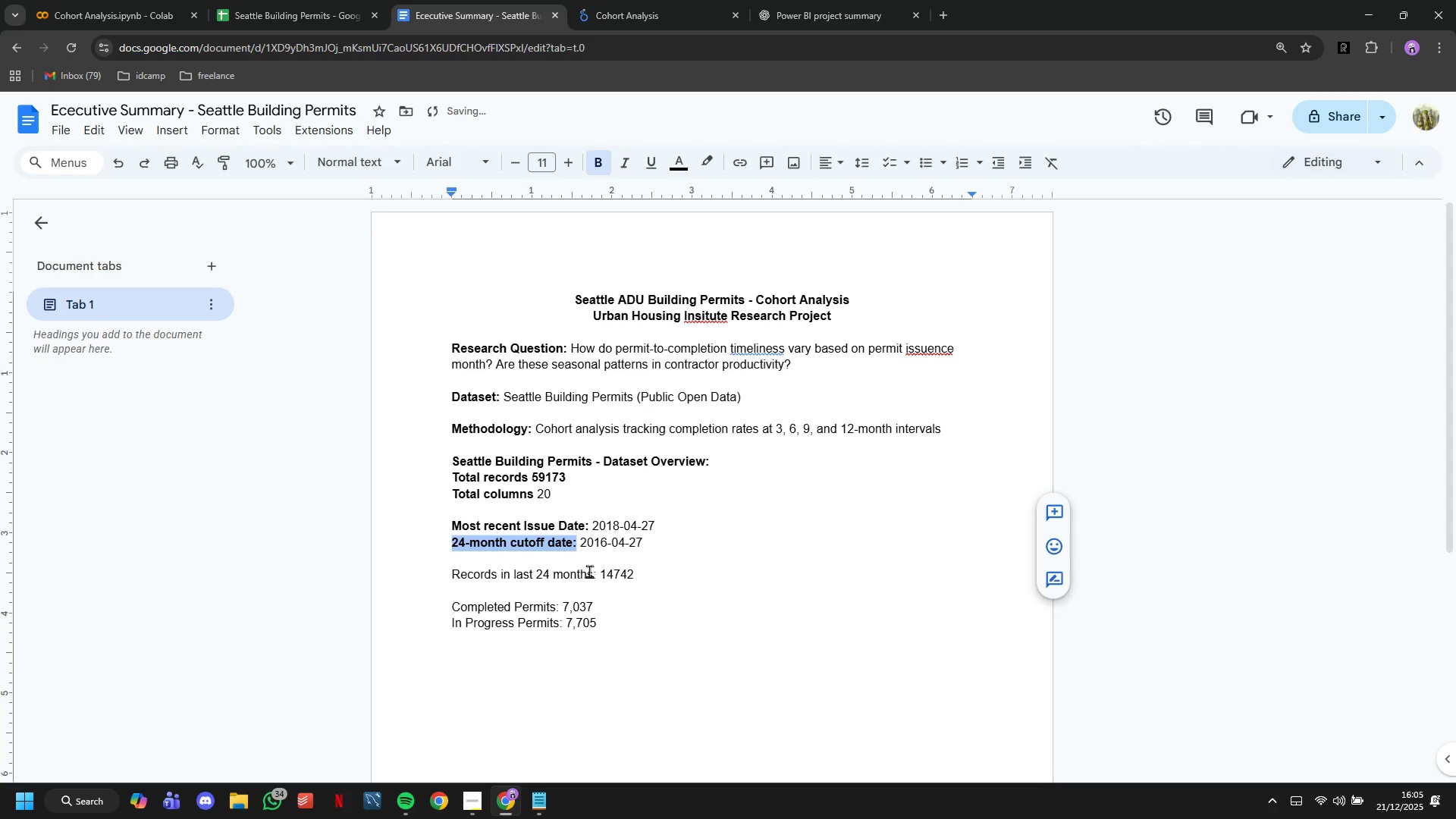 
left_click_drag(start_coordinate=[599, 572], to_coordinate=[448, 575])
 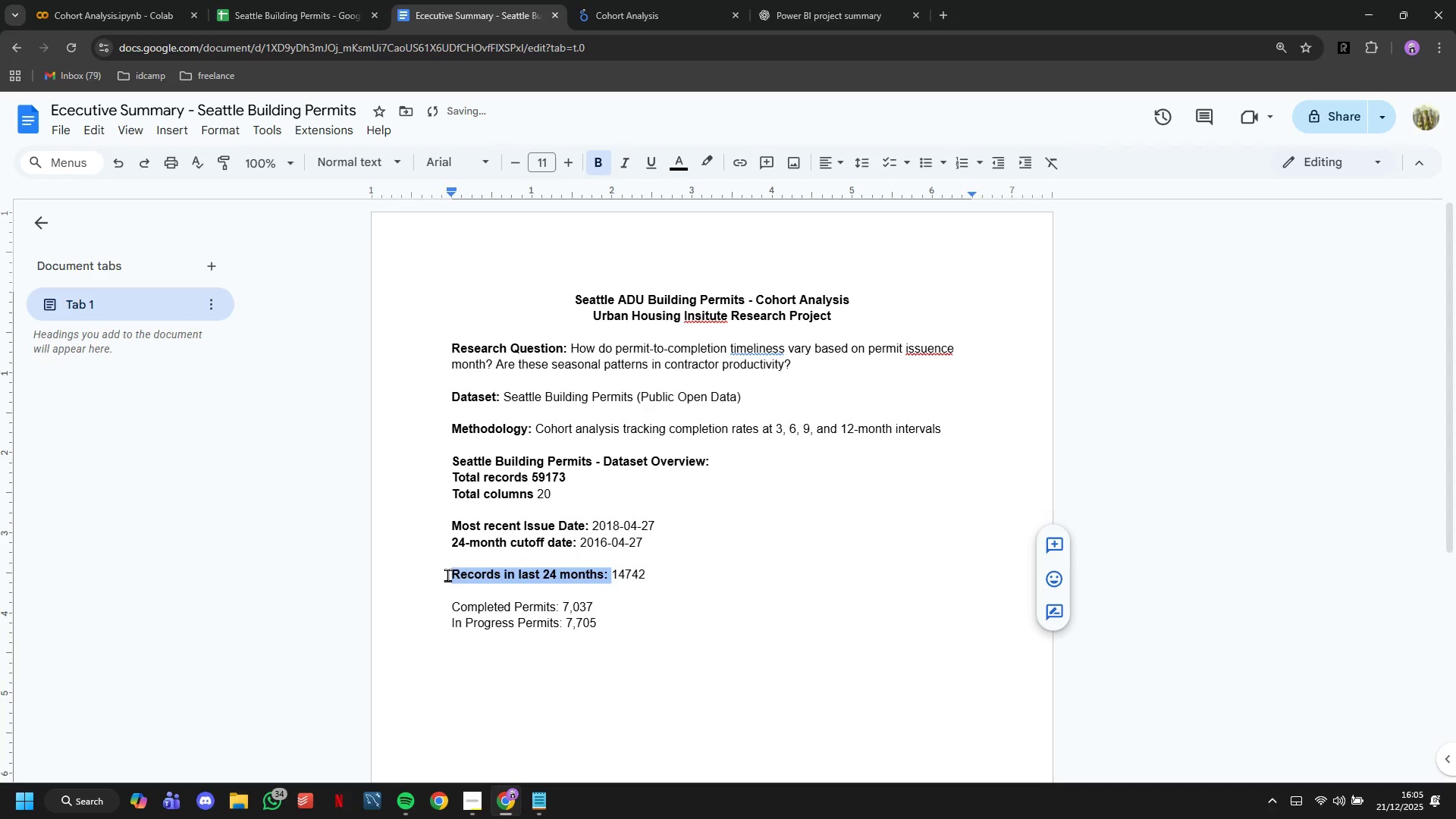 
key(Control+B)
 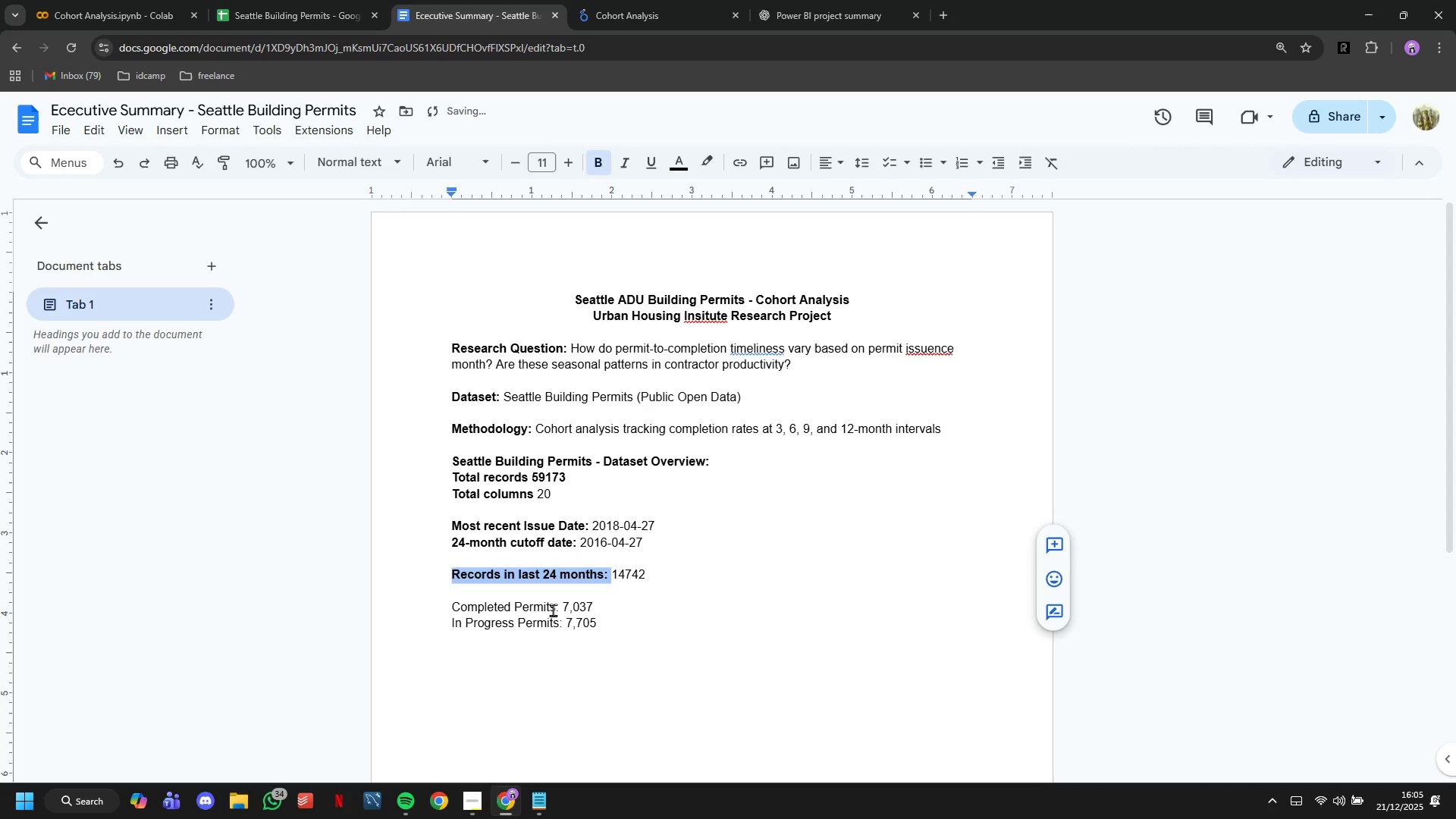 
left_click_drag(start_coordinate=[560, 607], to_coordinate=[446, 602])
 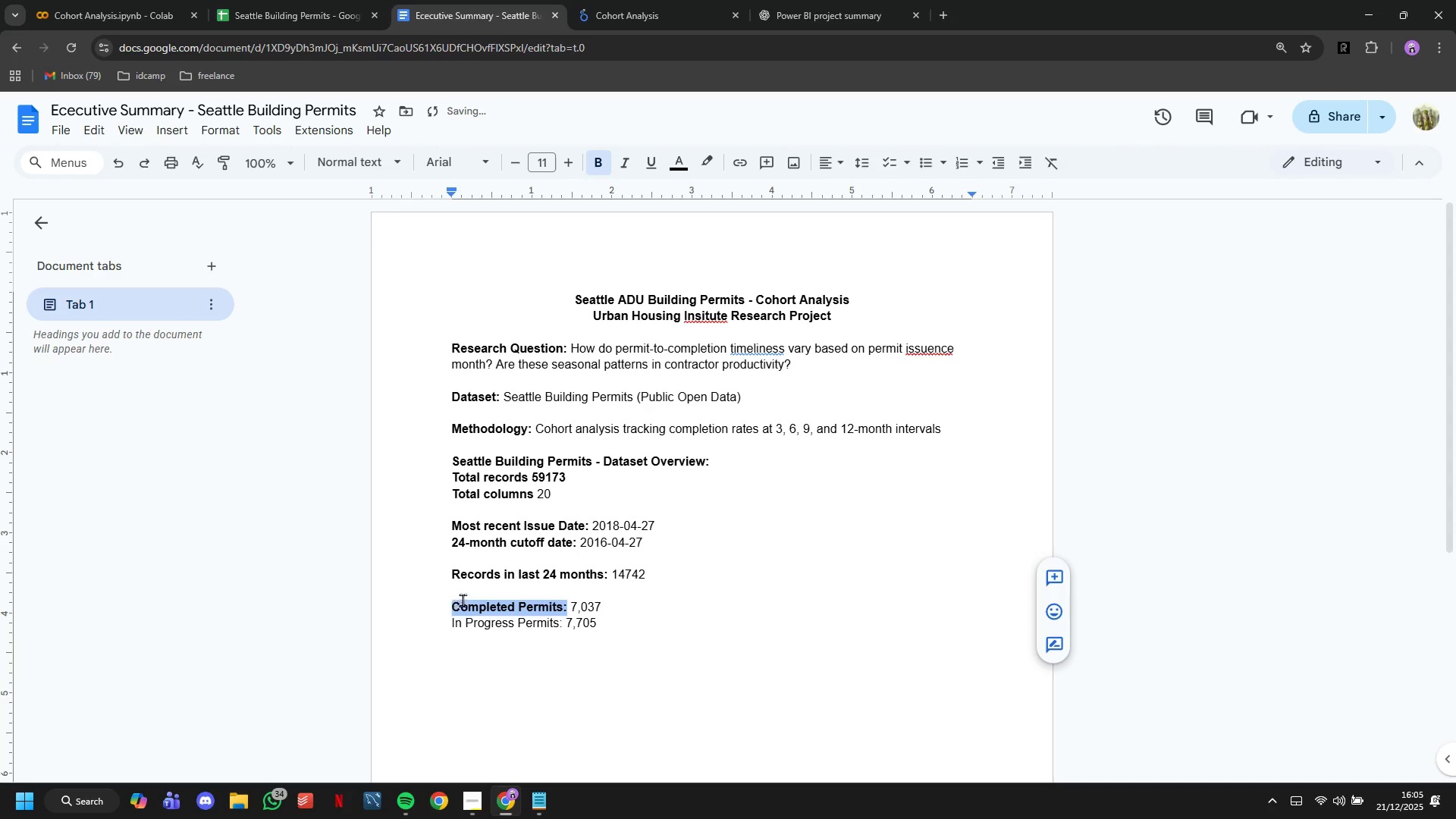 
key(Control+B)
 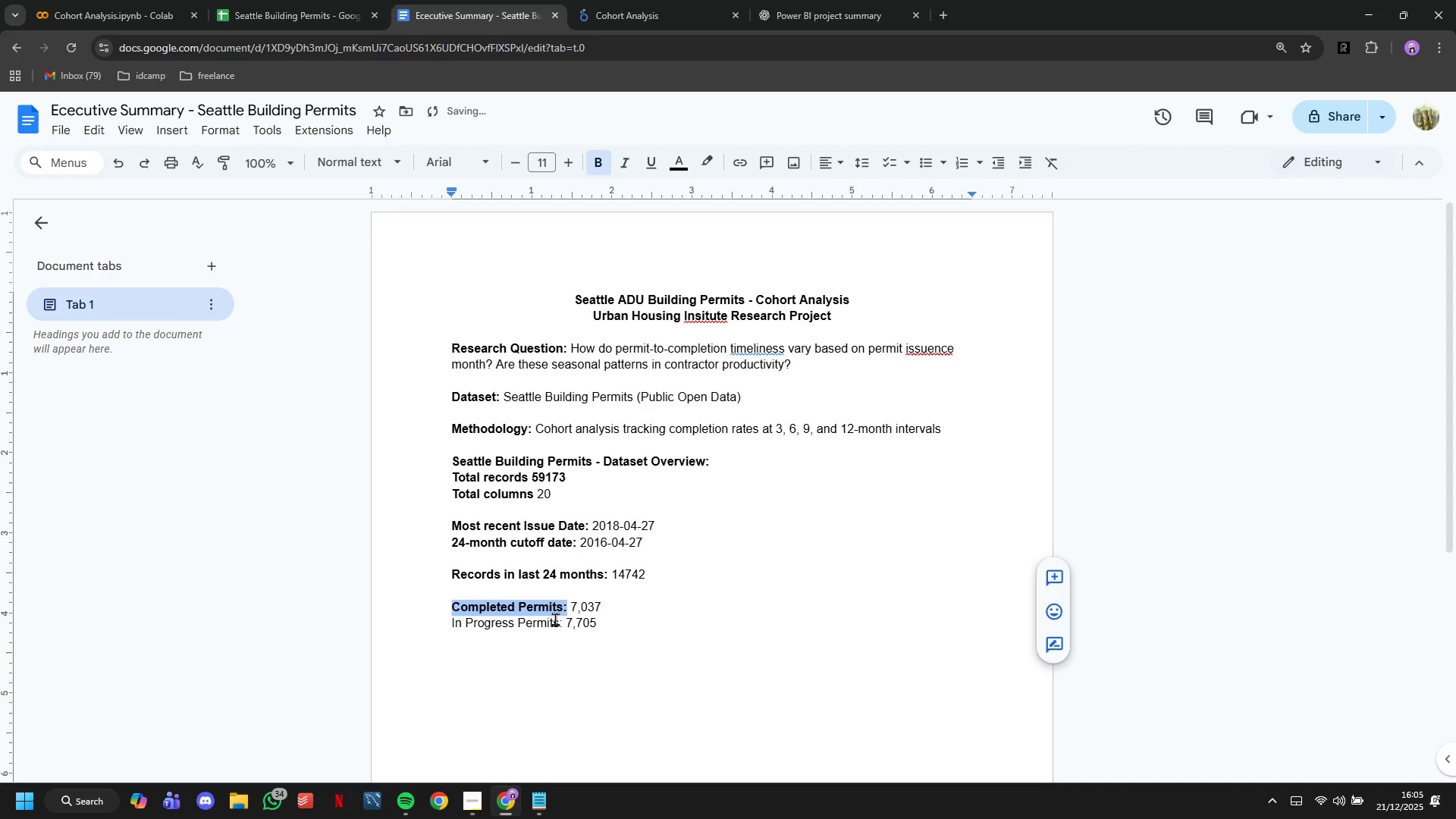 
left_click_drag(start_coordinate=[563, 620], to_coordinate=[444, 619])
 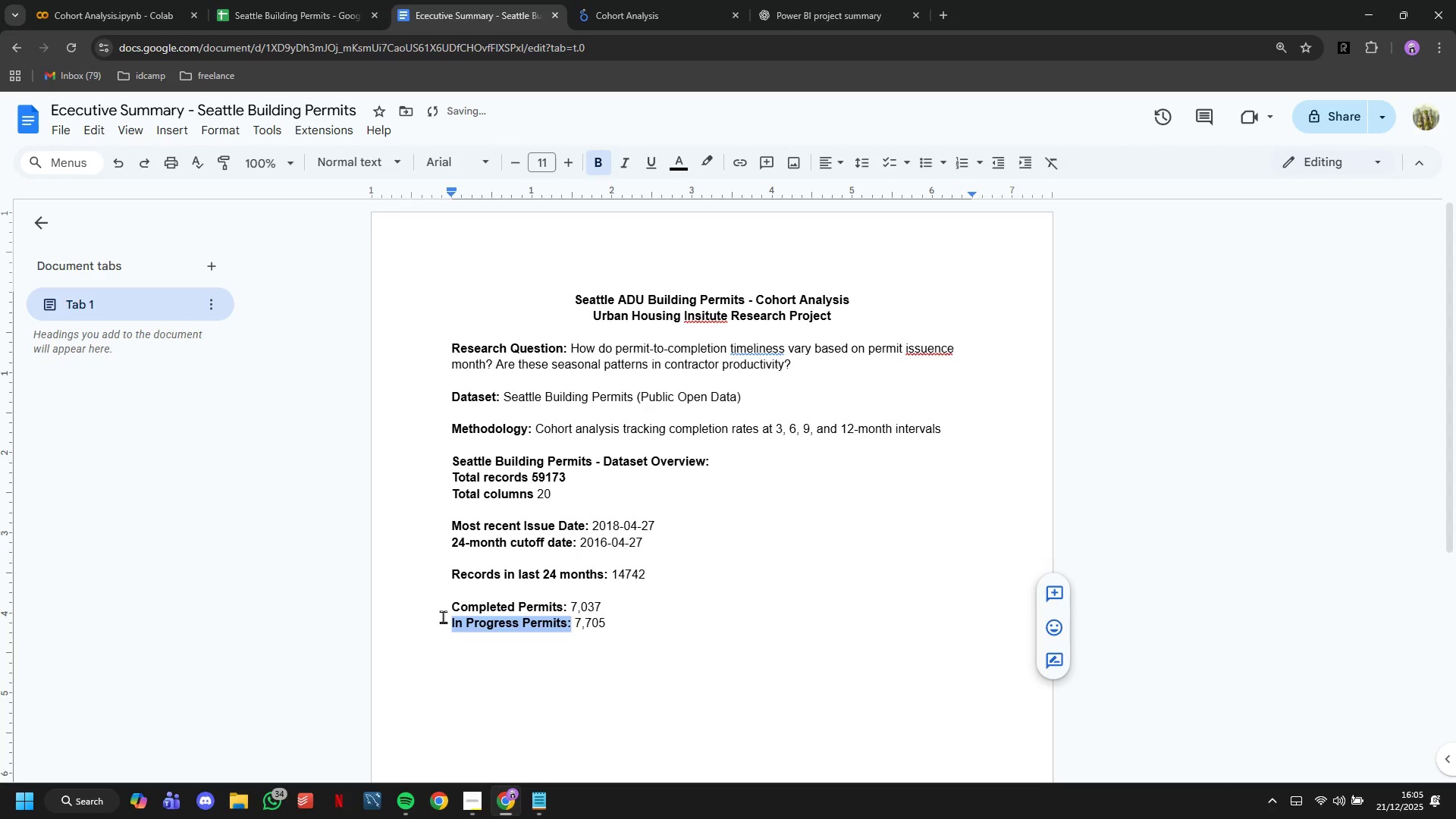 
key(Control+B)
 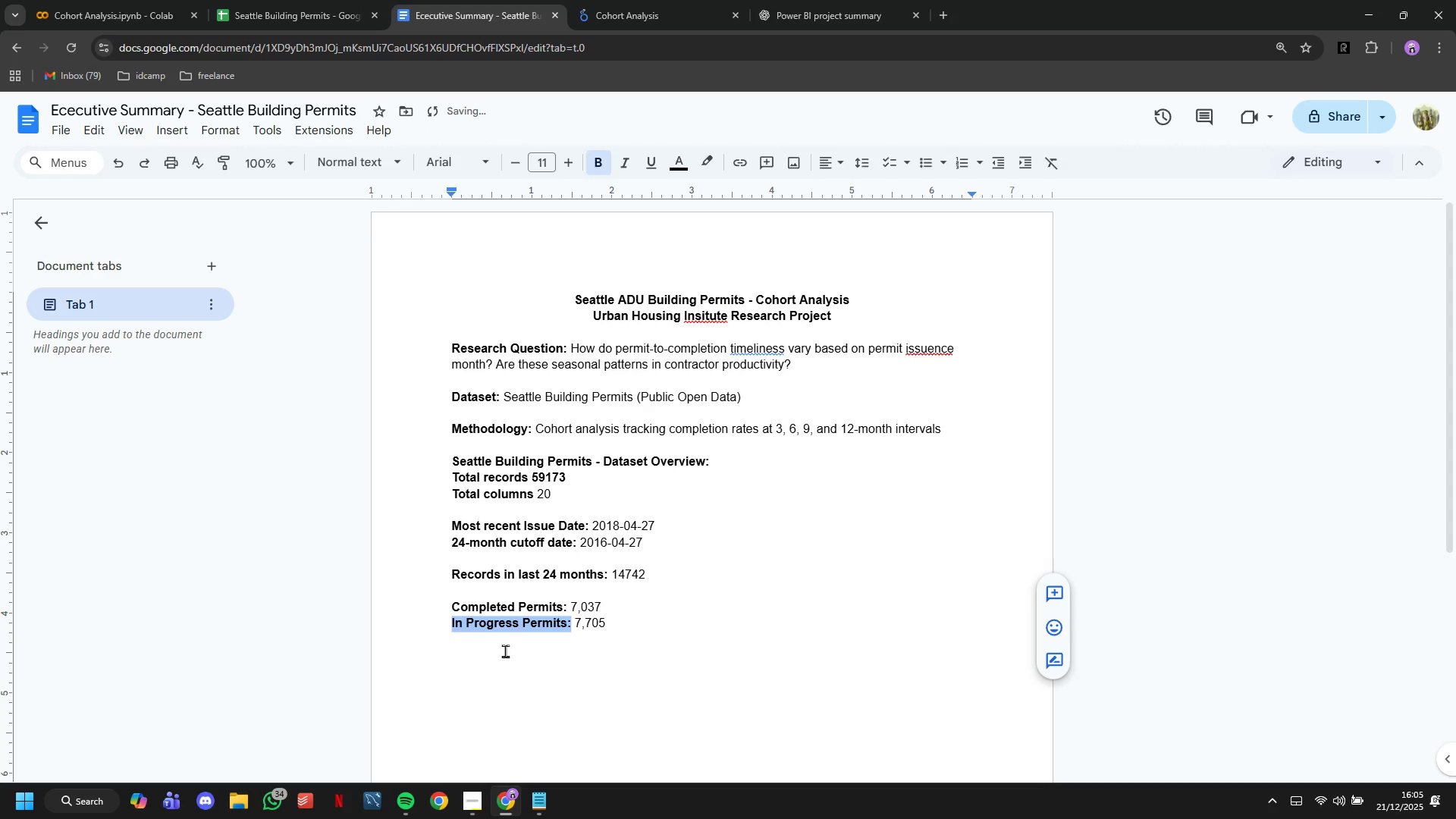 
left_click([505, 673])
 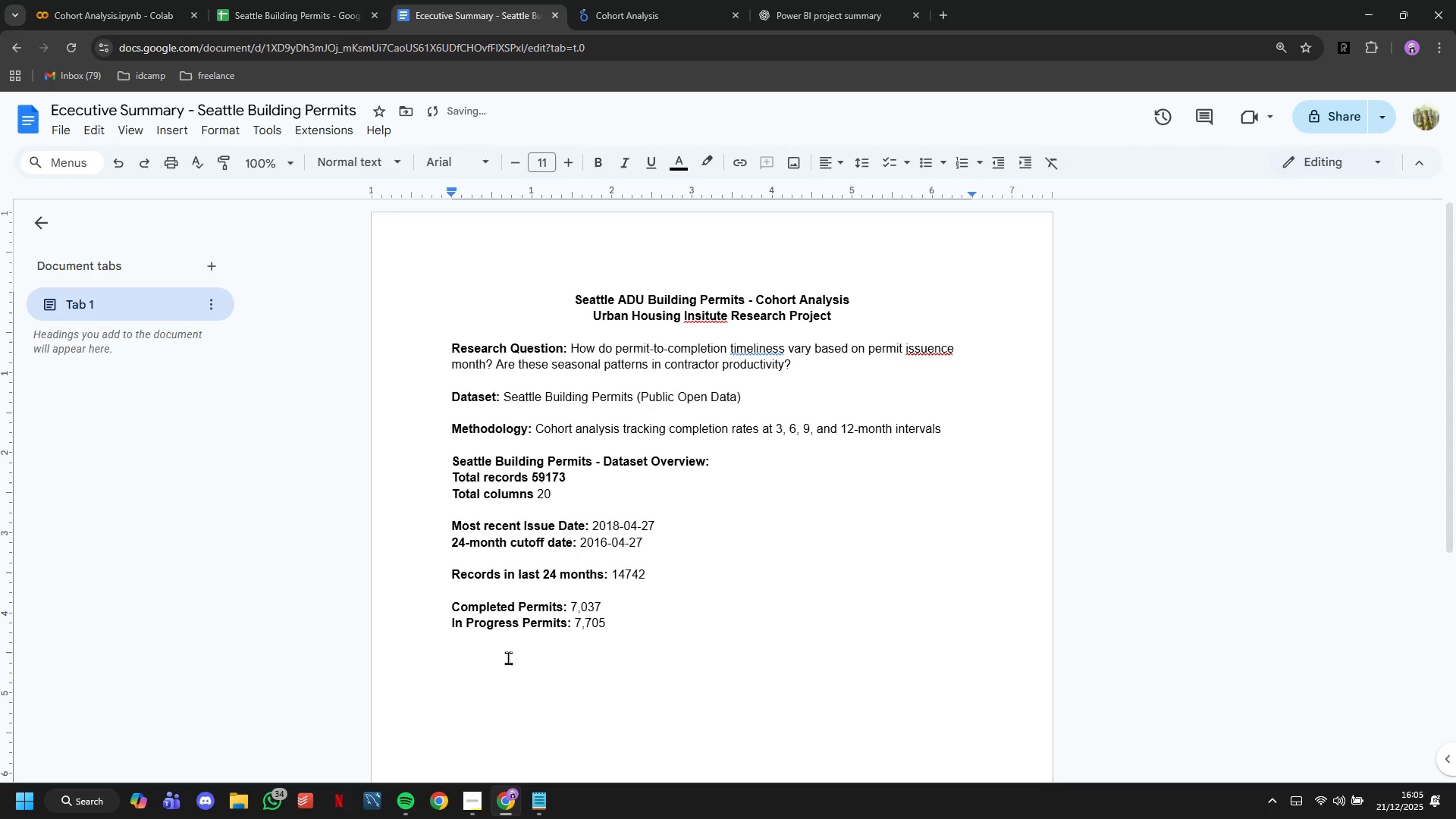 
key(Enter)
 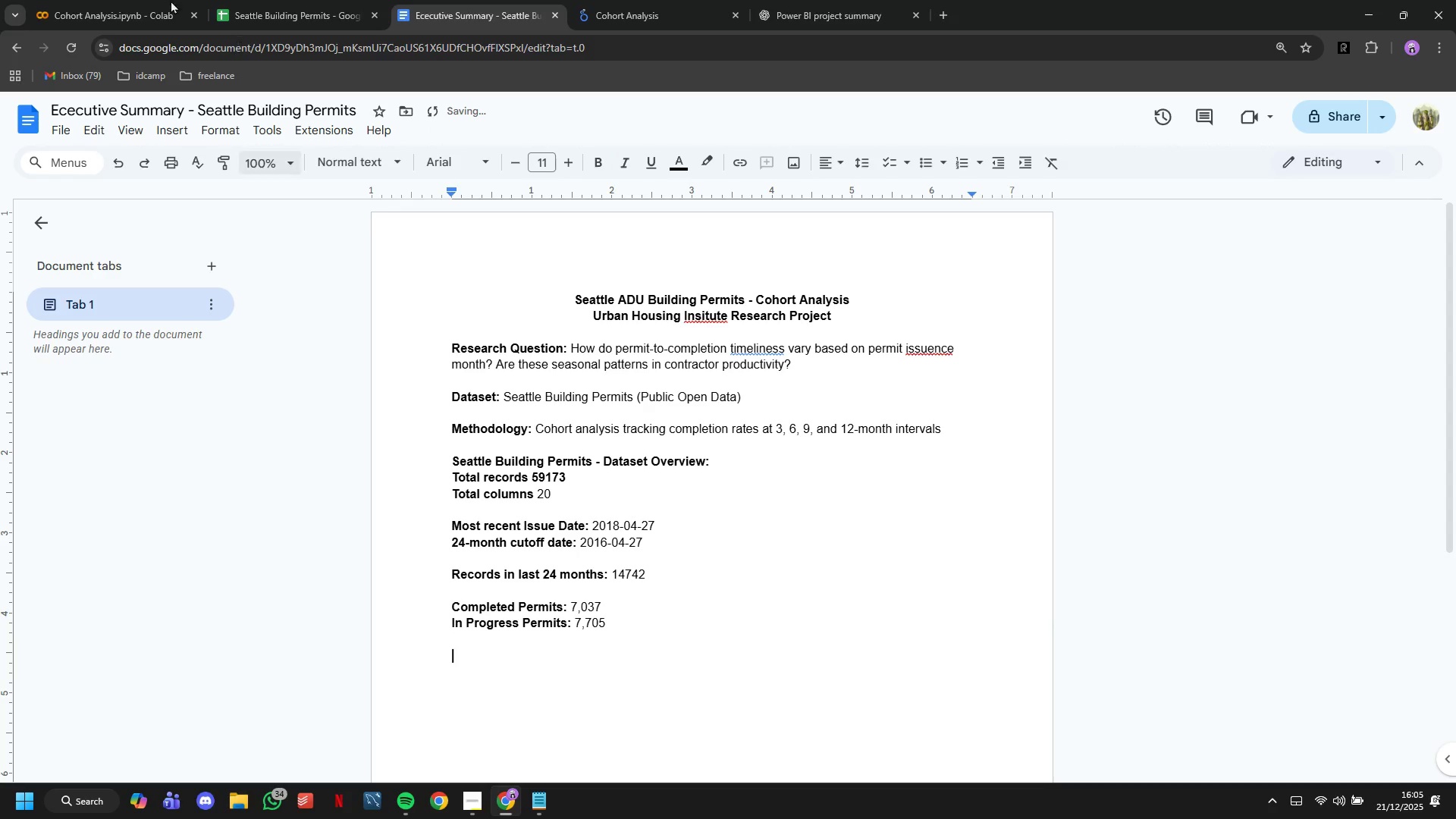 
left_click([105, 0])
 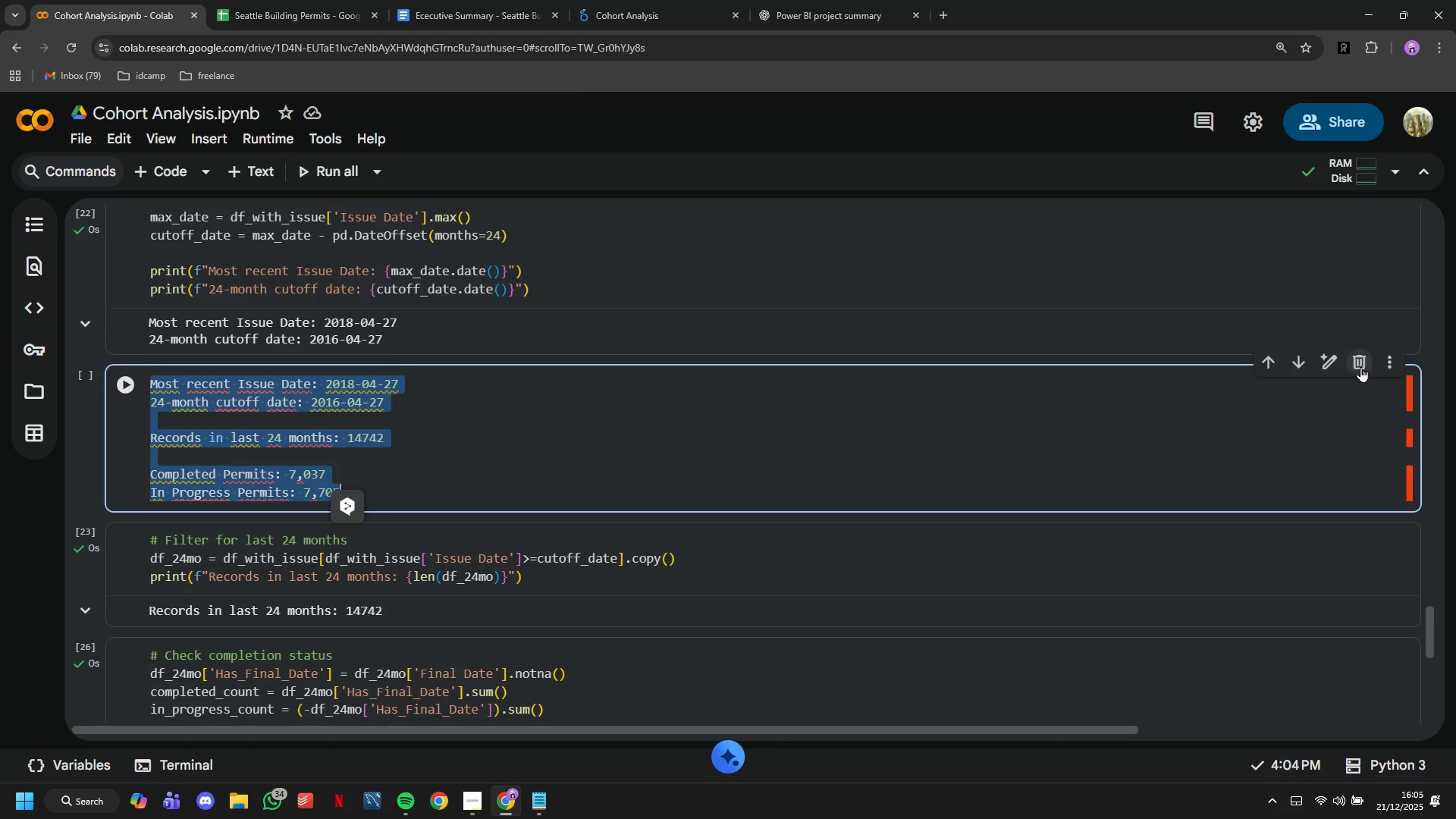 
scroll: coordinate [734, 529], scroll_direction: down, amount: 6.0
 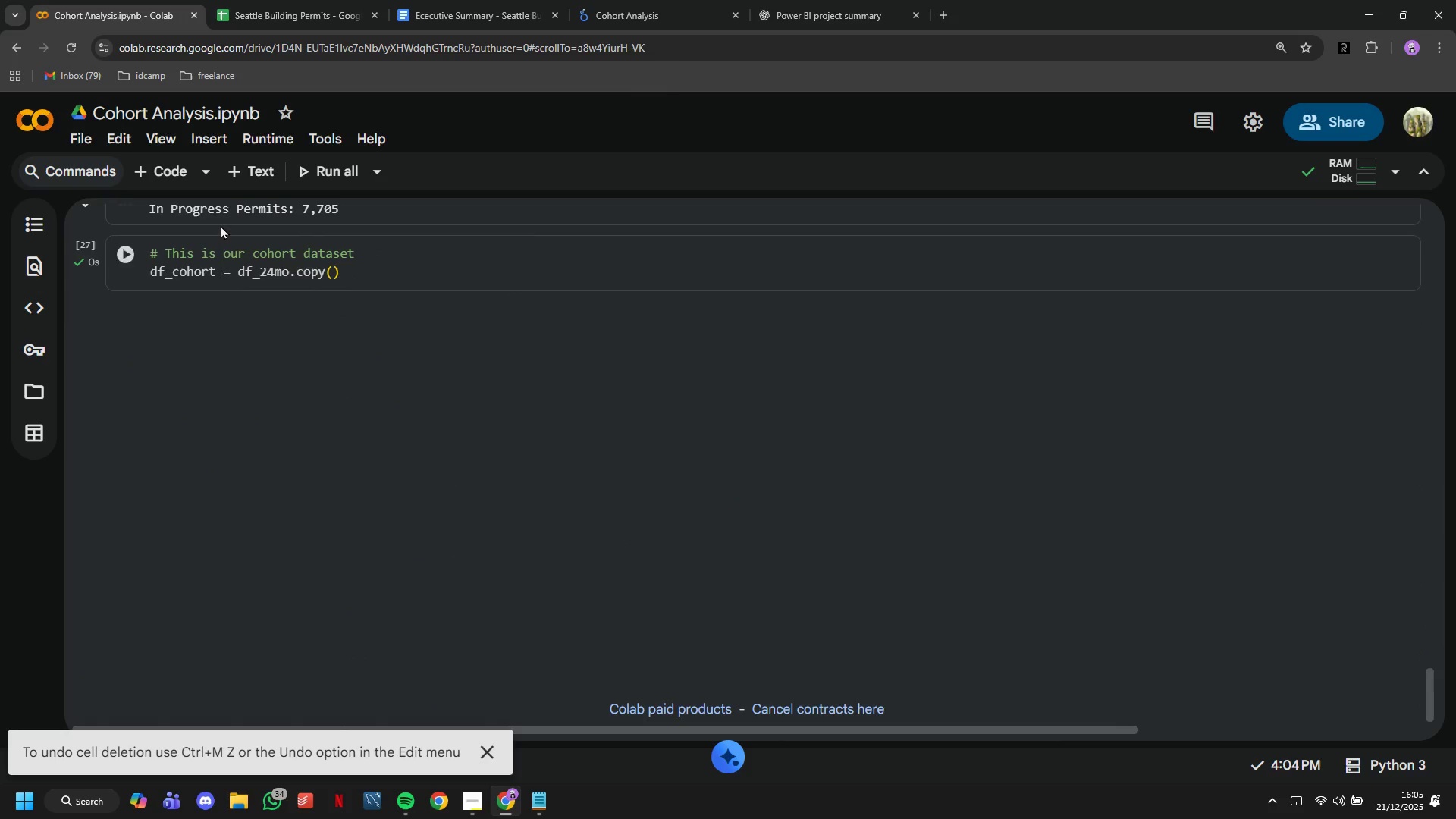 
left_click([174, 174])
 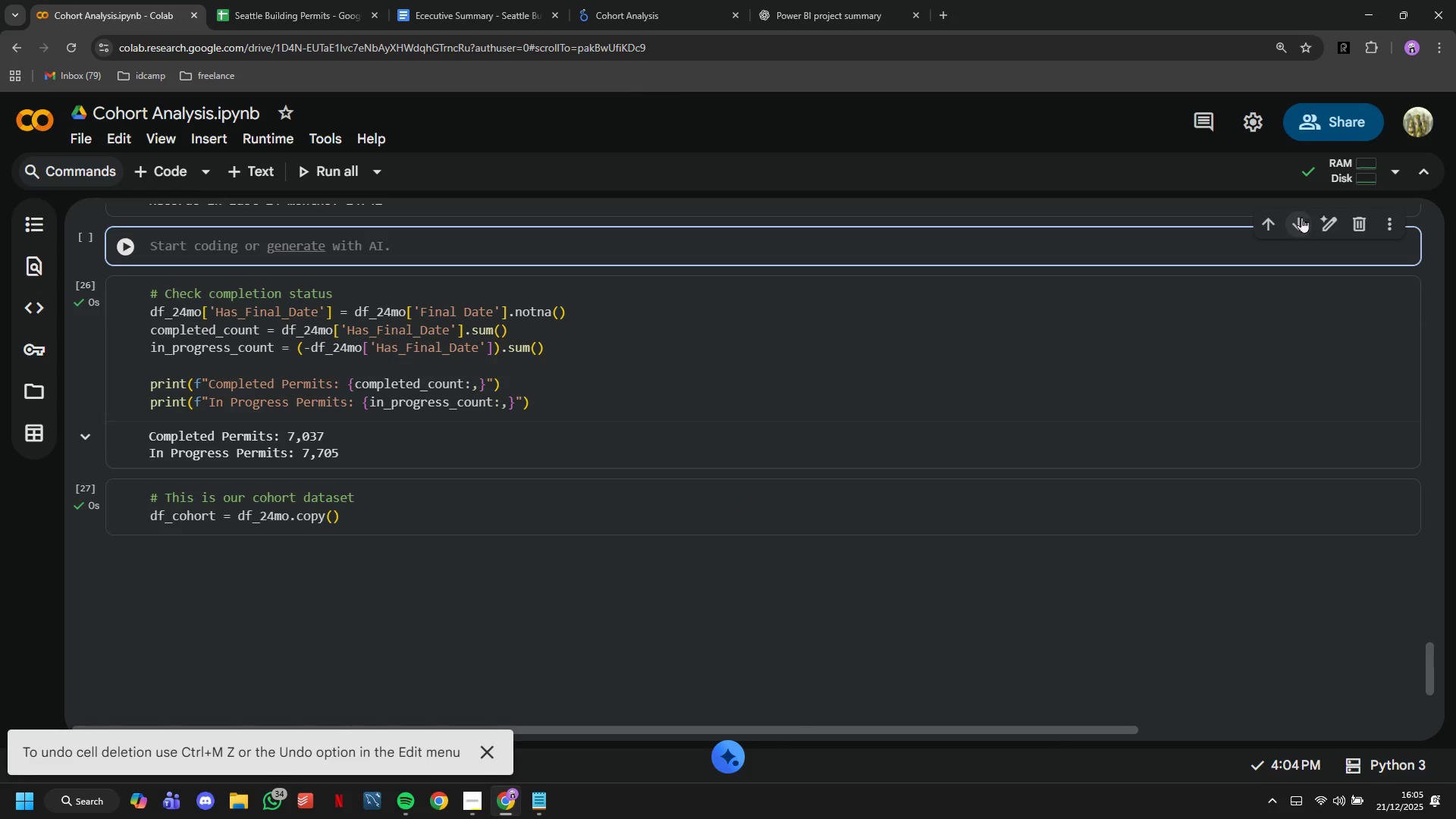 
double_click([1294, 222])
 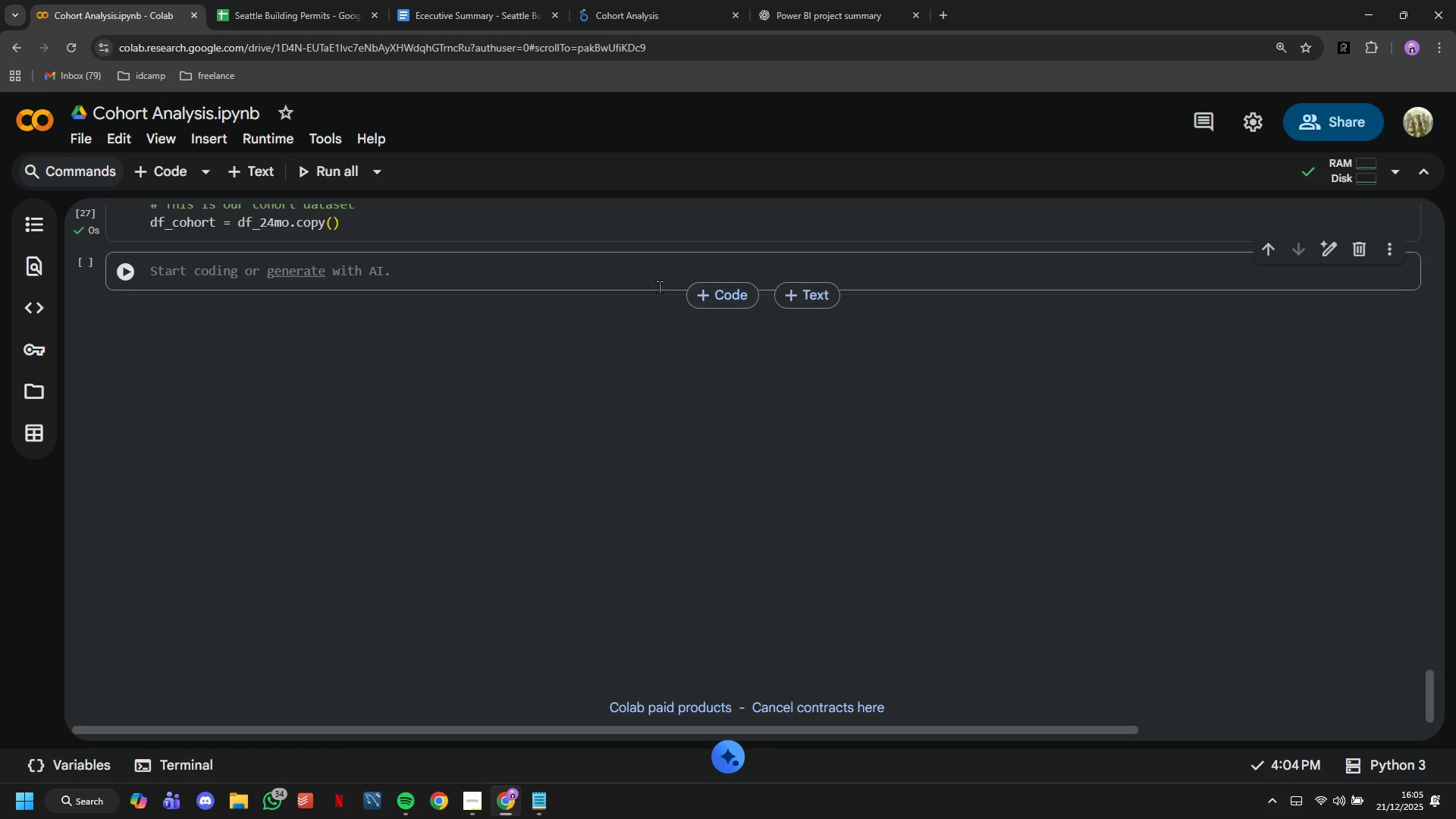 
wait(7.31)
 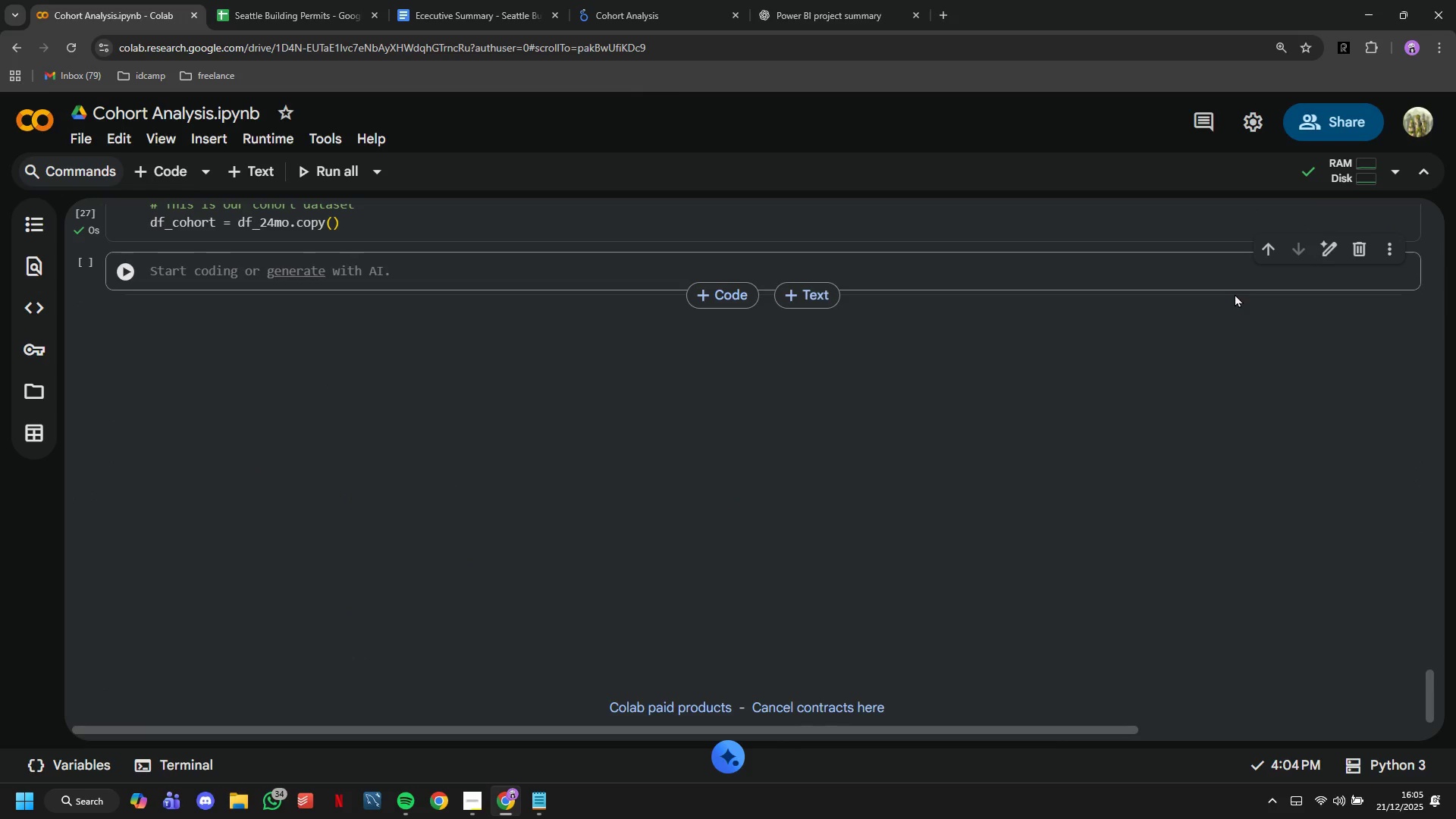 
left_click([529, 225])
 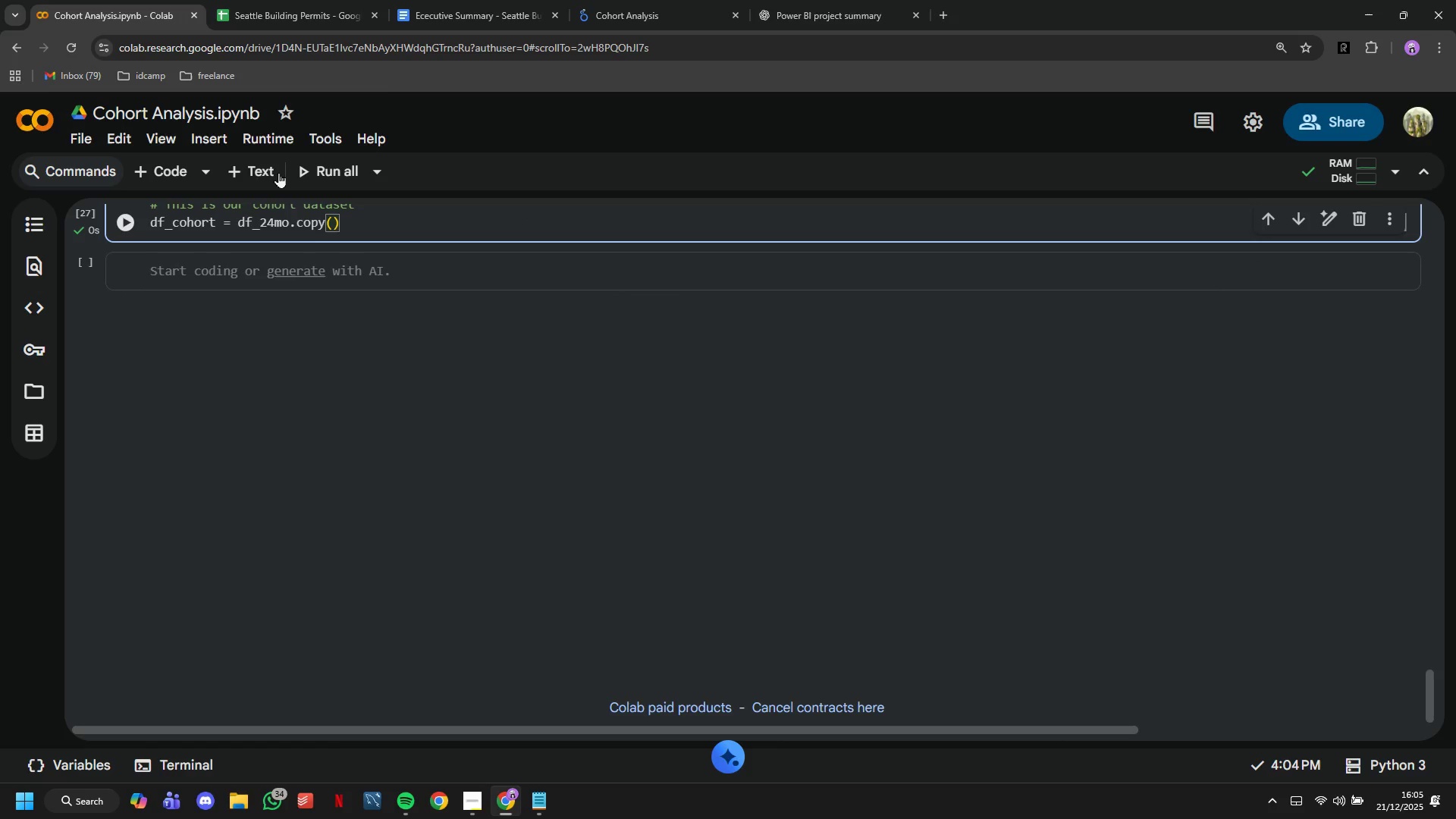 
left_click([256, 171])
 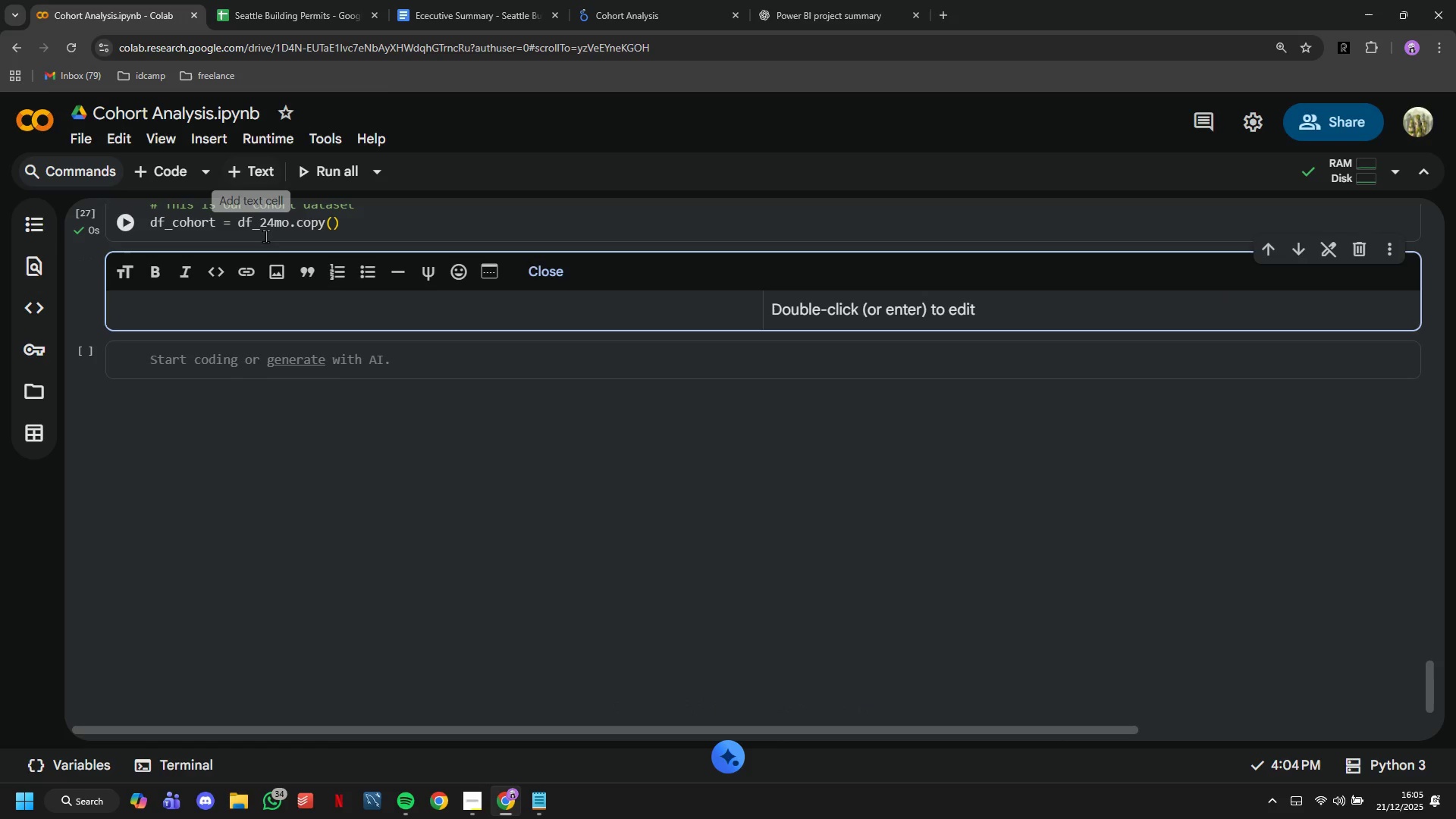 
type(## Calculate D)
 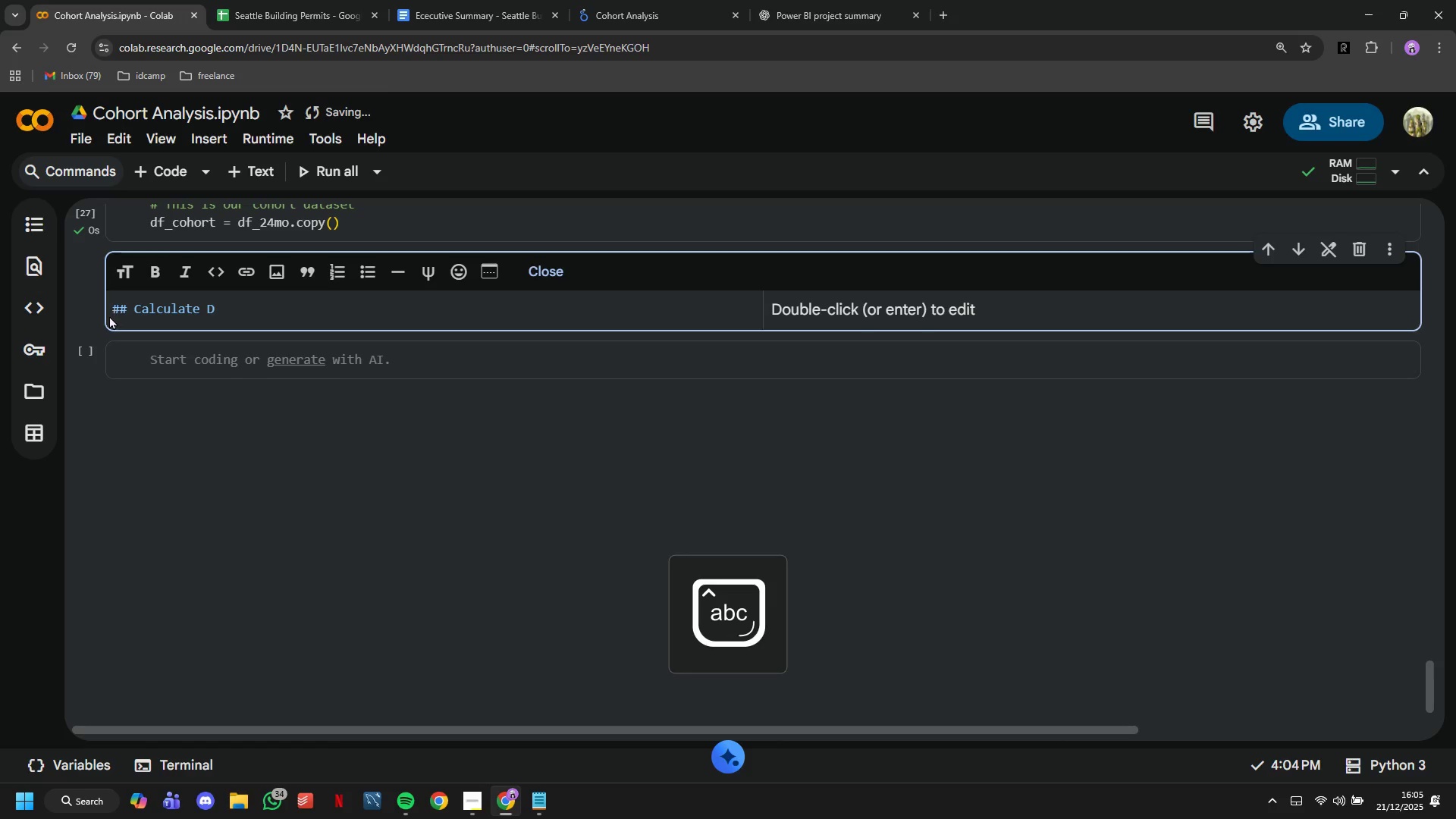 
type(ays to Completion\)
key(Backspace)
 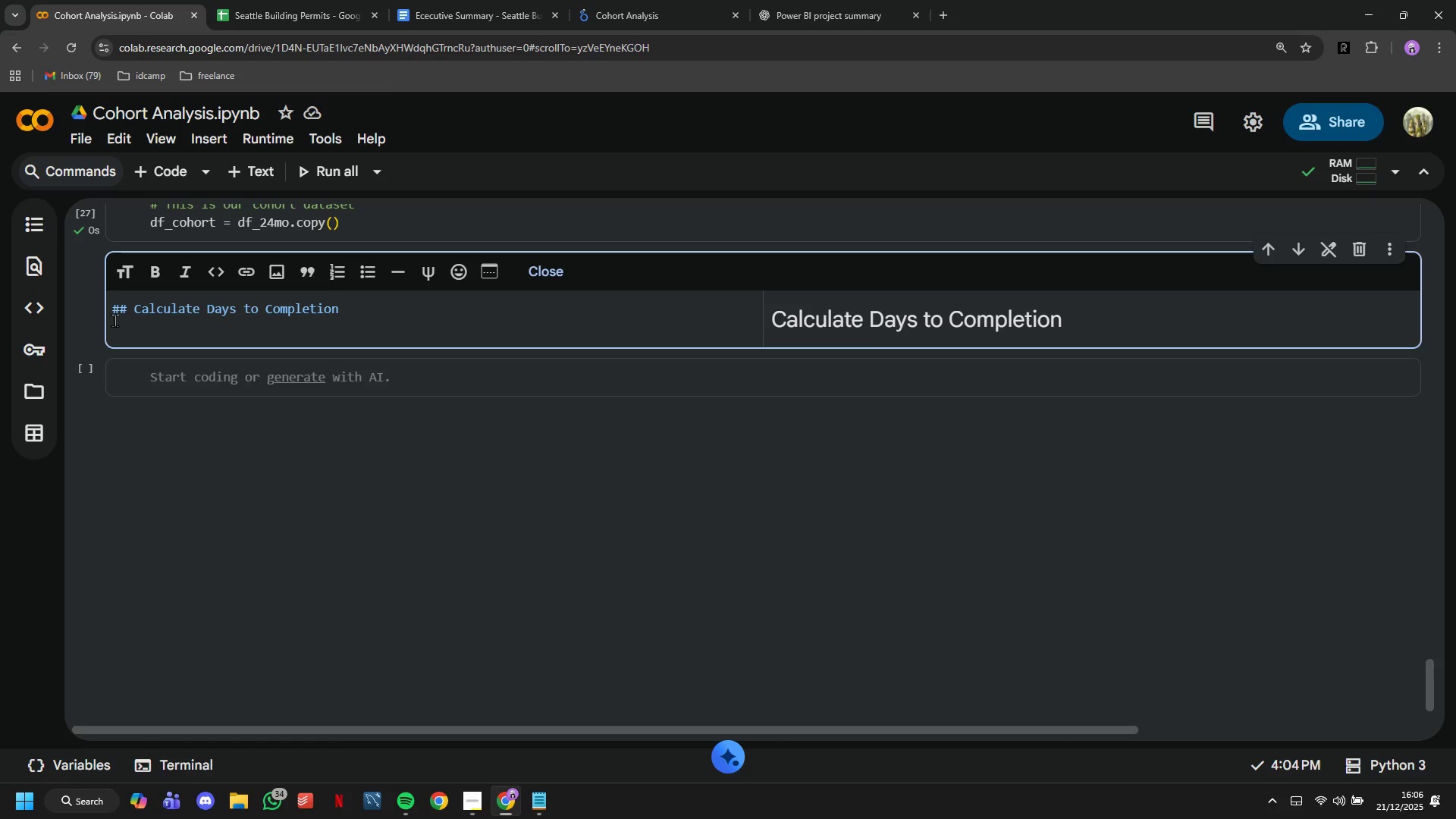 
key(ArrowDown)
 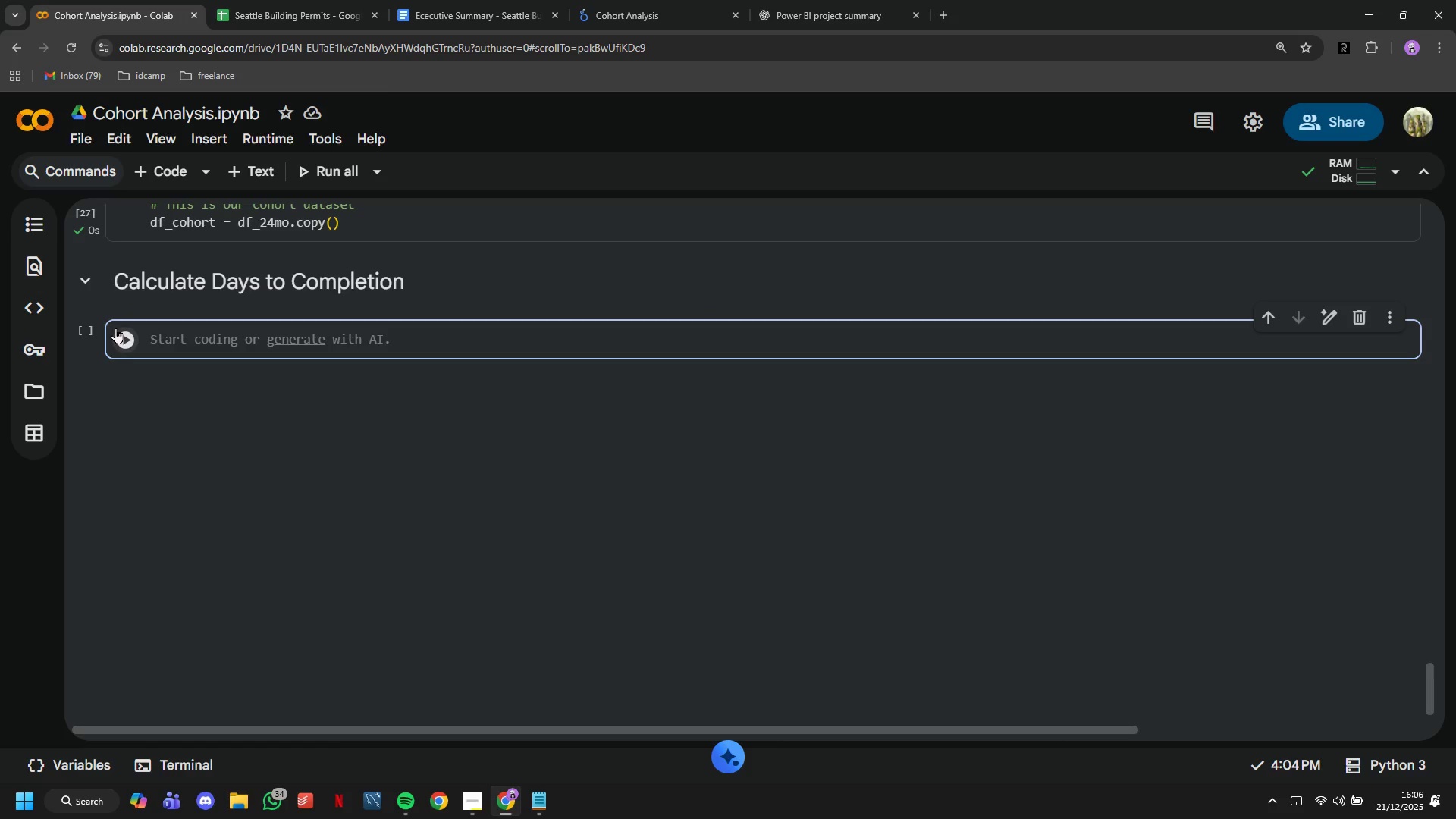 
type(# Calculate days from Issue to Final )
 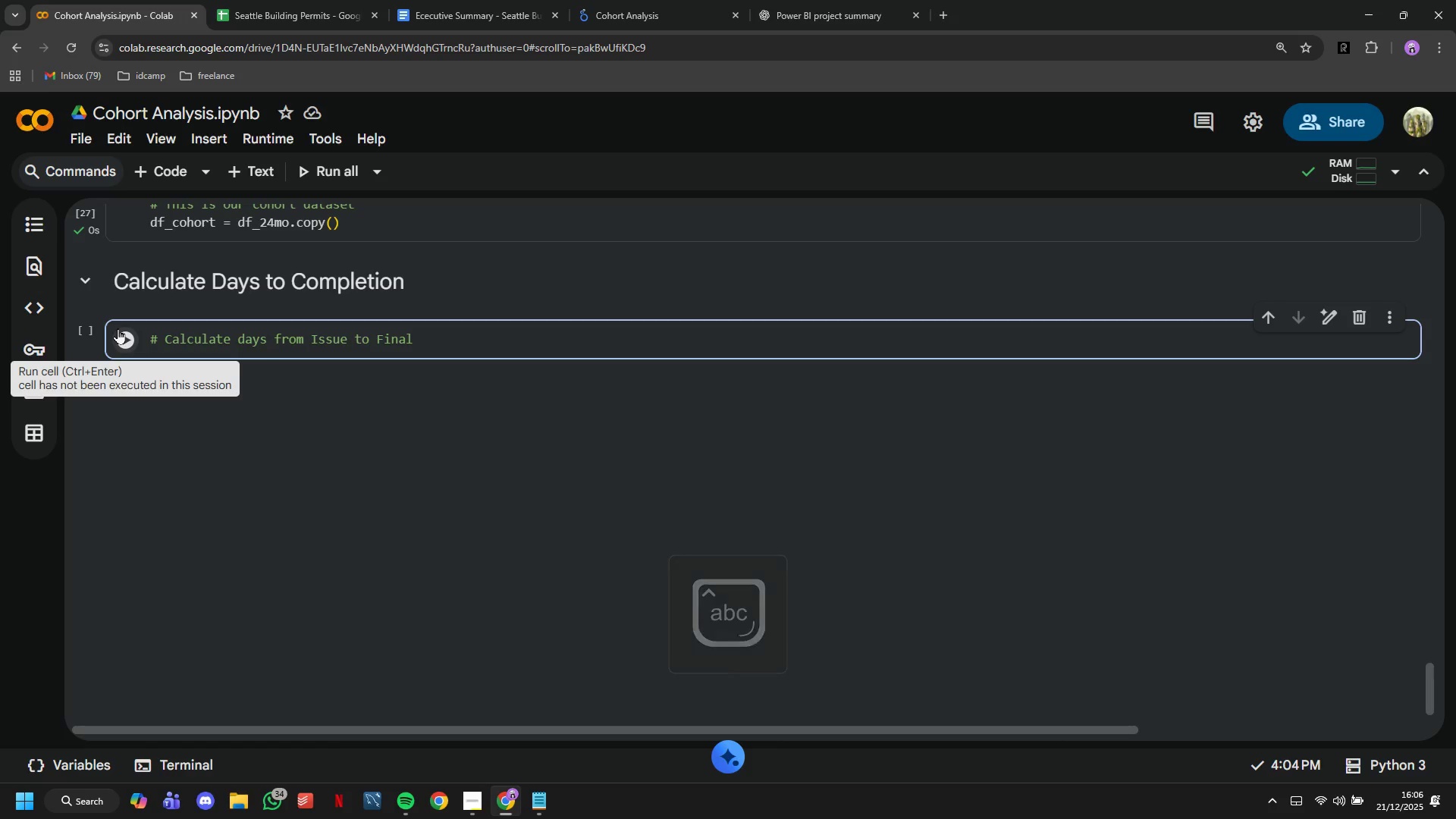 
type((only for completed permits)
 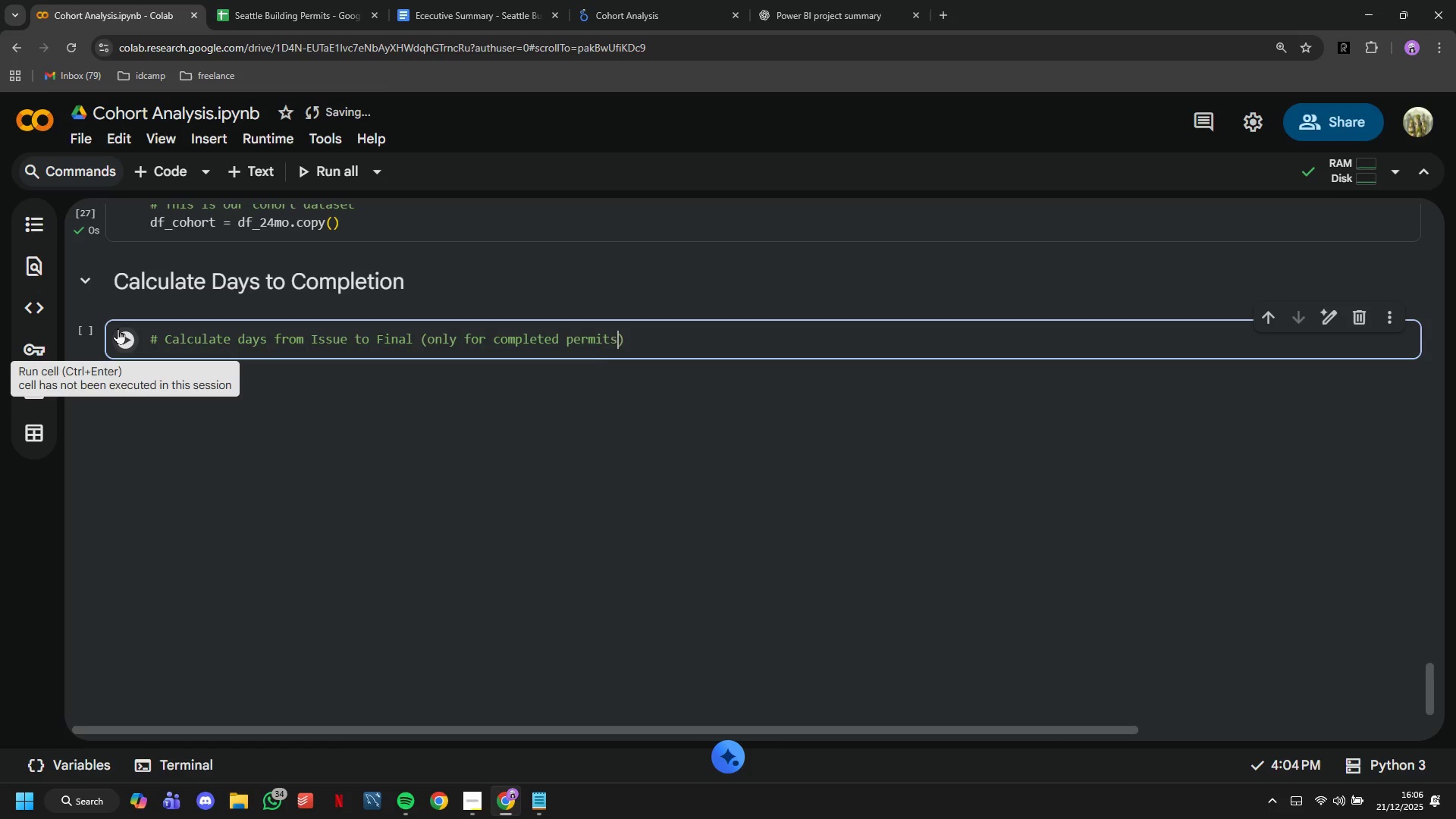 
key(ArrowRight)
 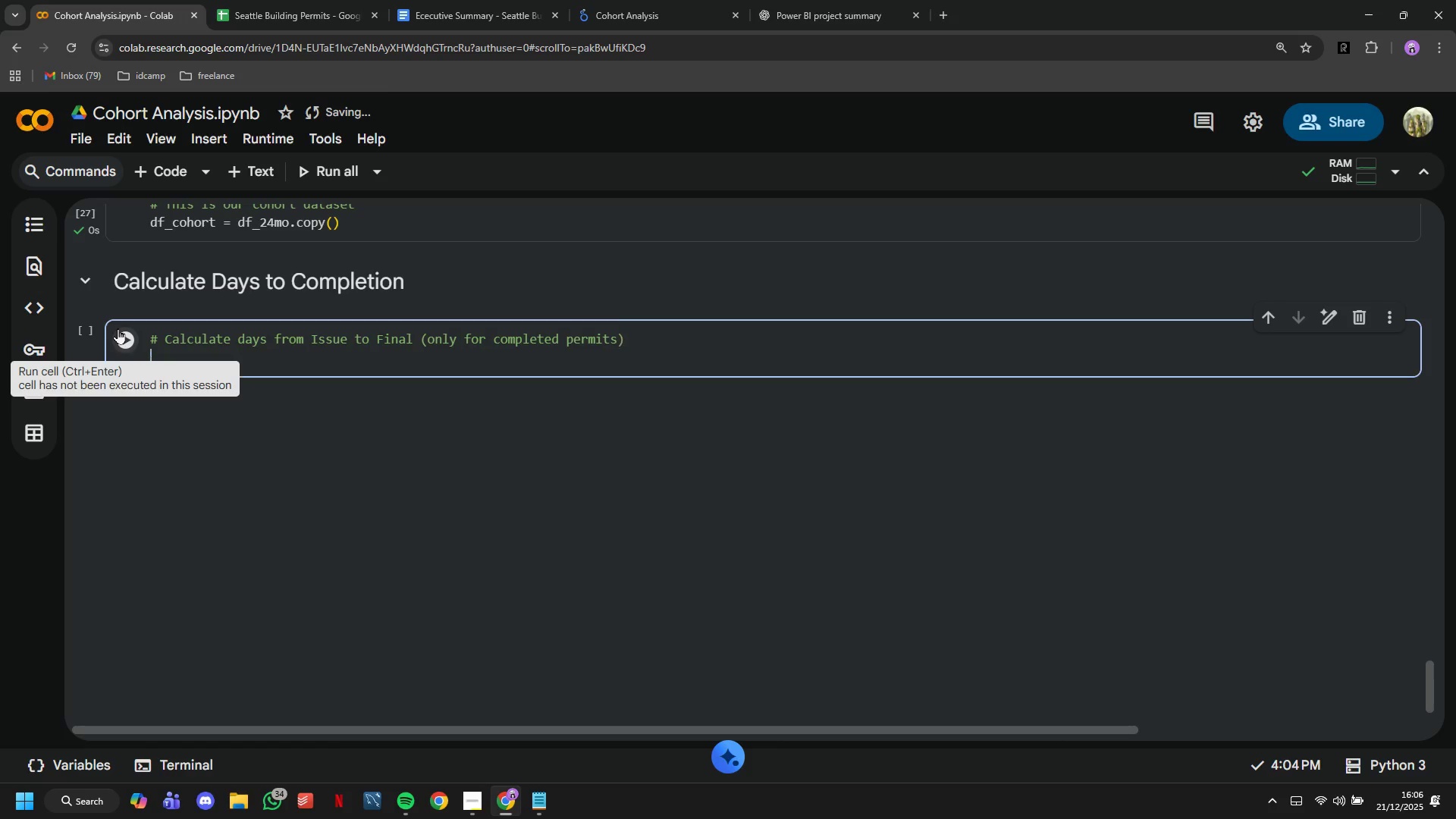 
key(Enter)
 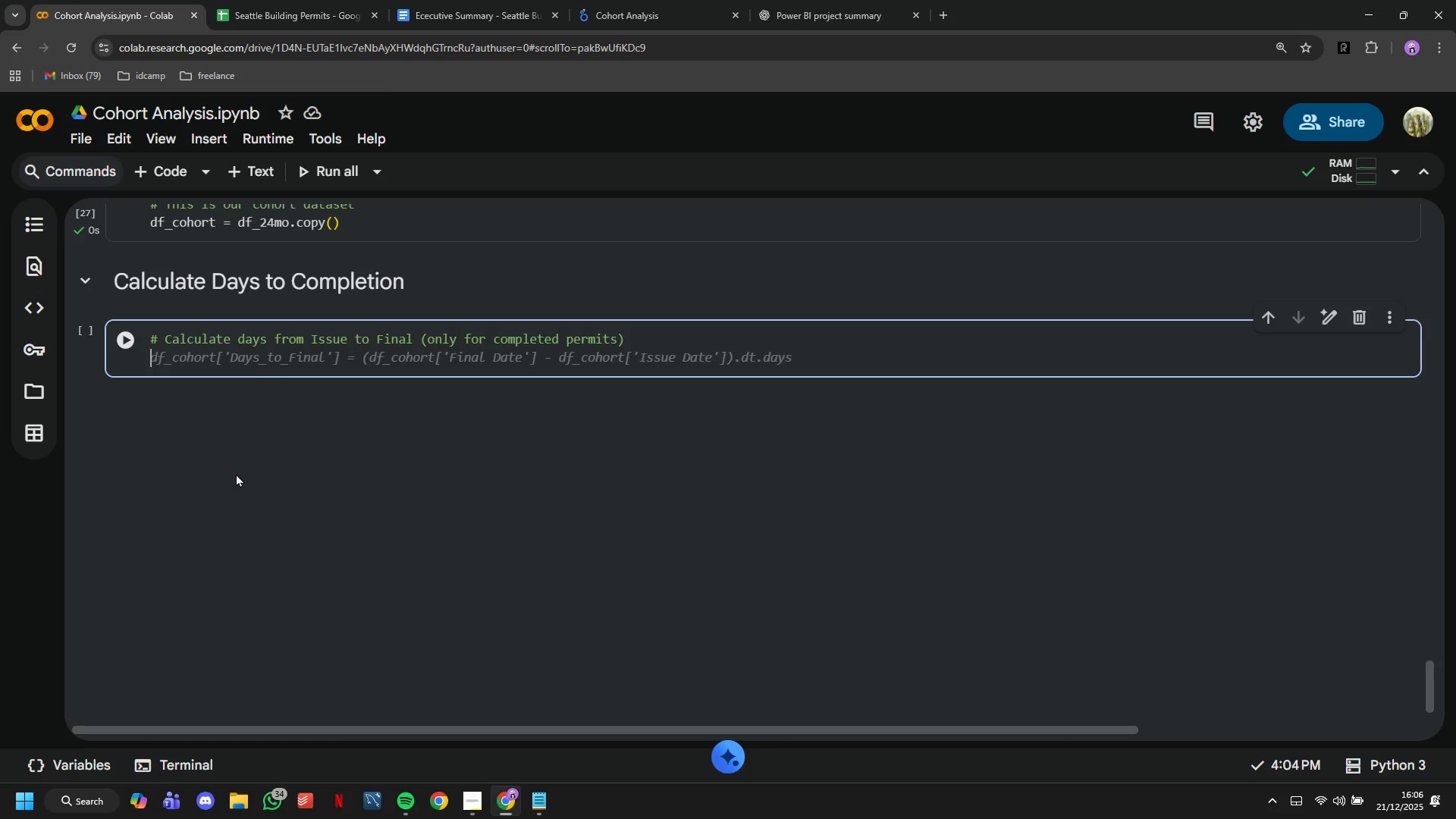 
wait(5.7)
 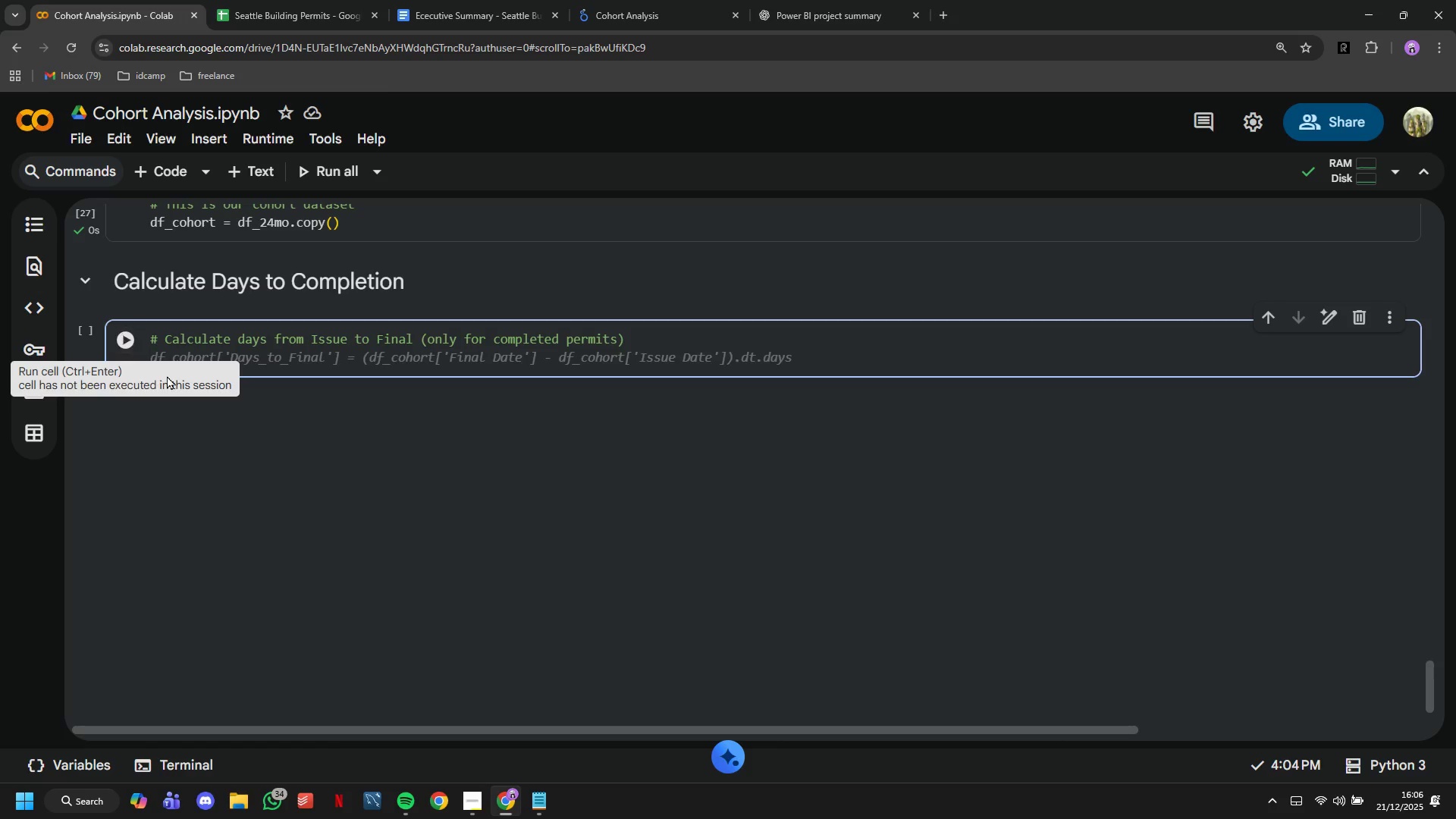 
type(df_cohort[;)
key(Backspace)
type('Days_to_Complete)
 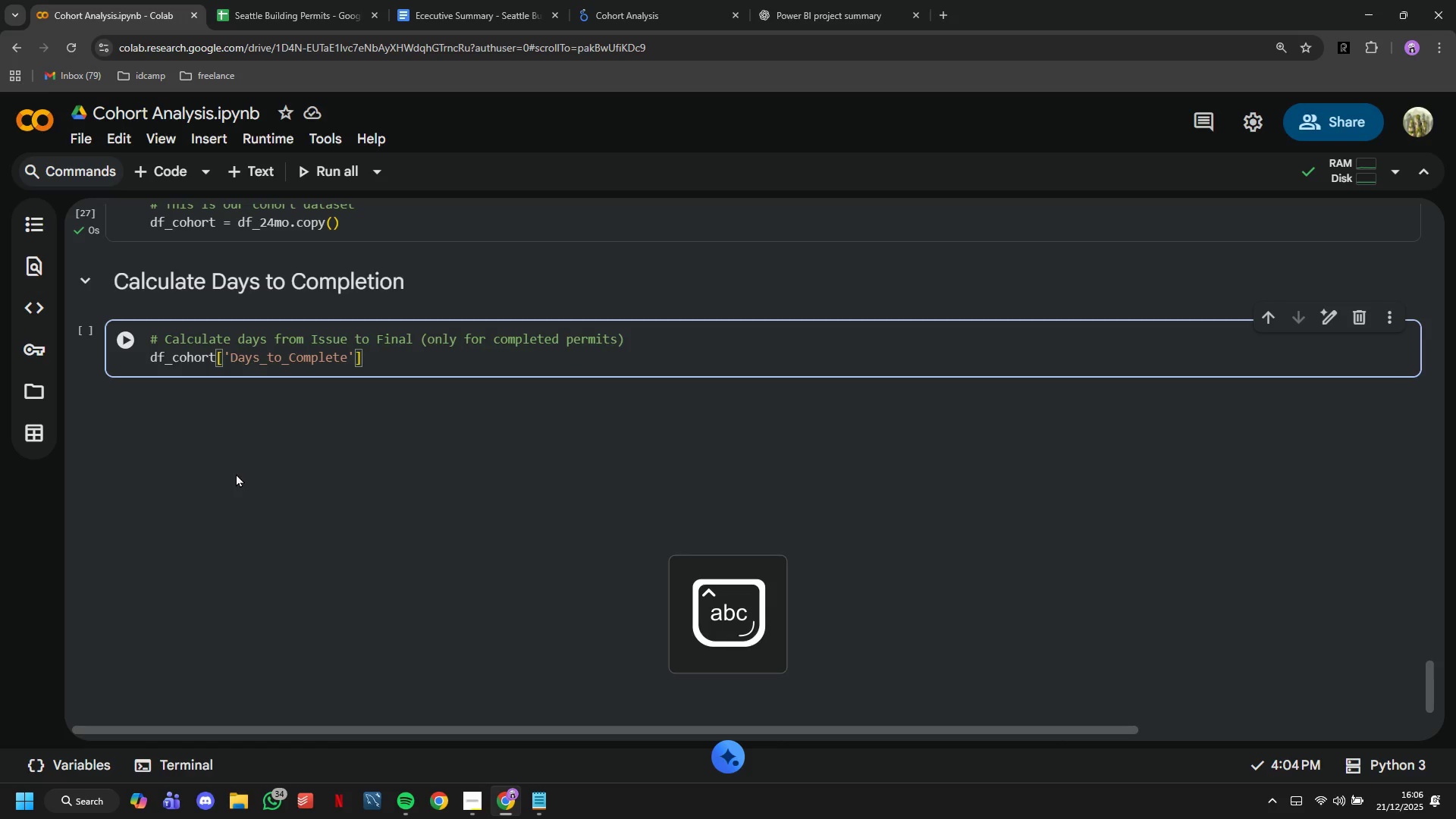 
key(ArrowRight)
 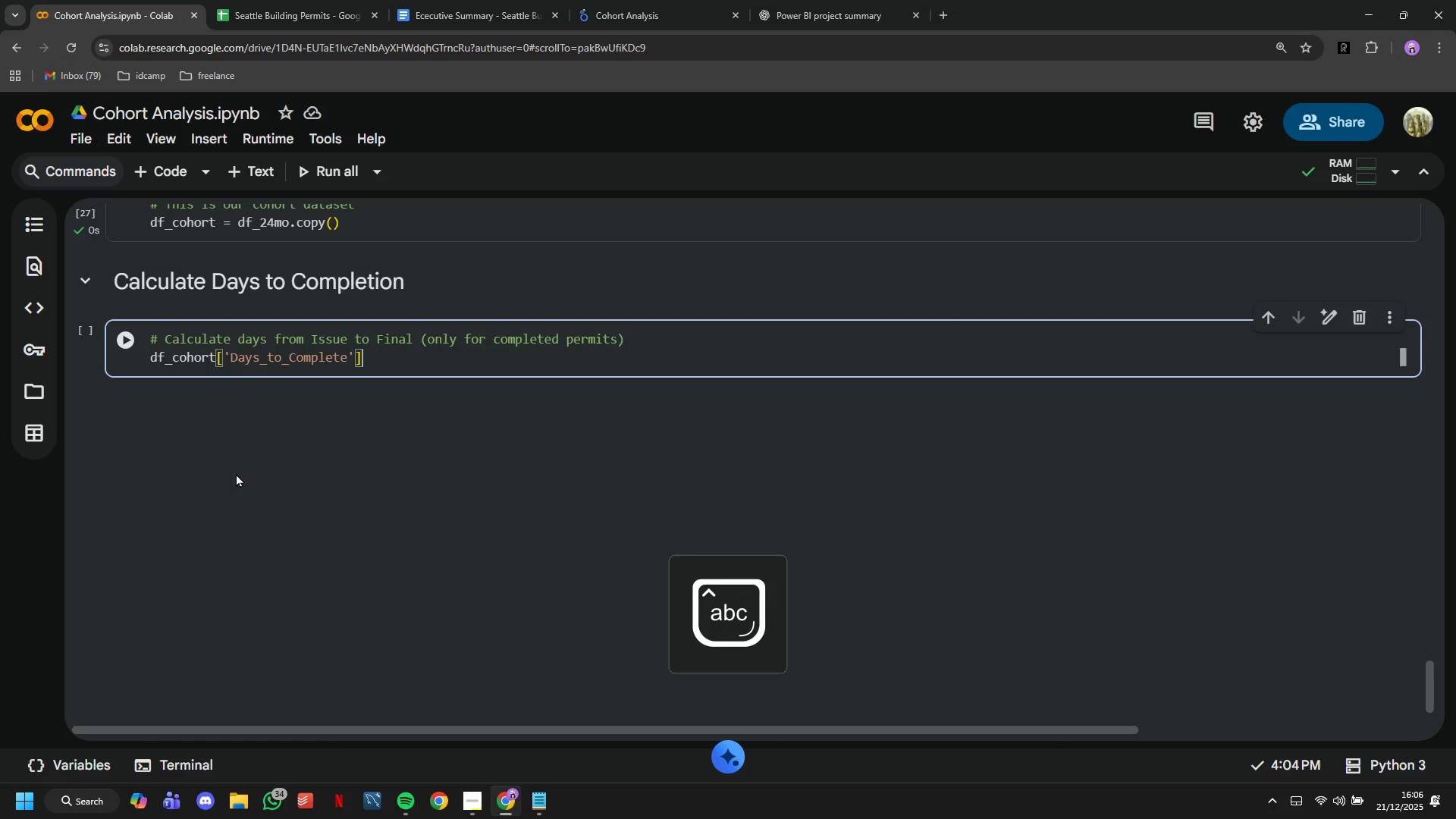 
key(ArrowRight)
 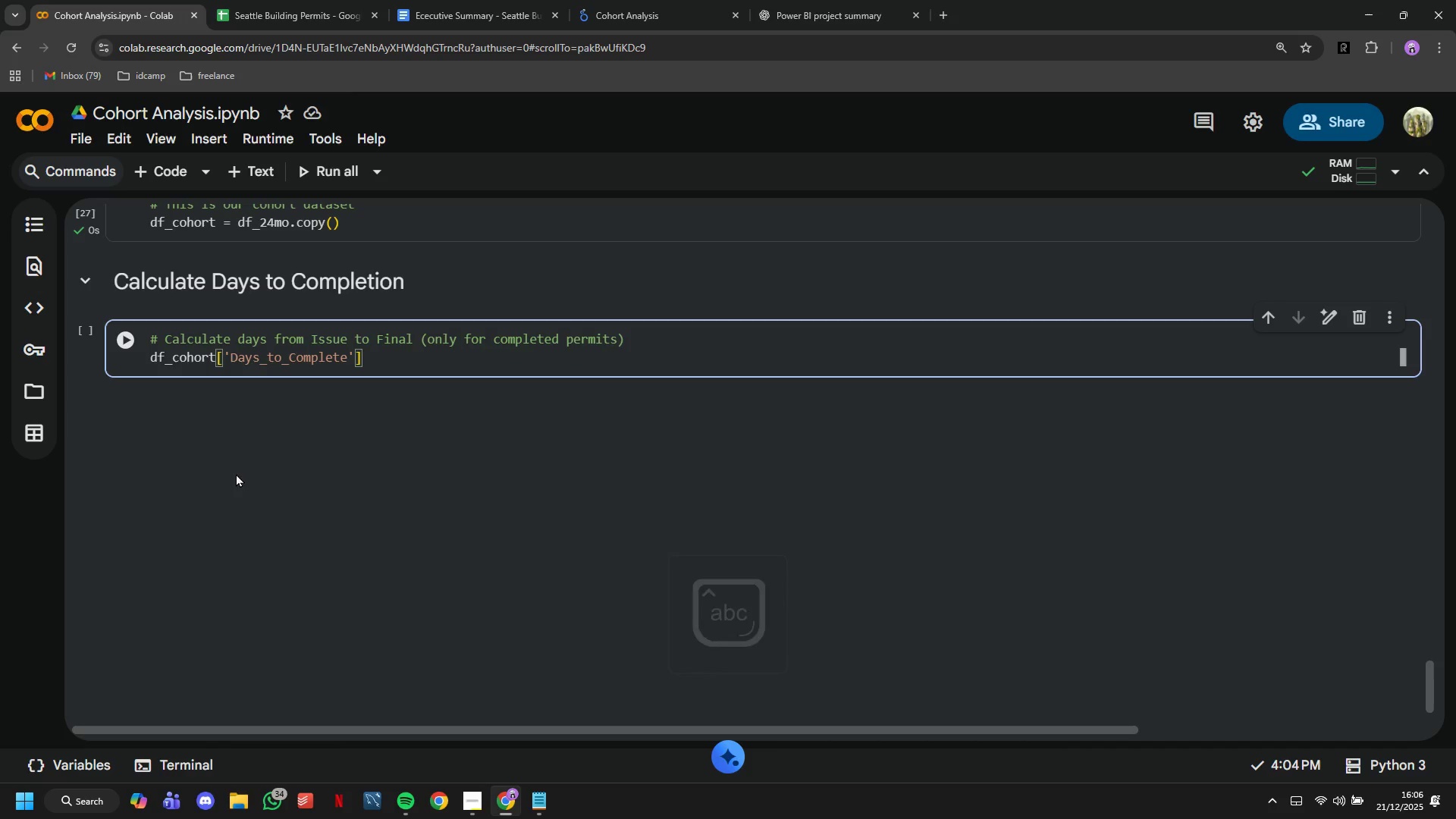 
type( = (df)
 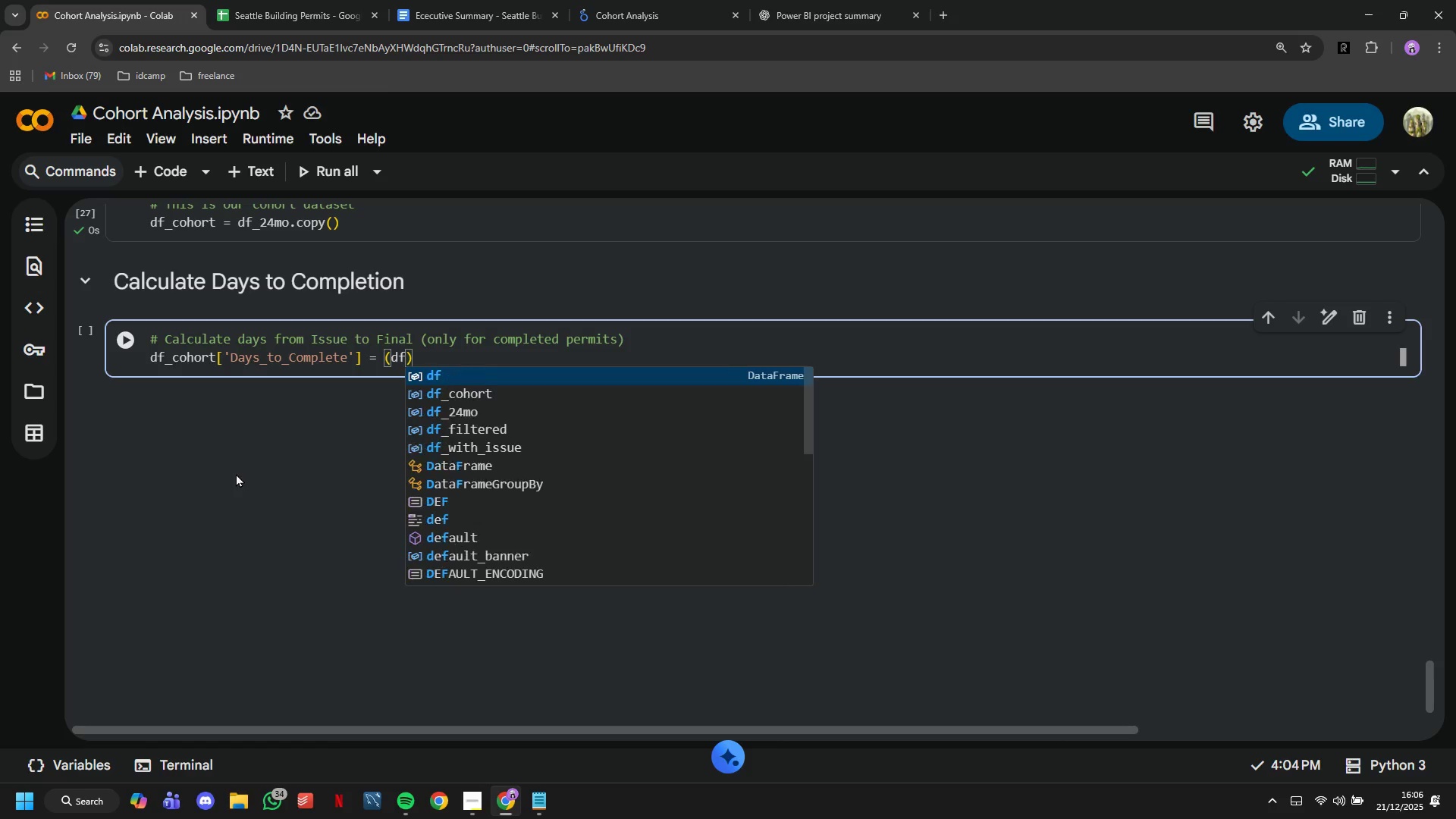 
wait(5.03)
 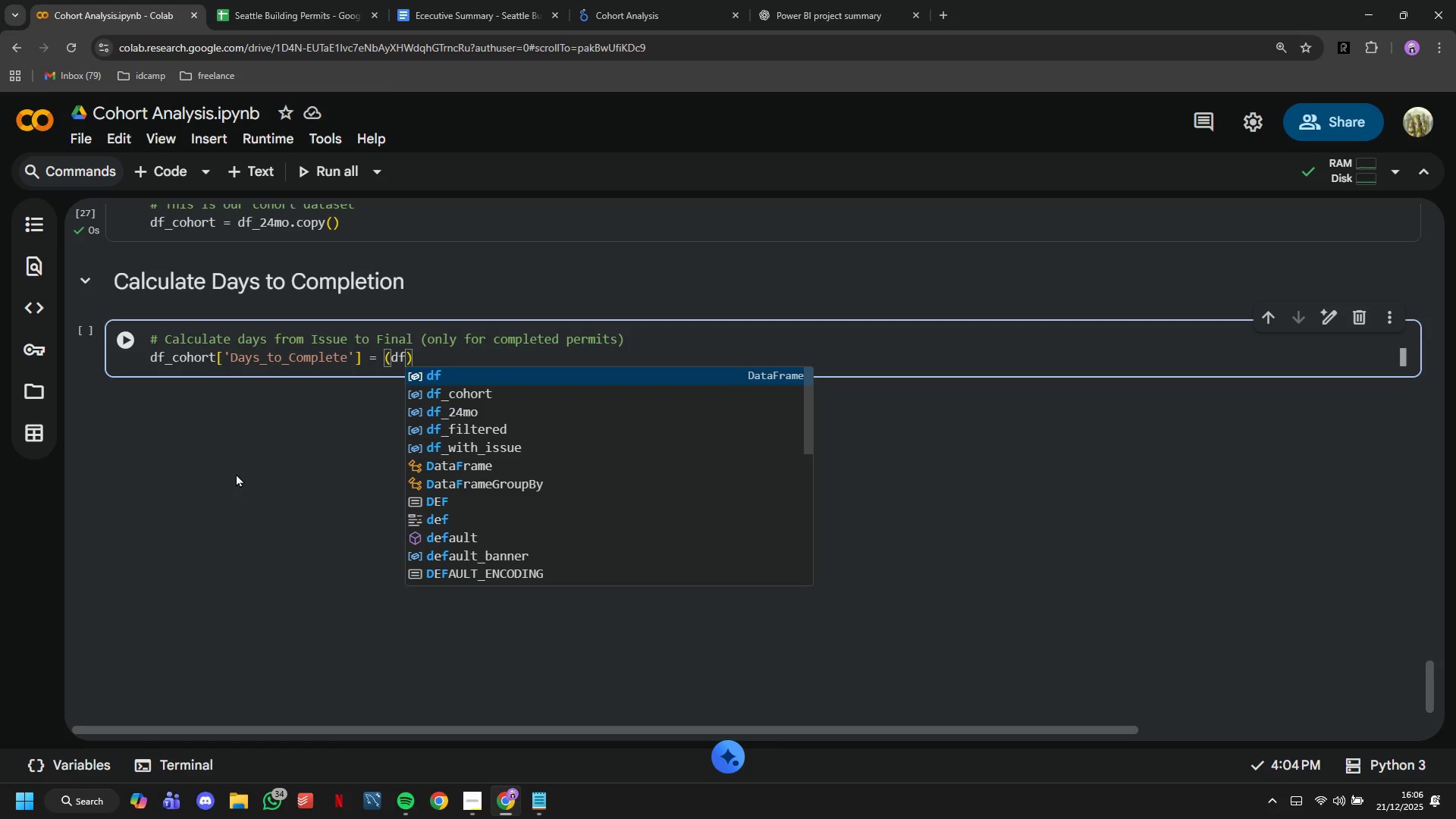 
key(Tab)
 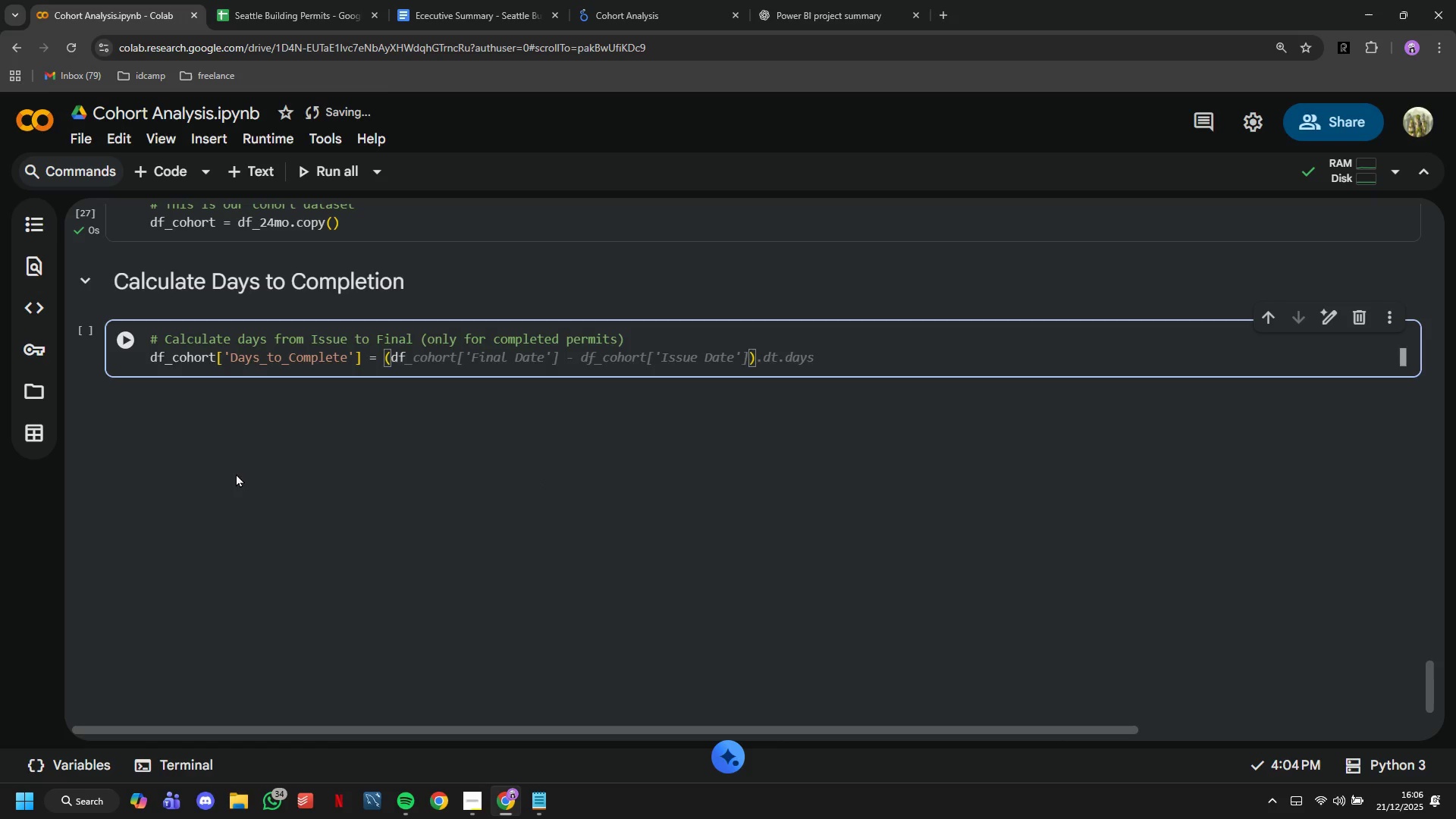 
key(Tab)
 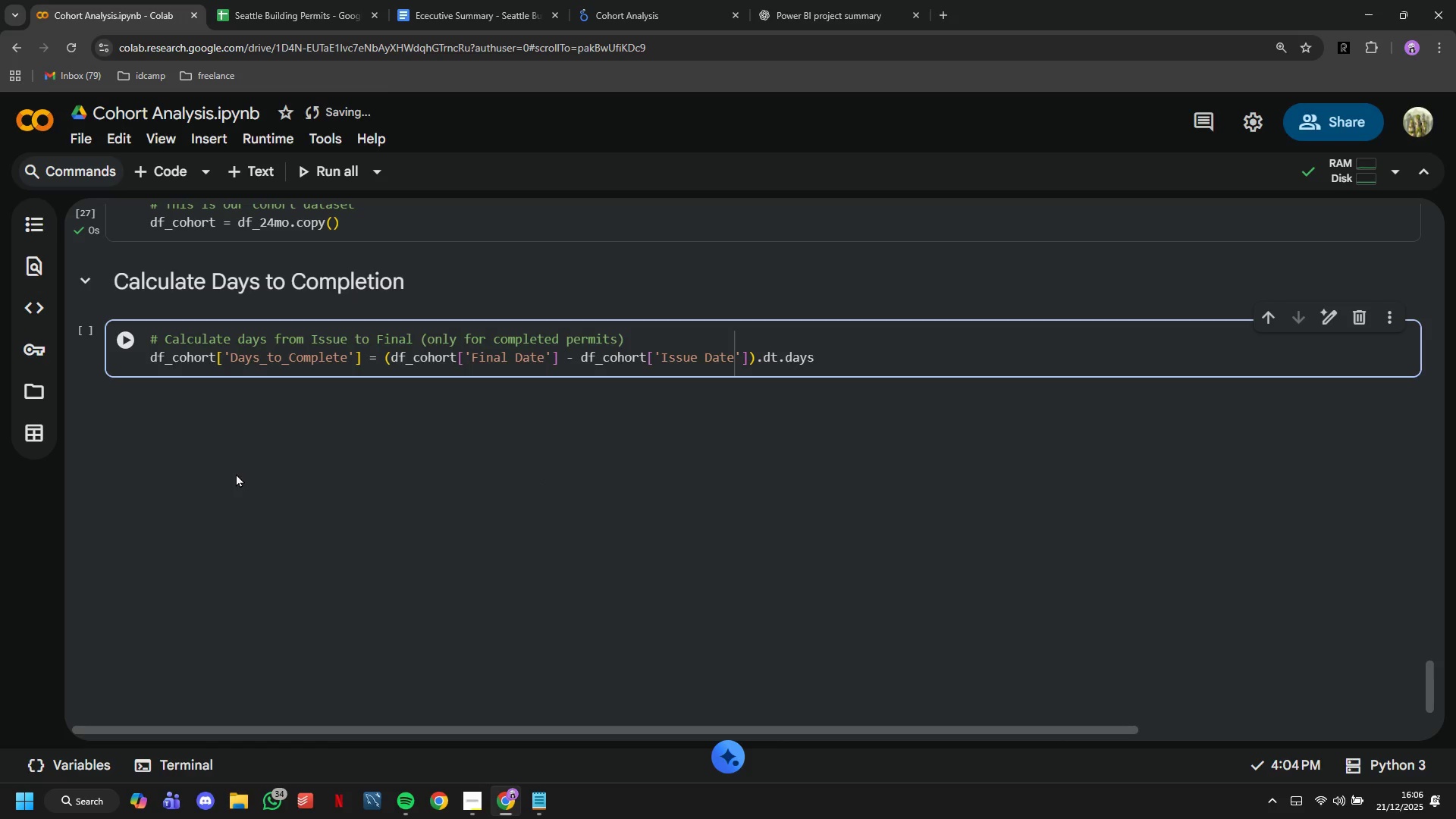 
key(Enter)
 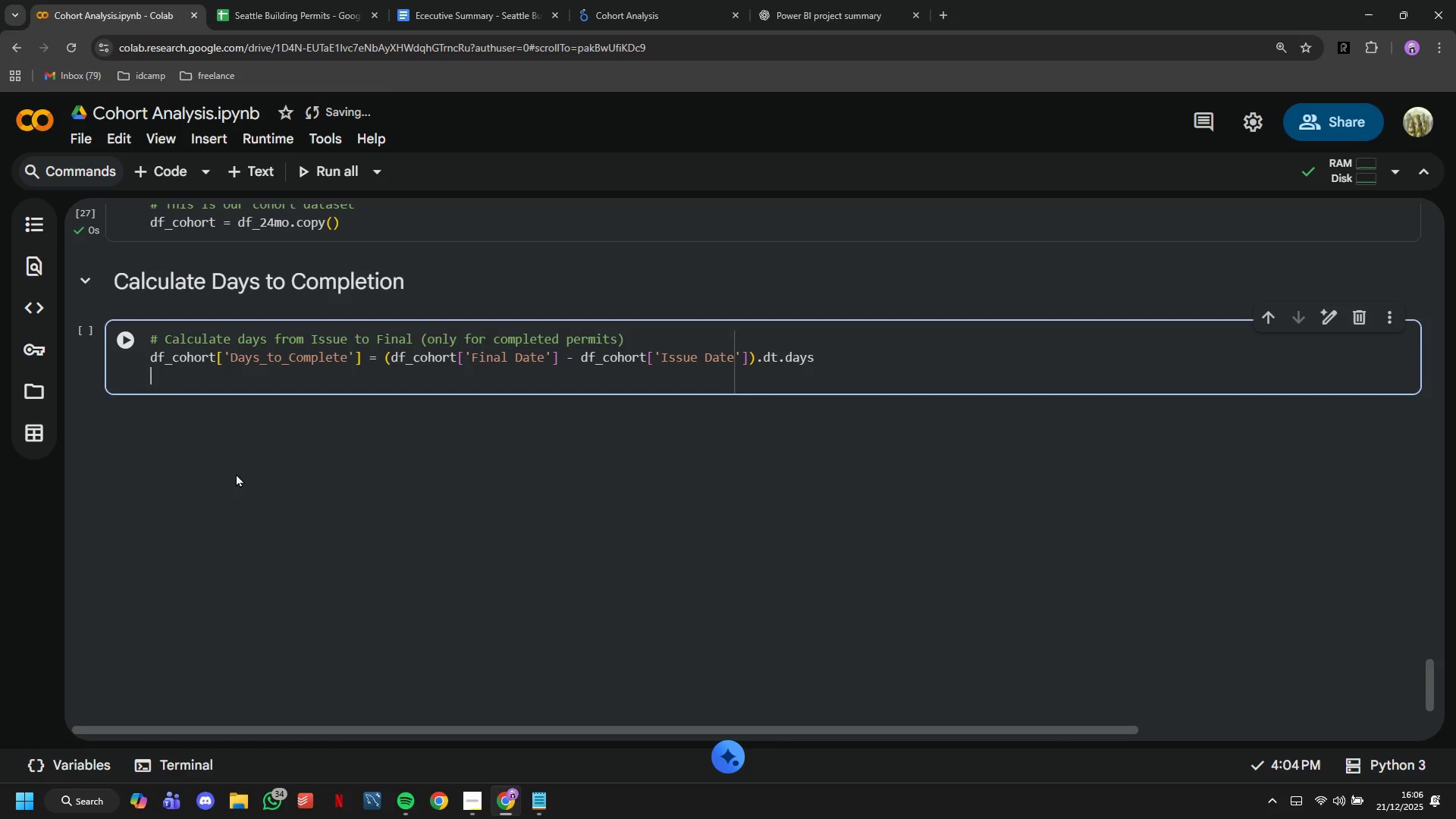 
key(Enter)
 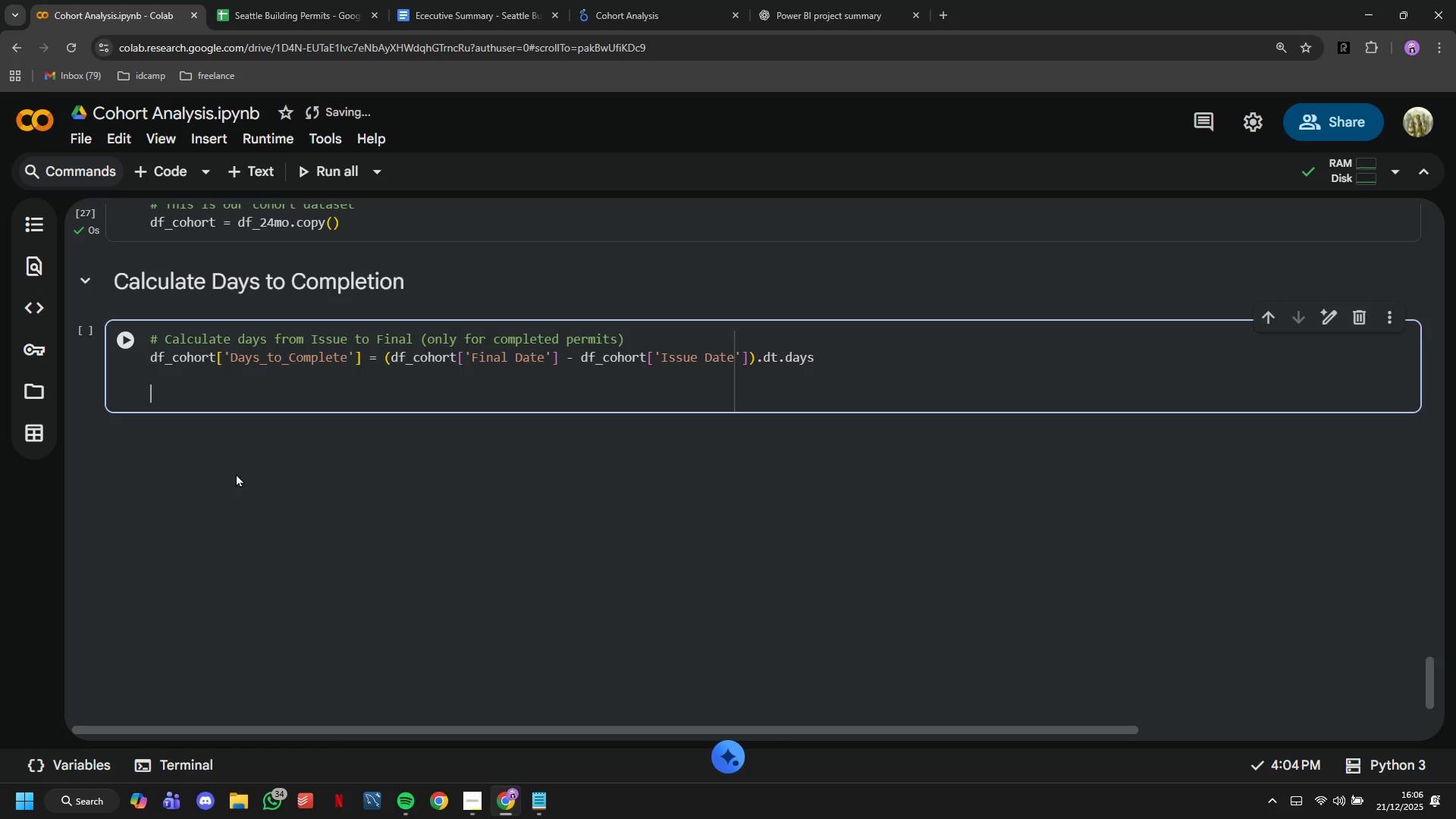 
type(# Check for data quality issue)
 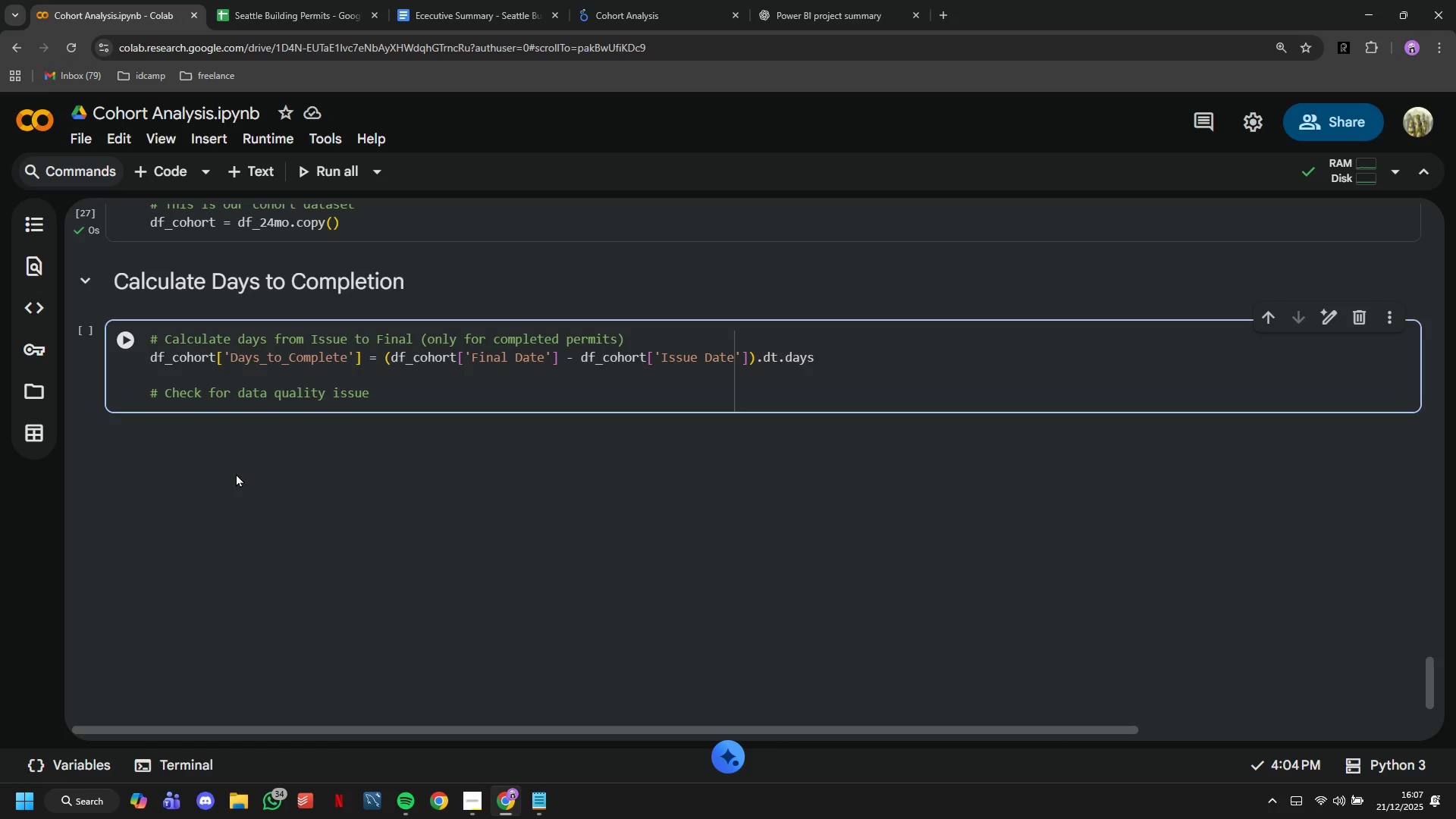 
key(Enter)
 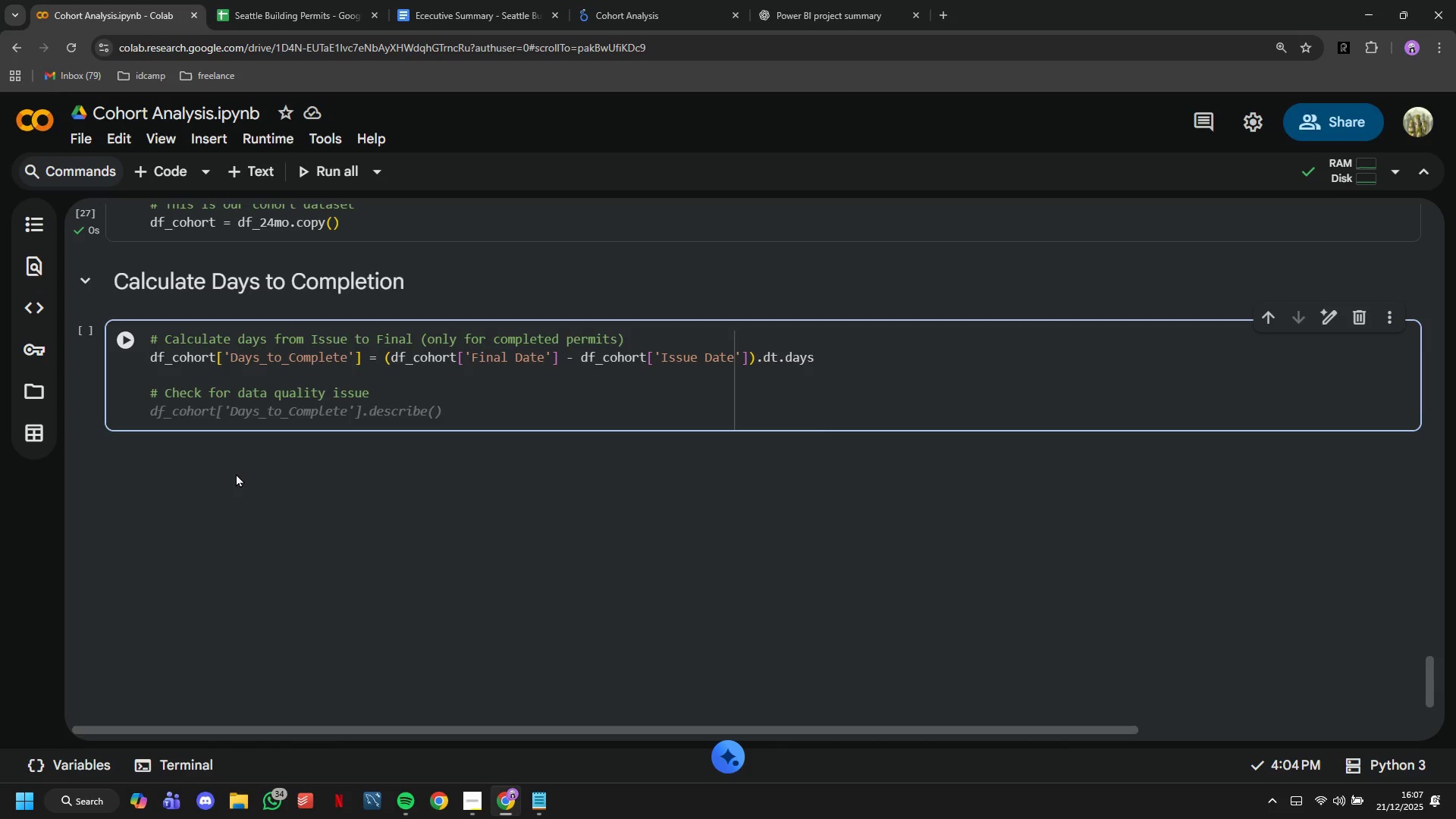 
type(negative_days = )
 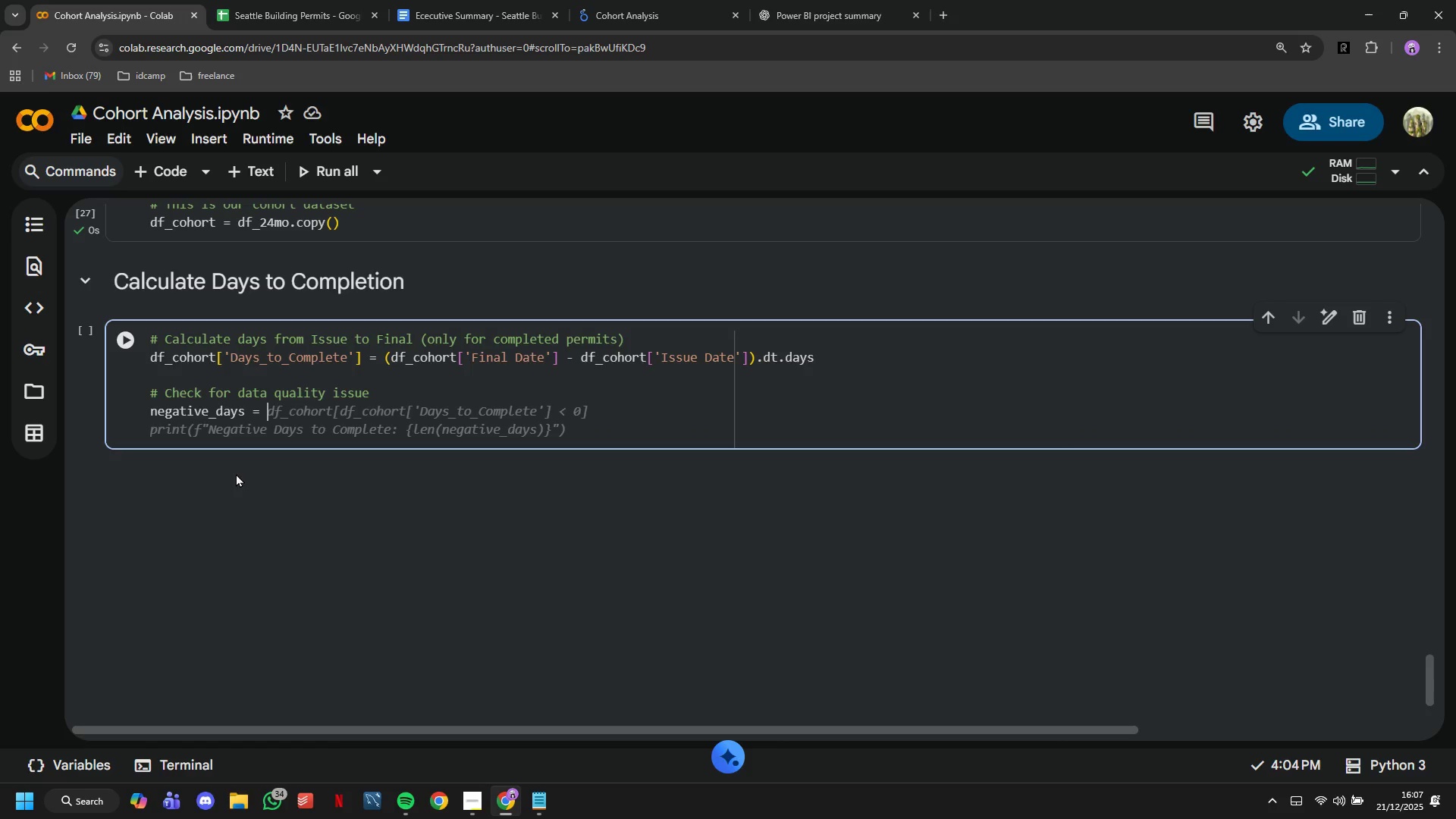 
wait(5.61)
 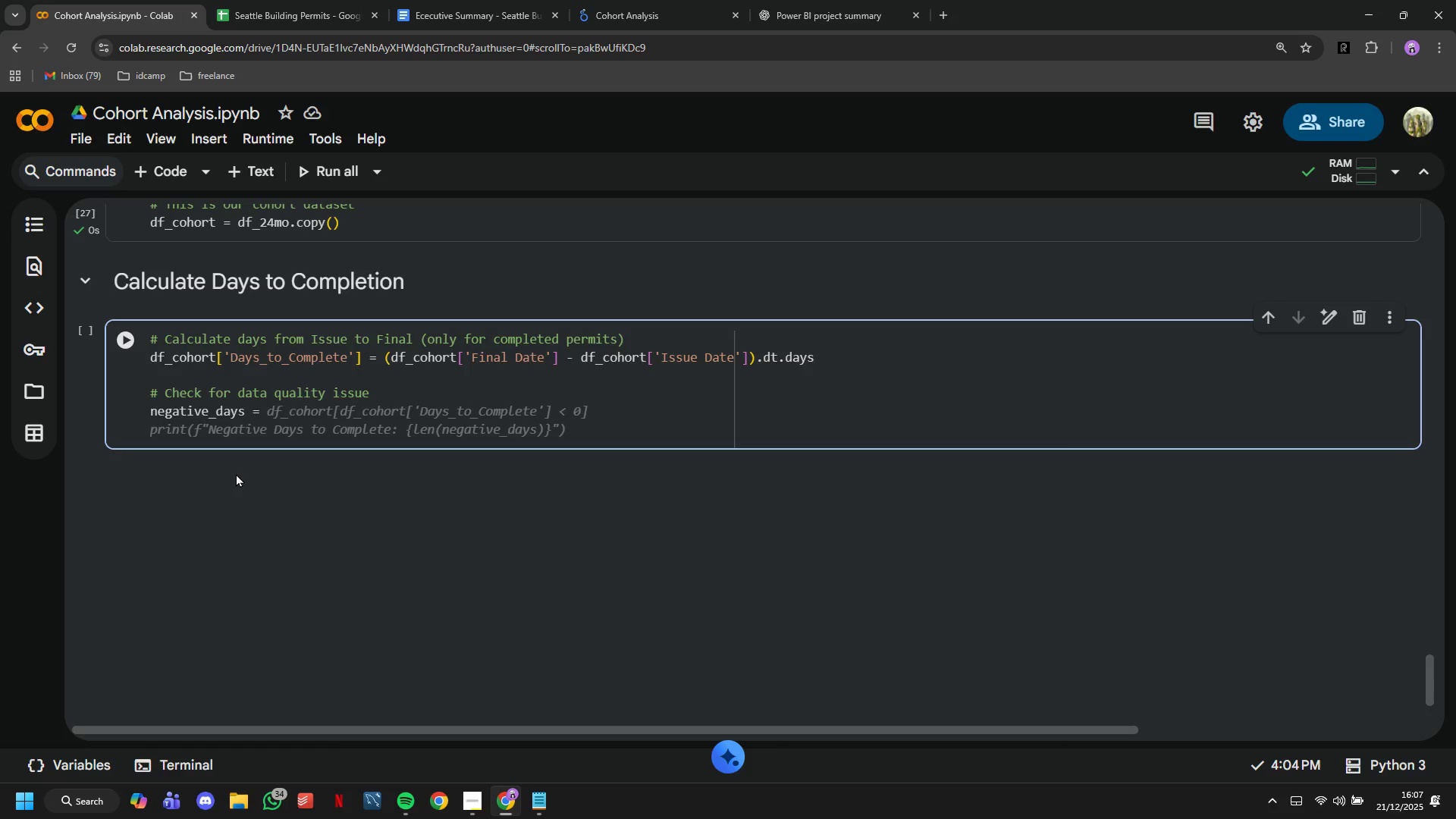 
type((df_cohort)
 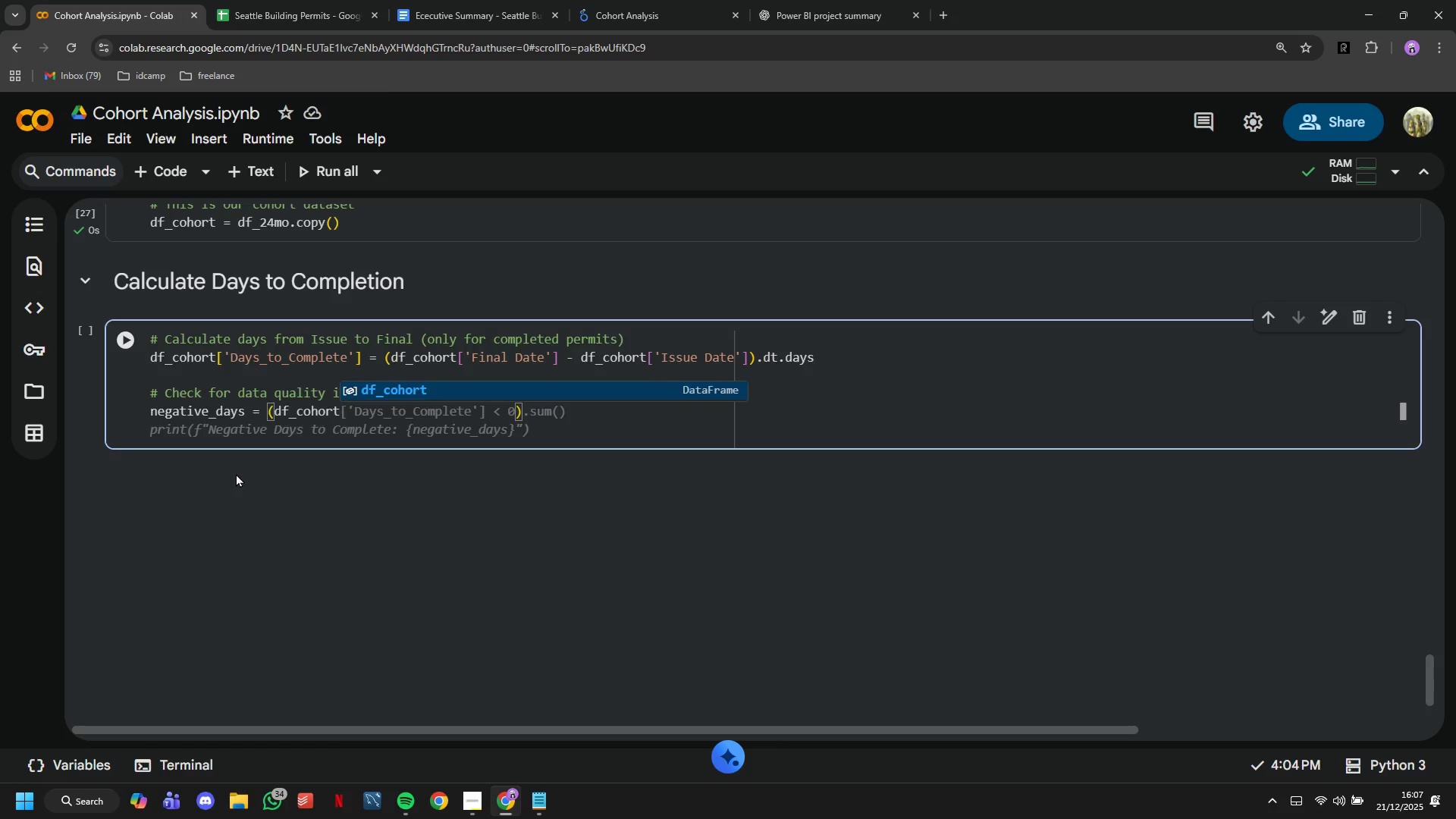 
key(Tab)
 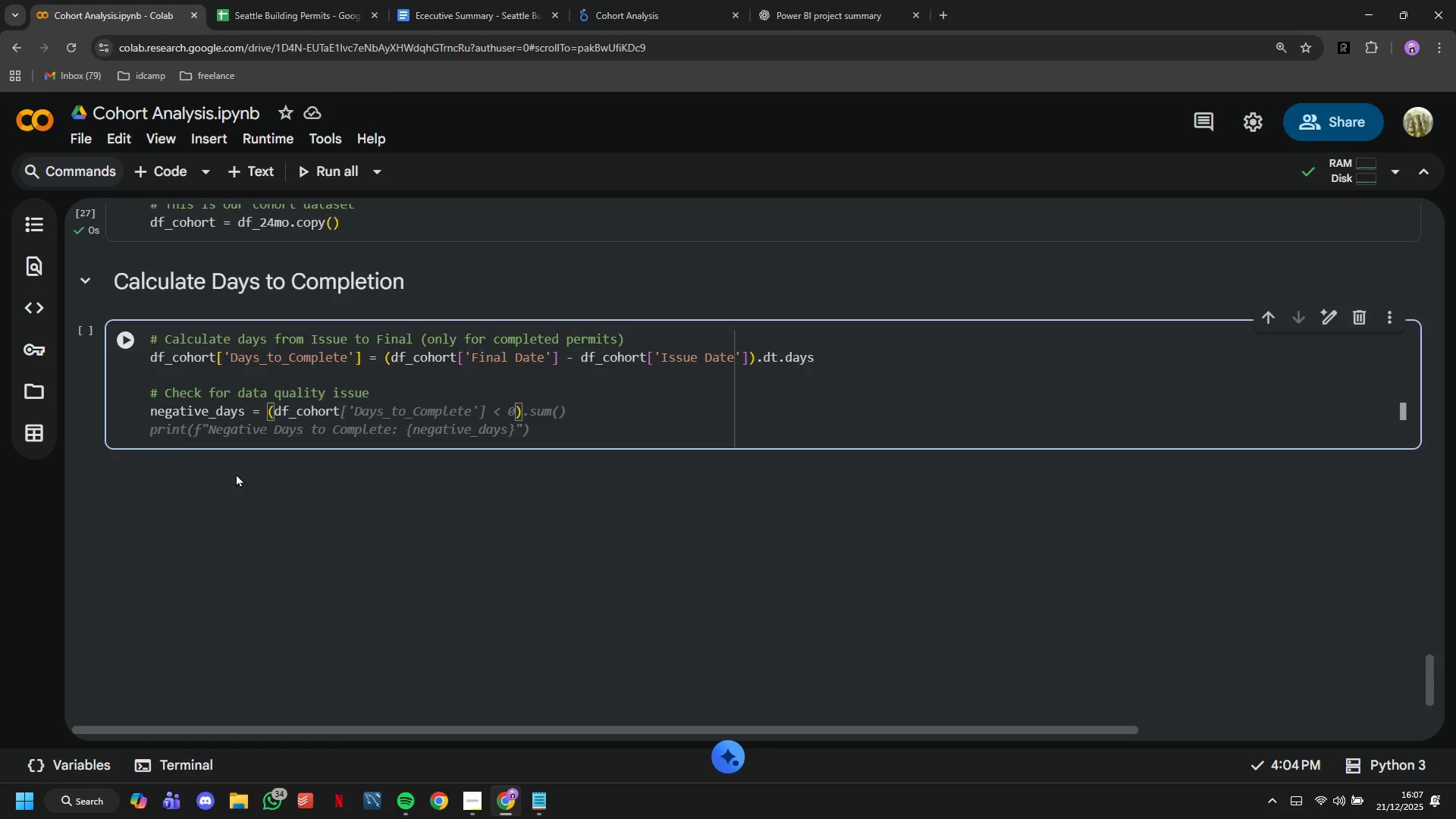 
key(Tab)
 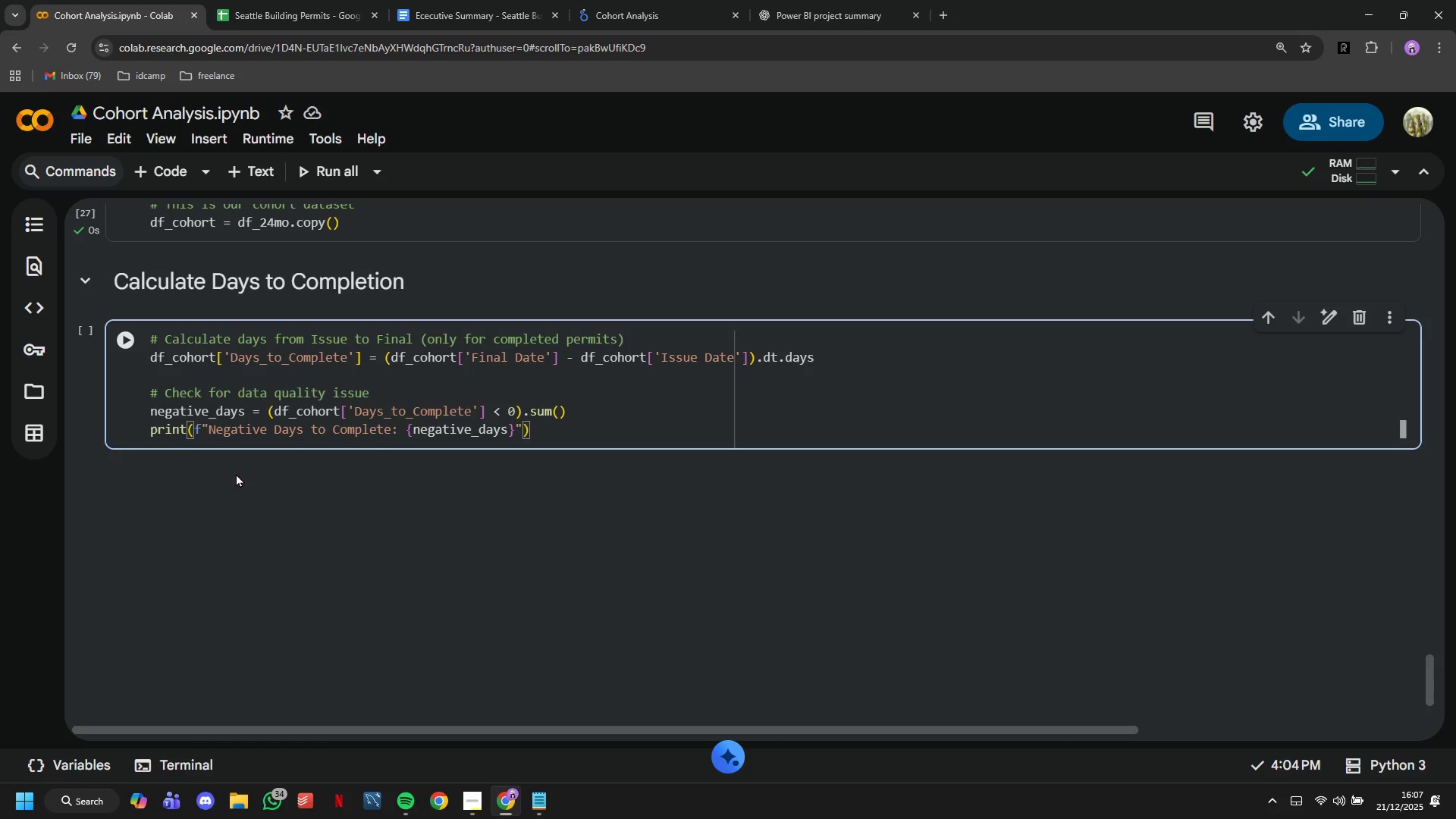 
wait(6.17)
 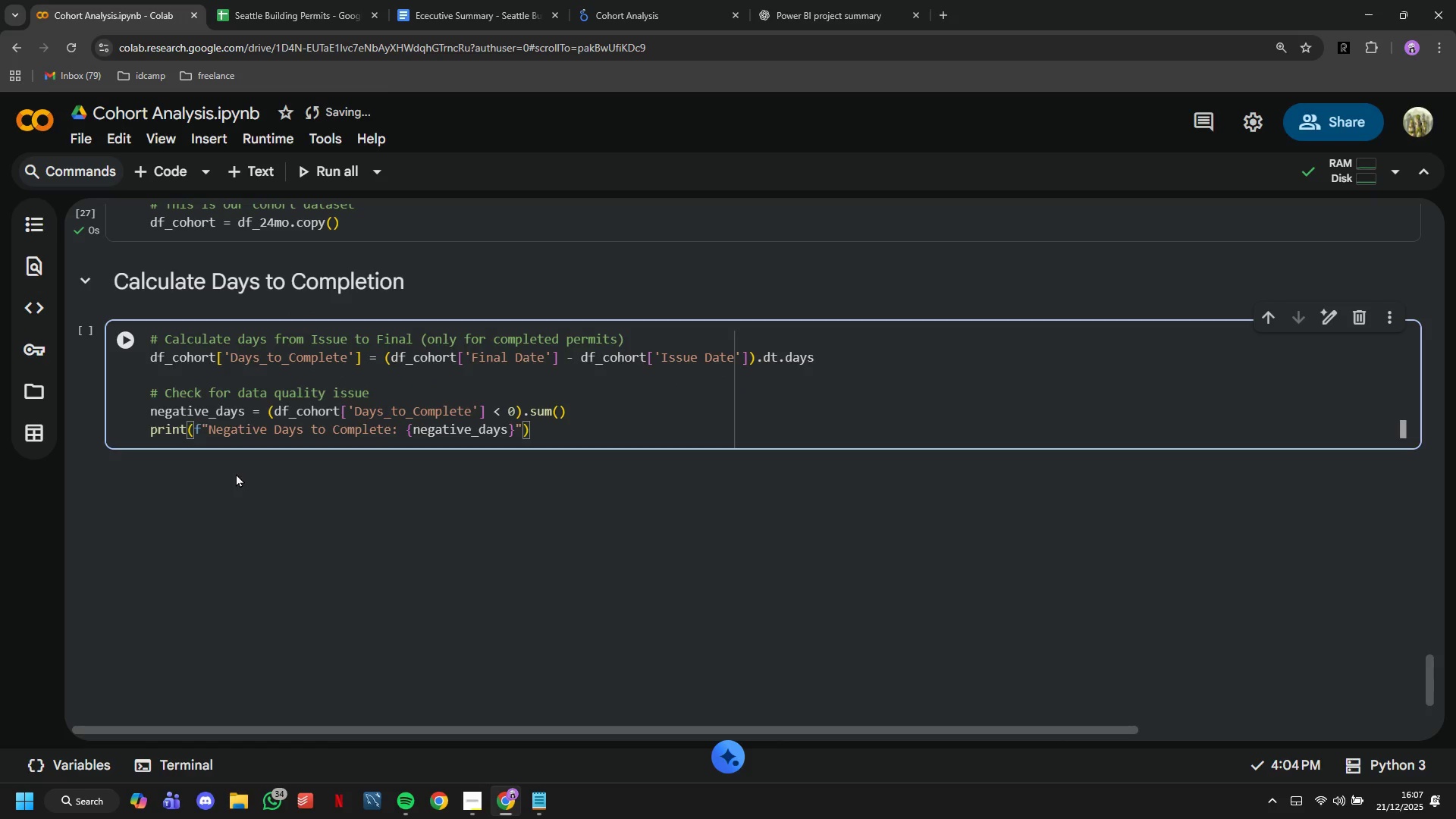 
left_click([115, 340])
 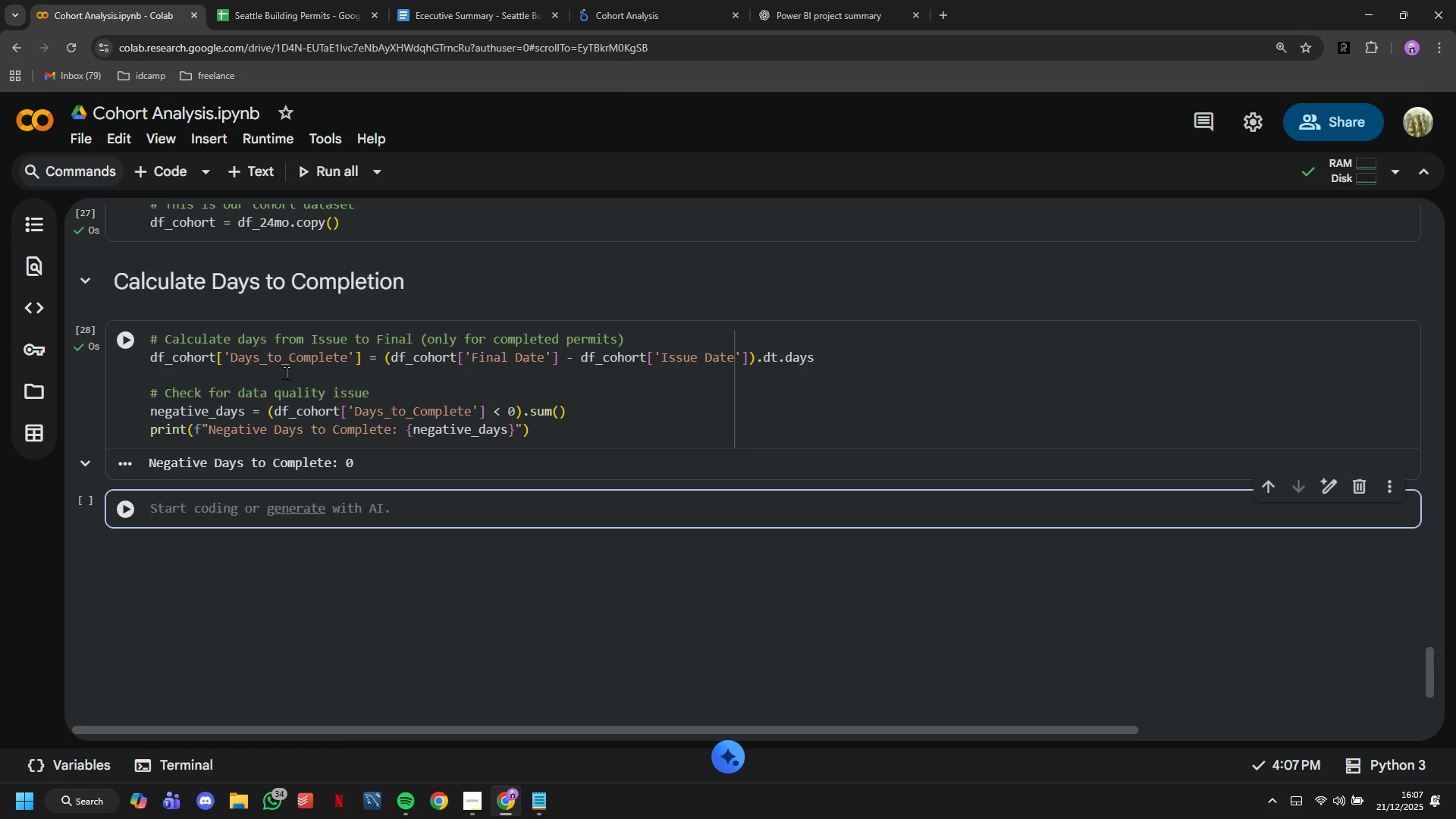 
wait(7.19)
 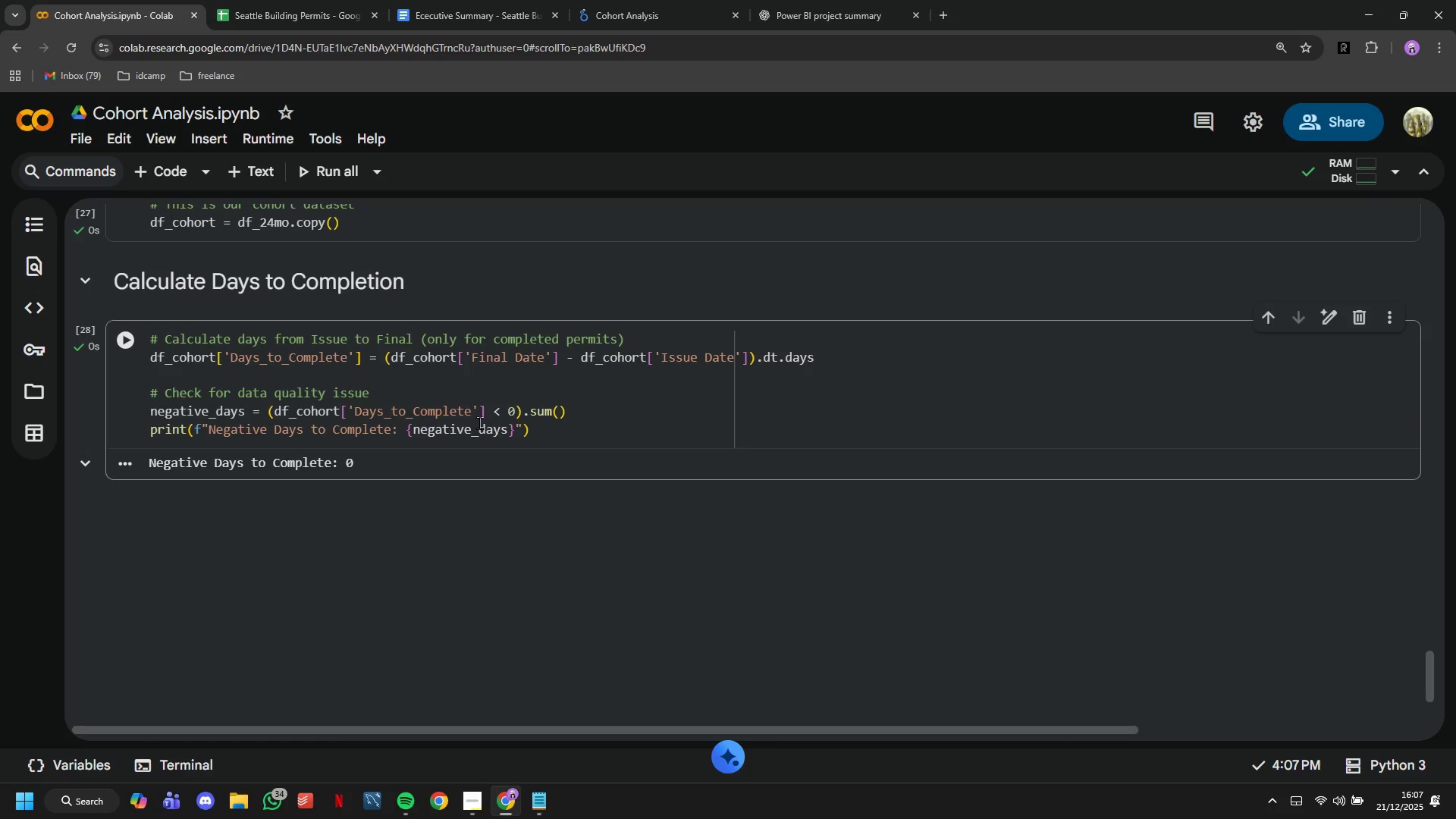 
type(# Statistics for COMPLETED permits only)
 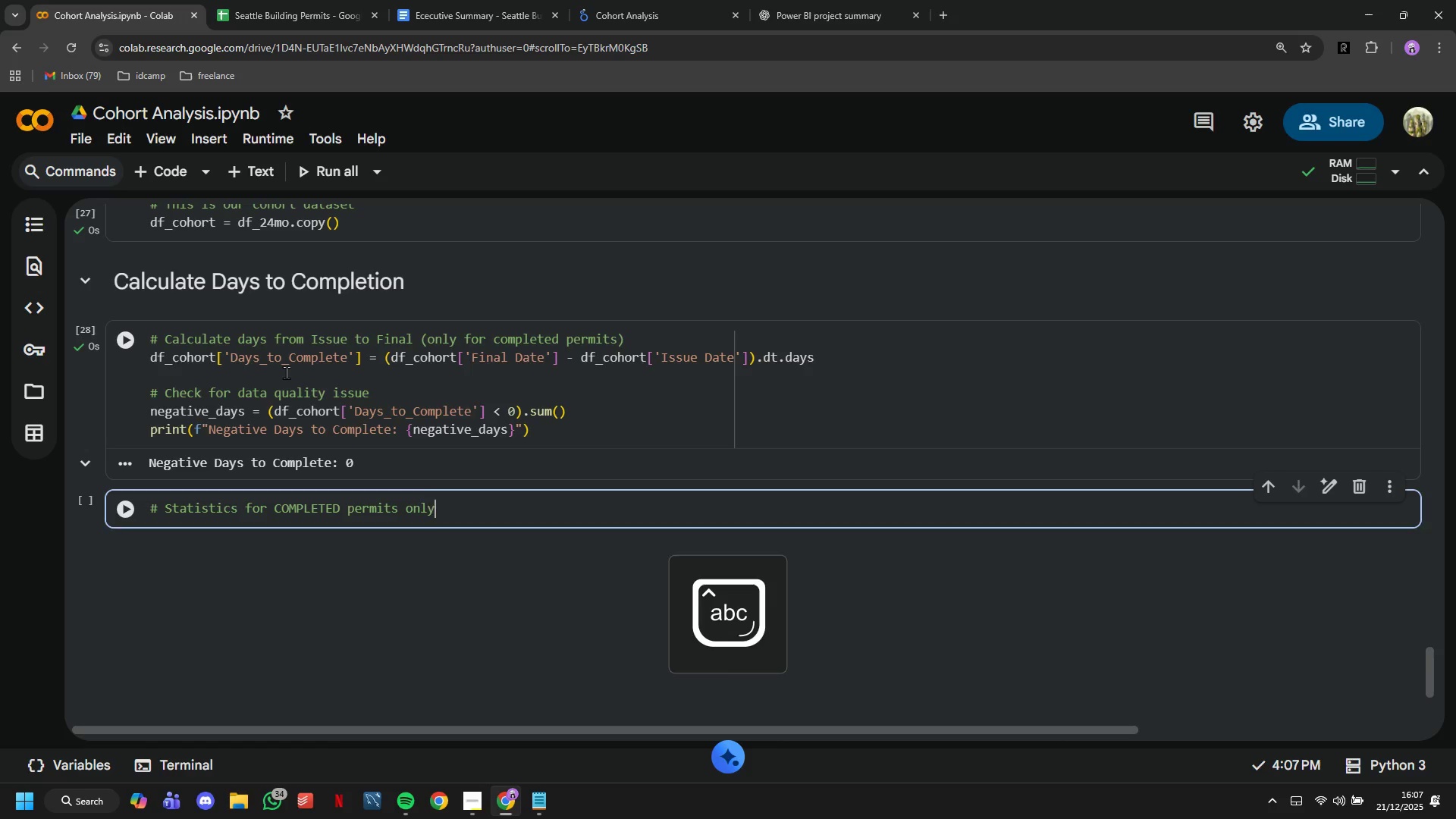 
key(Enter)
 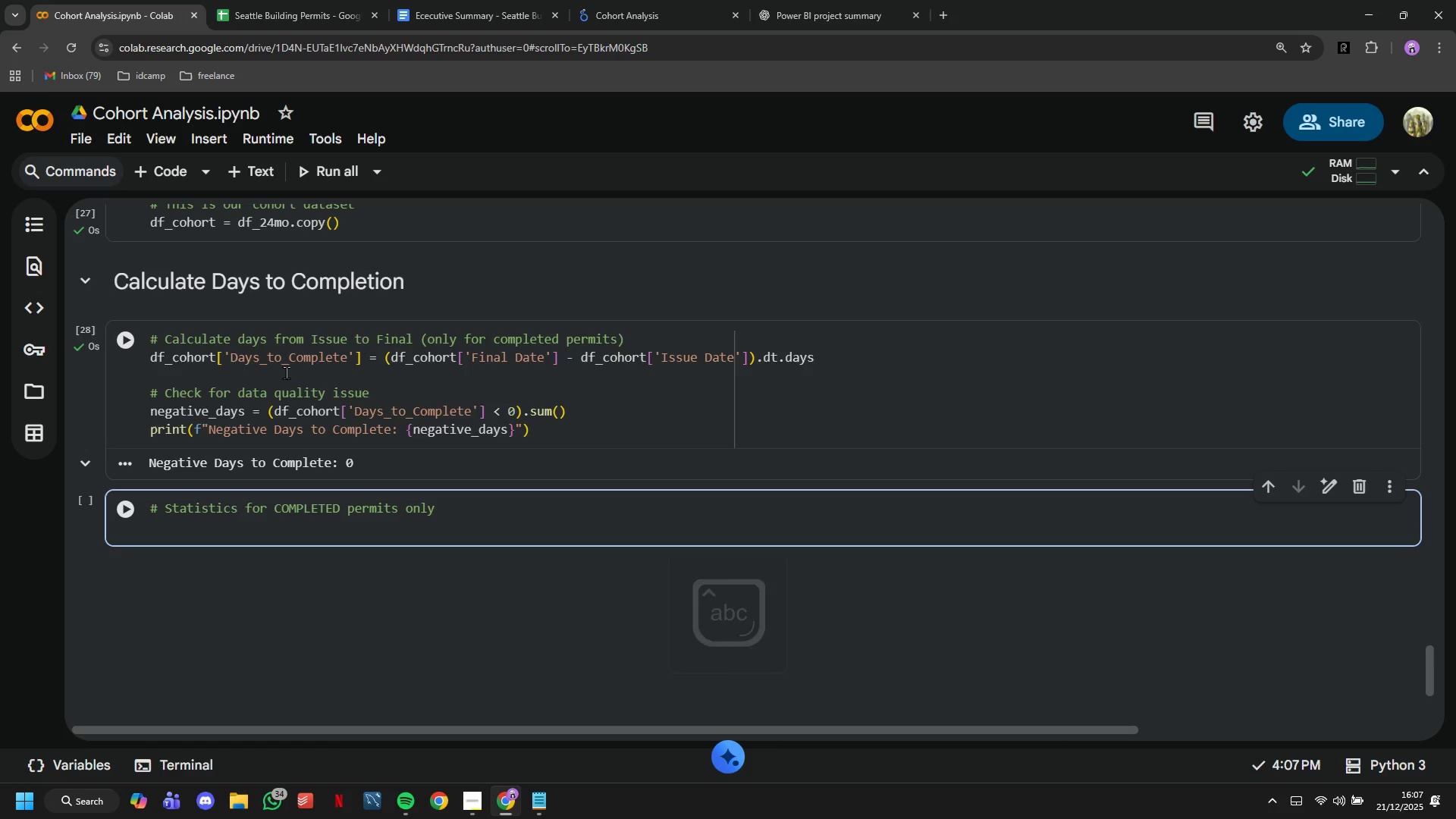 
type(completed )
key(Backspace)
type( = df)
 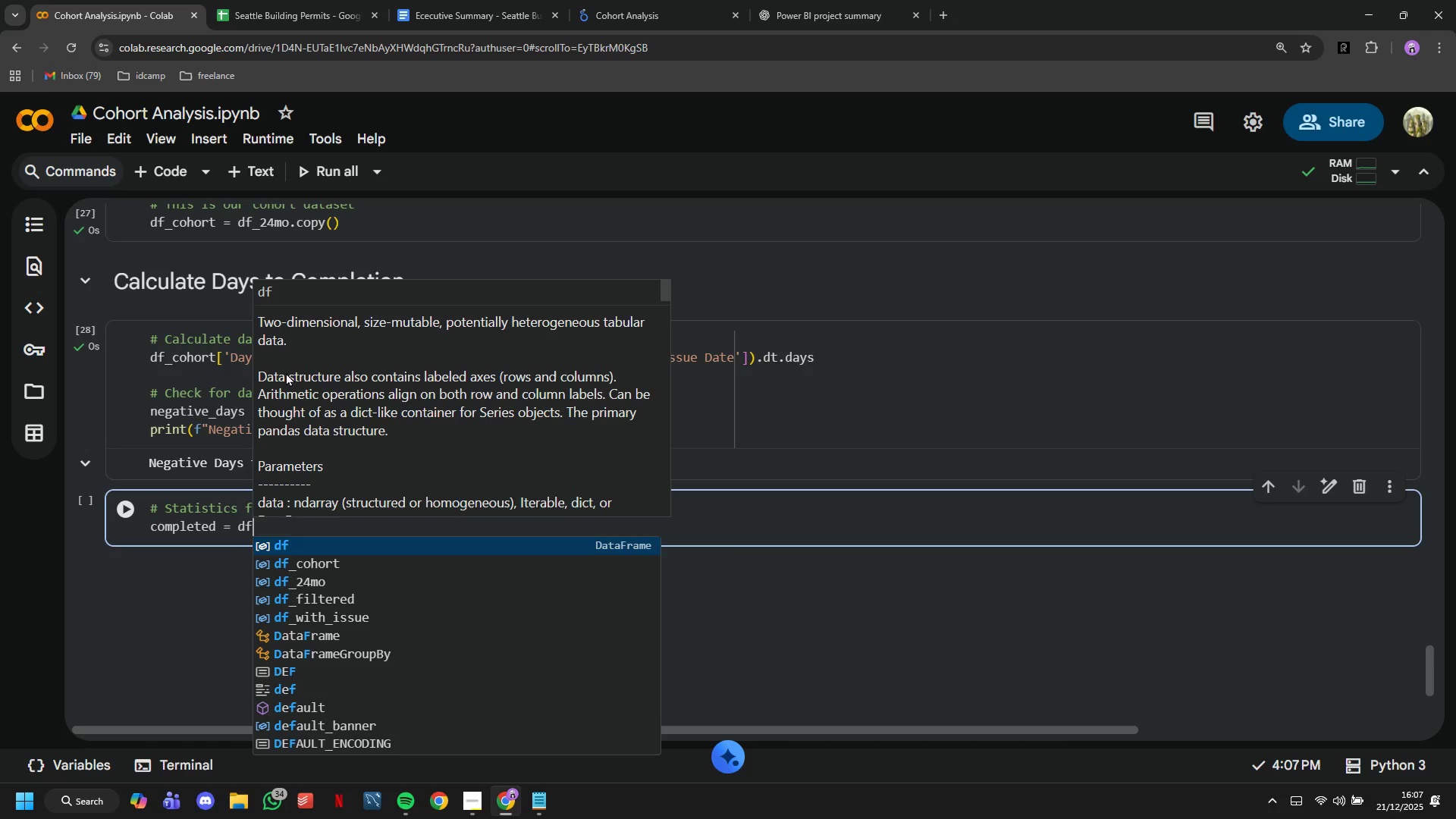 
key(ArrowDown)
 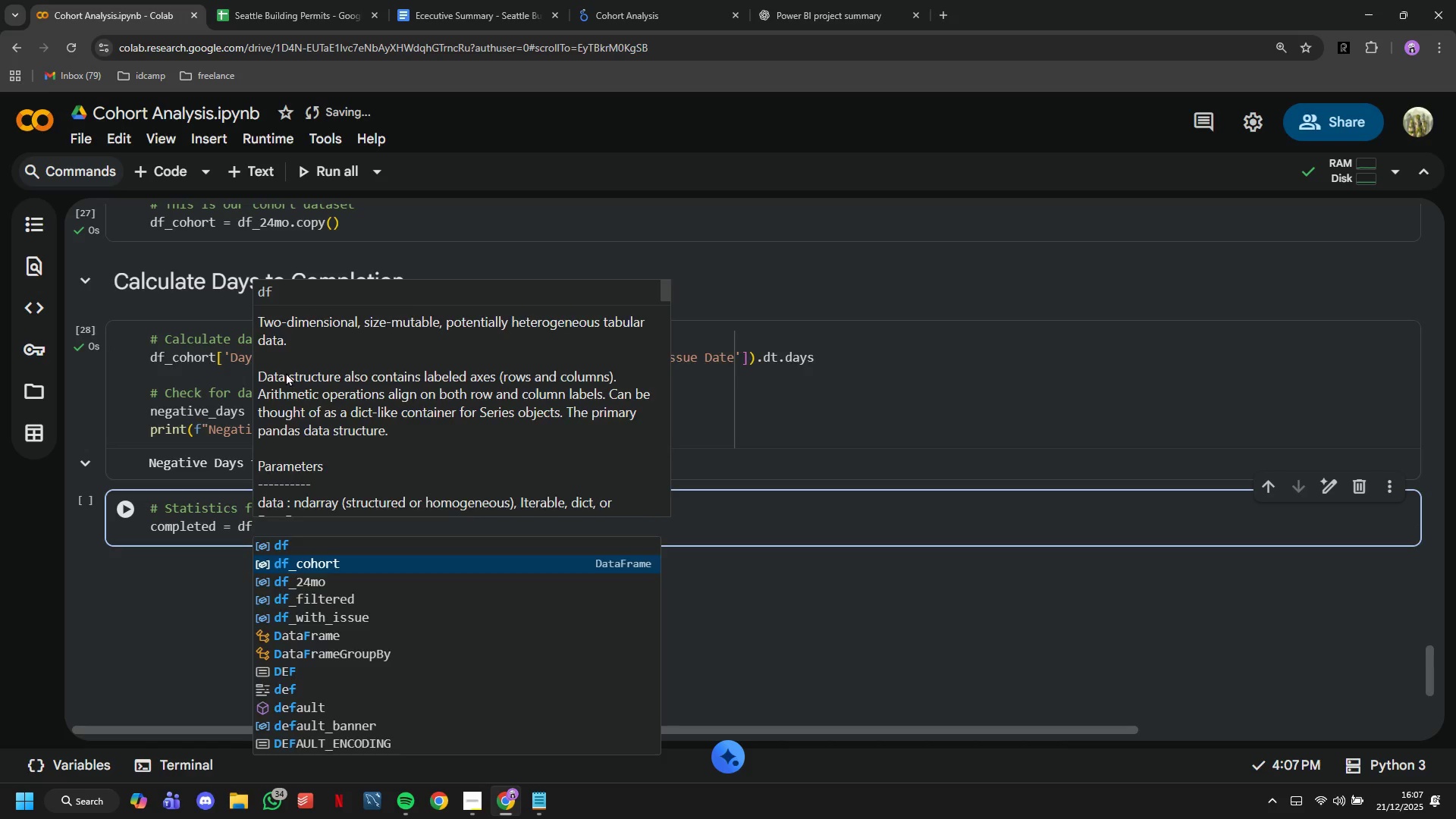 
key(Enter)
 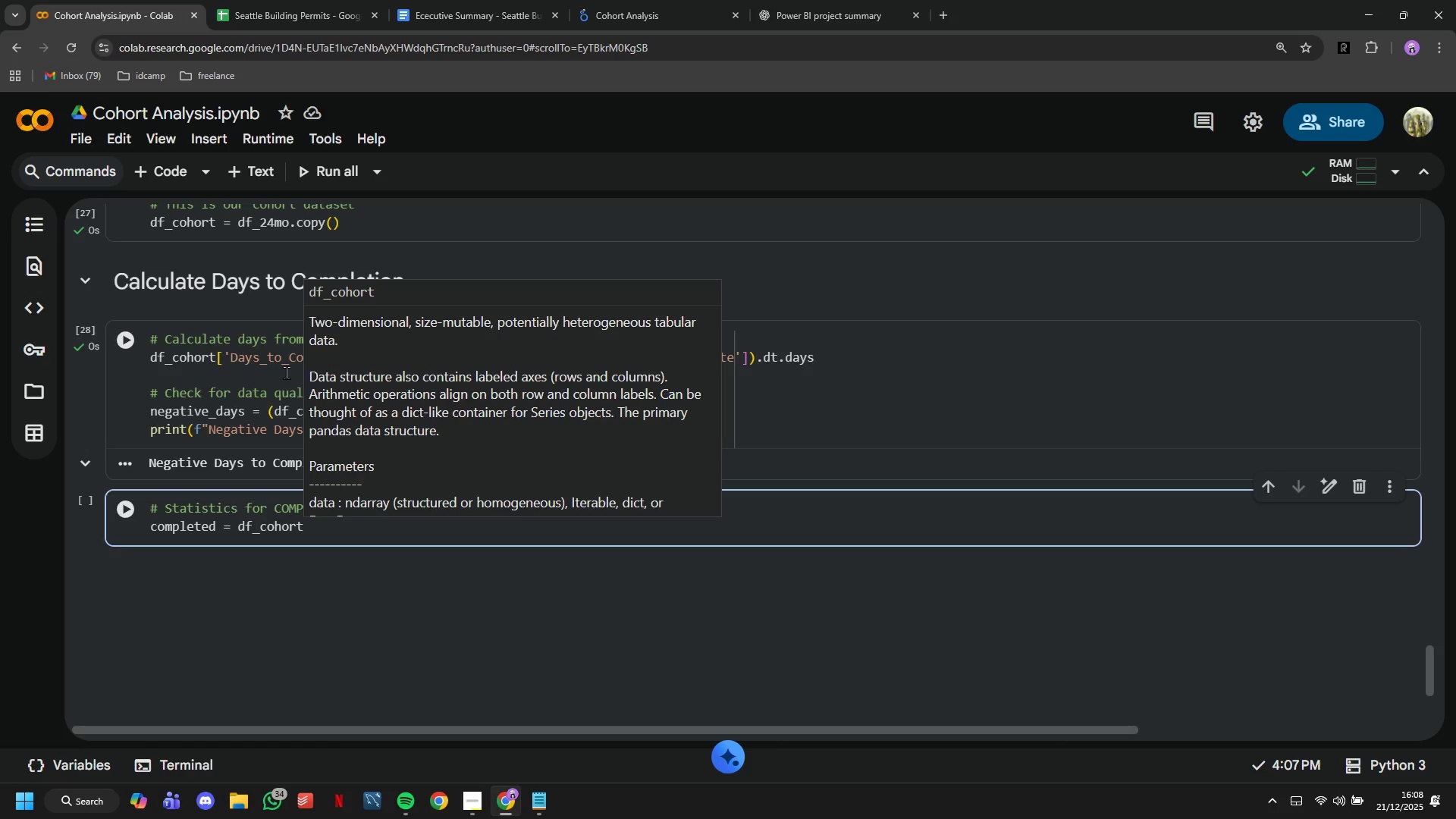 
key(BracketLeft)
 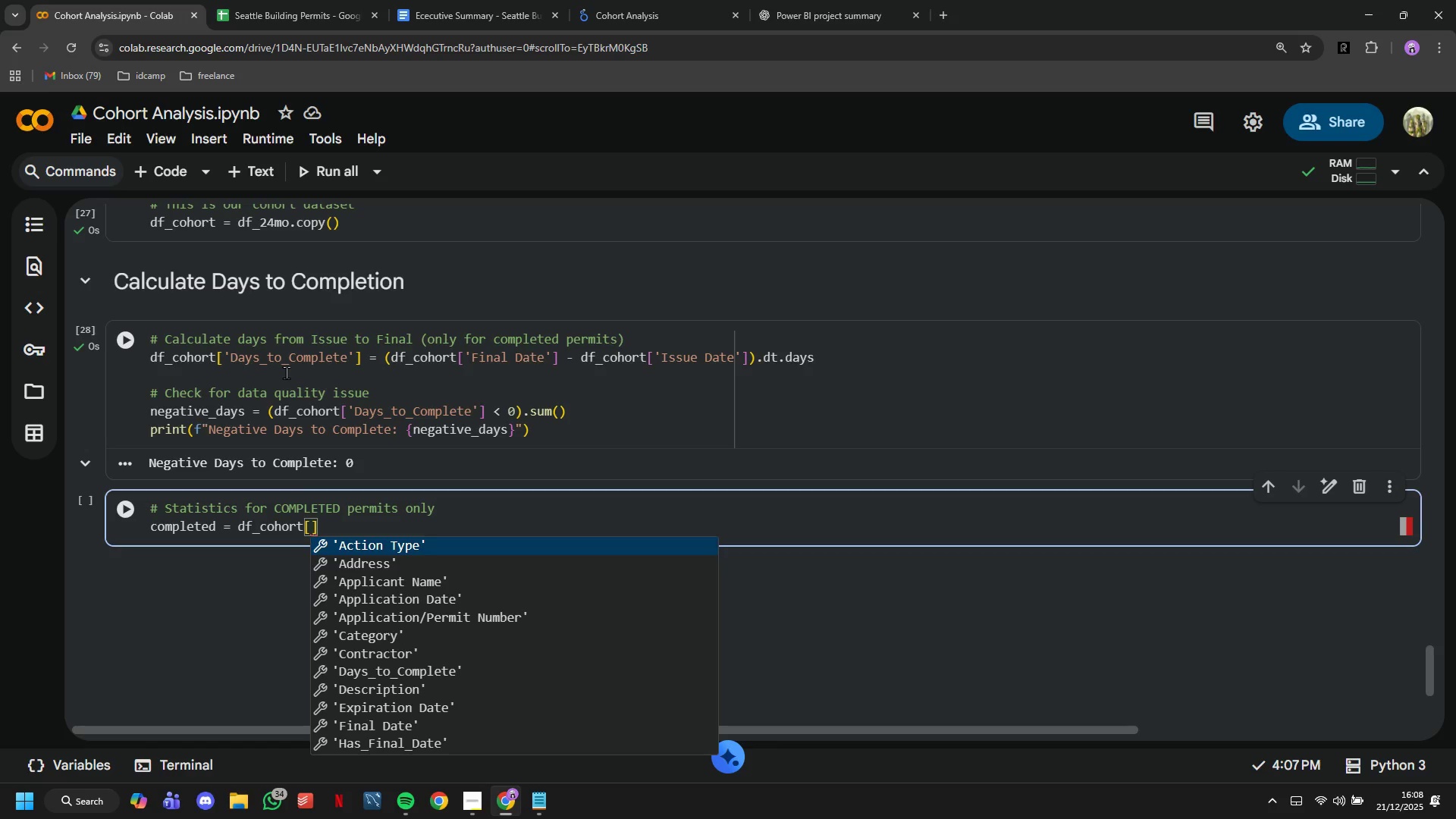 
type(df__)
key(Backspace)
key(Backspace)
type(_cohory)
key(Backspace)
type(t)
 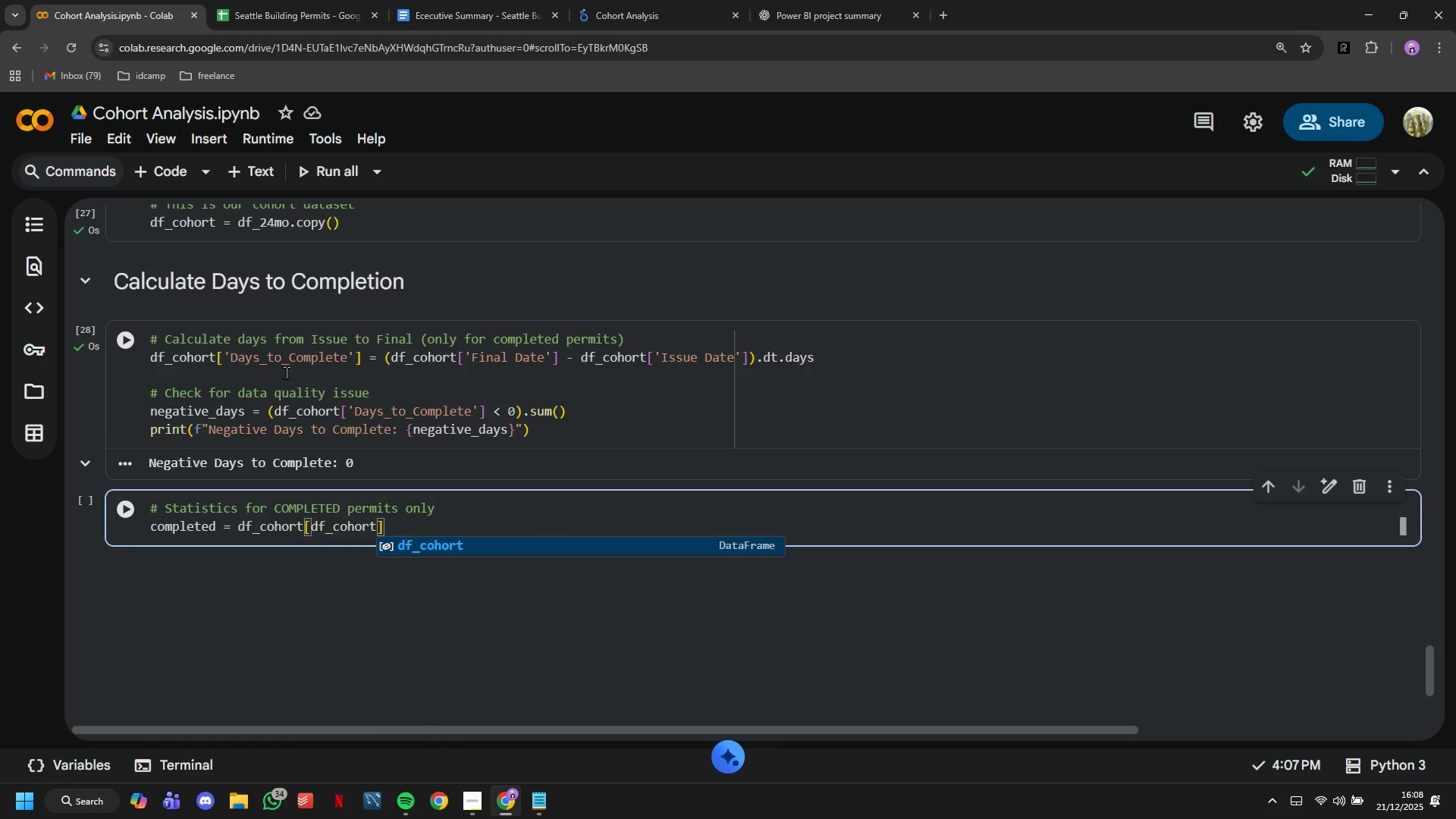 
type([;)
key(Backspace)
type('Days)
 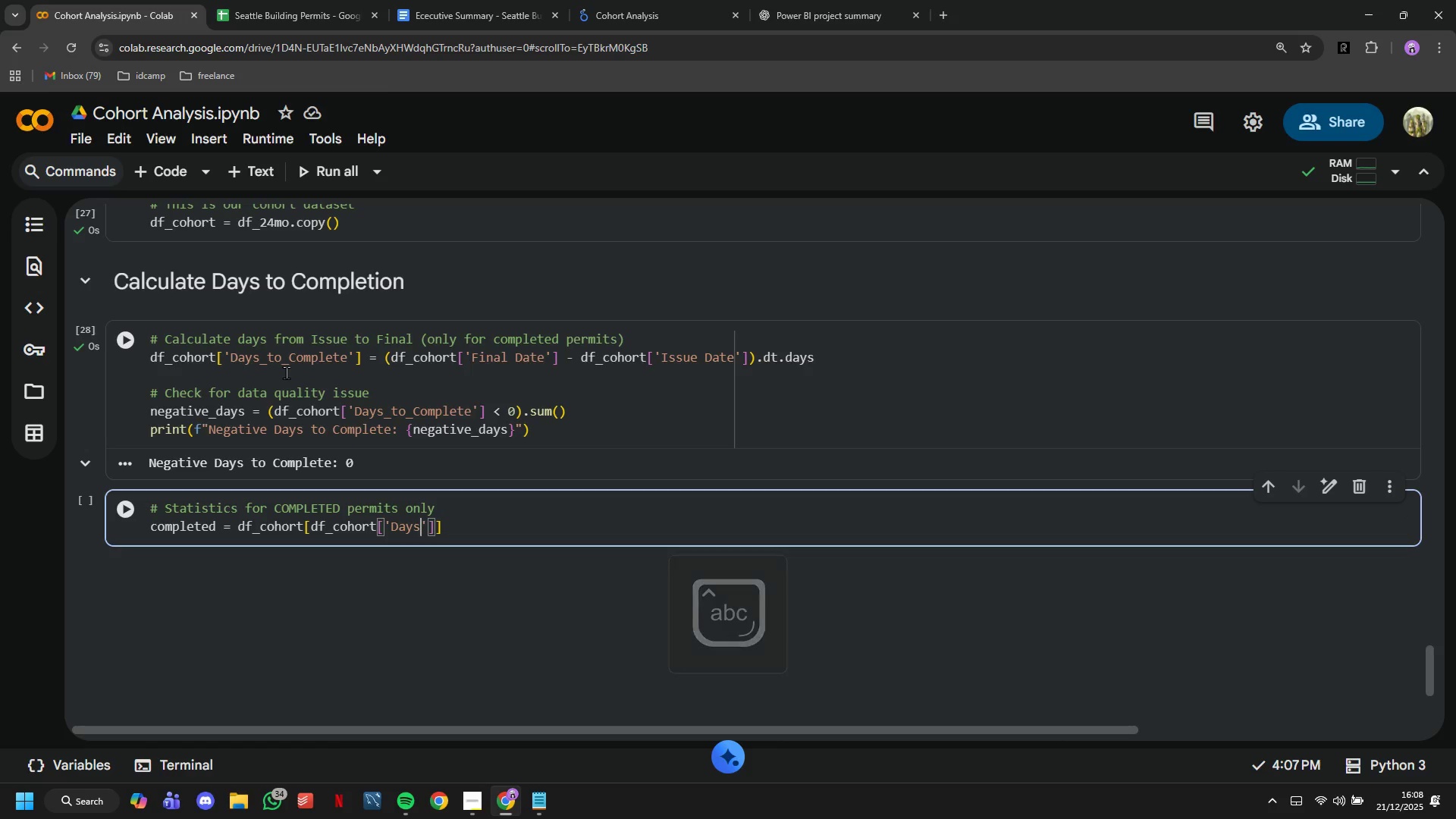 
type(_to_Complete)
 